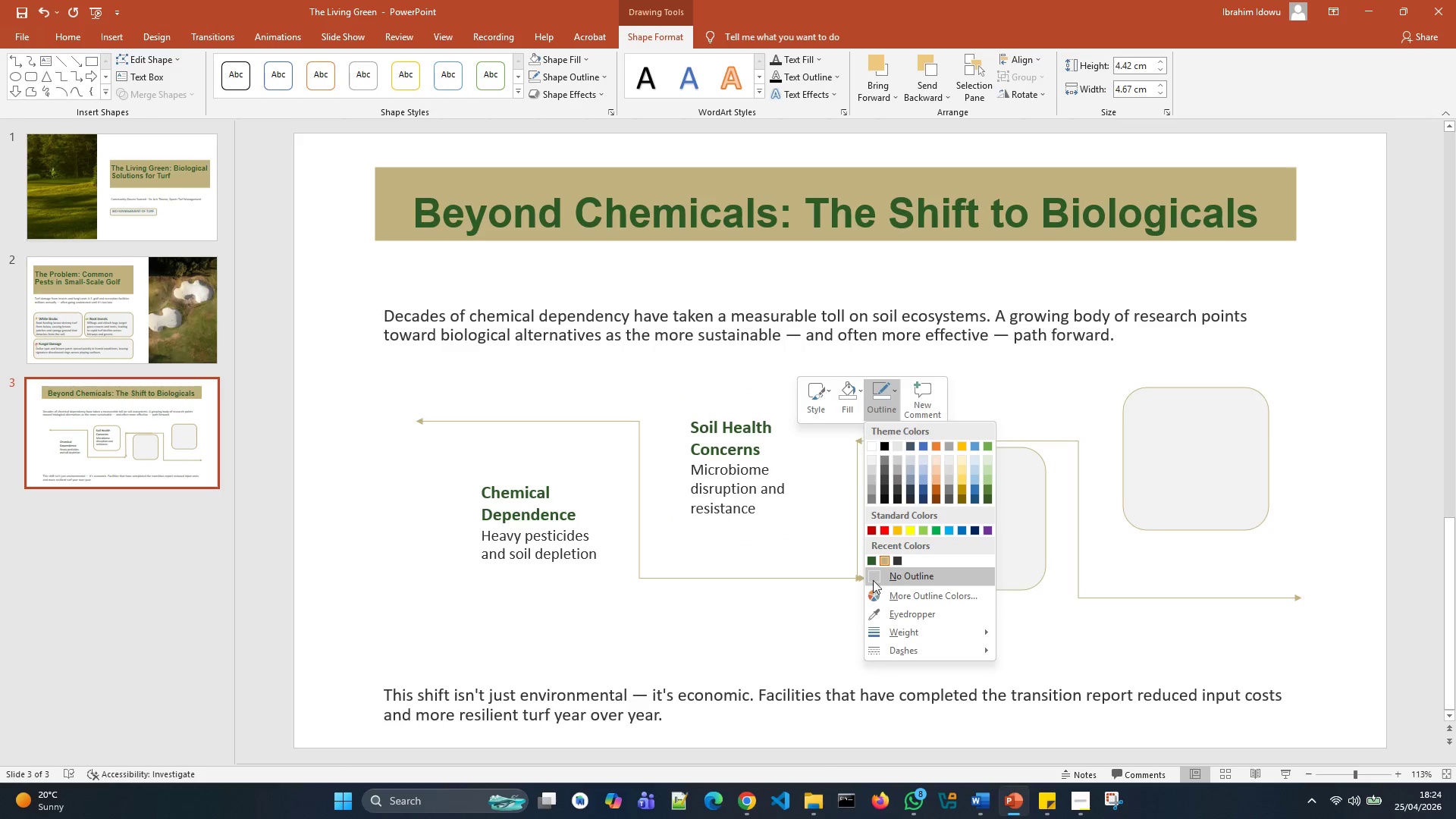 
left_click([873, 573])
 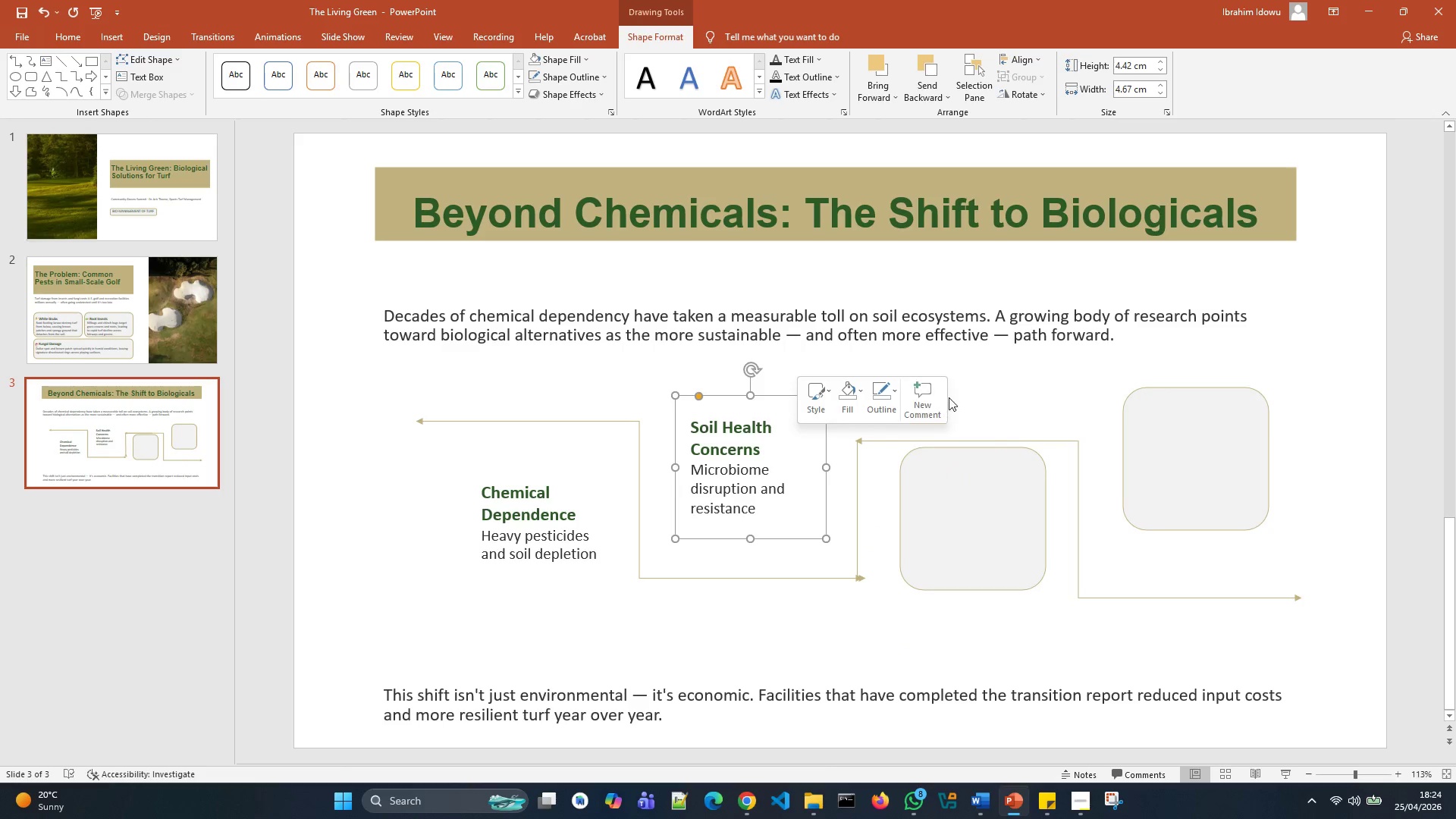 
left_click([962, 386])
 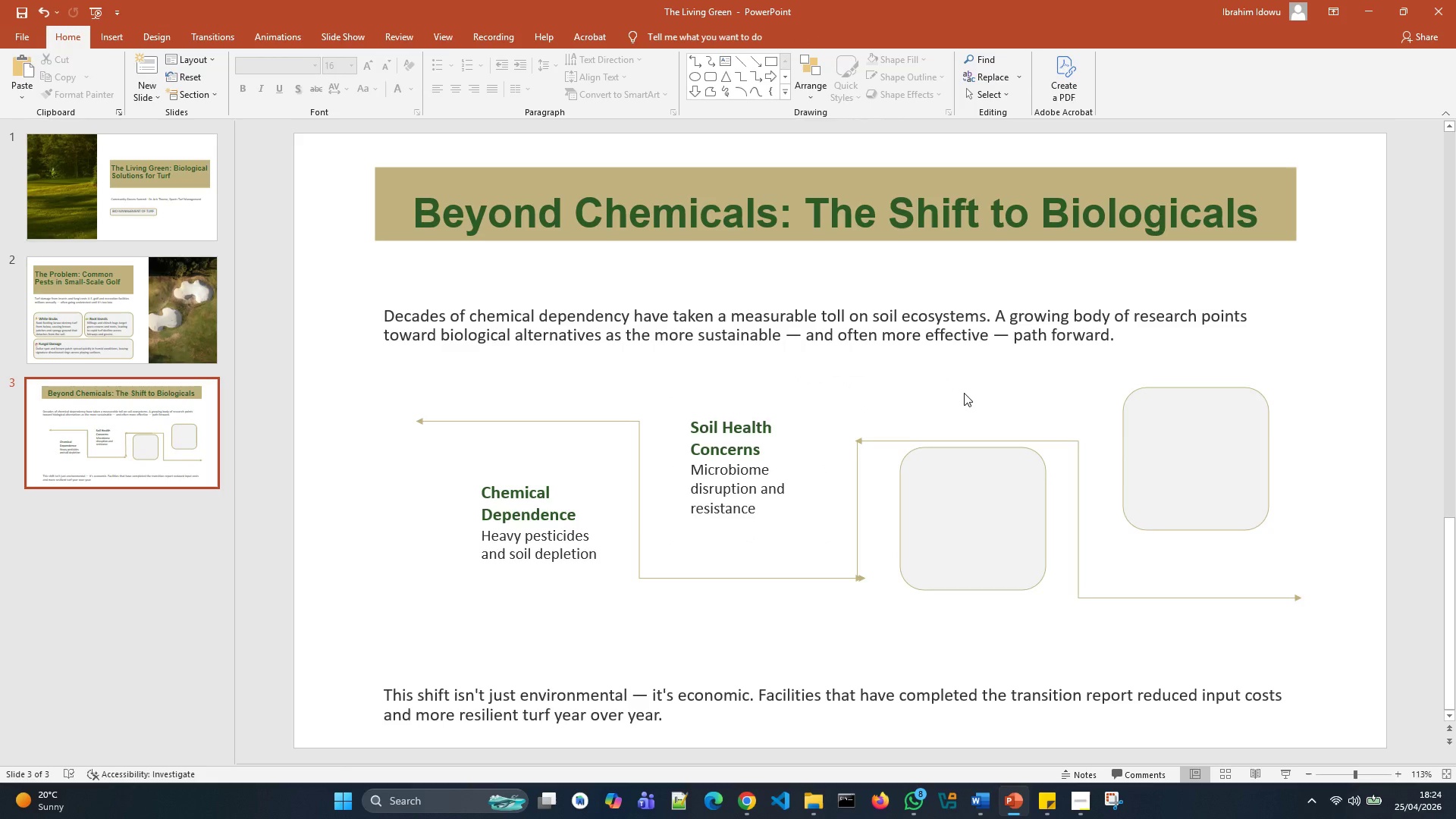 
wait(12.98)
 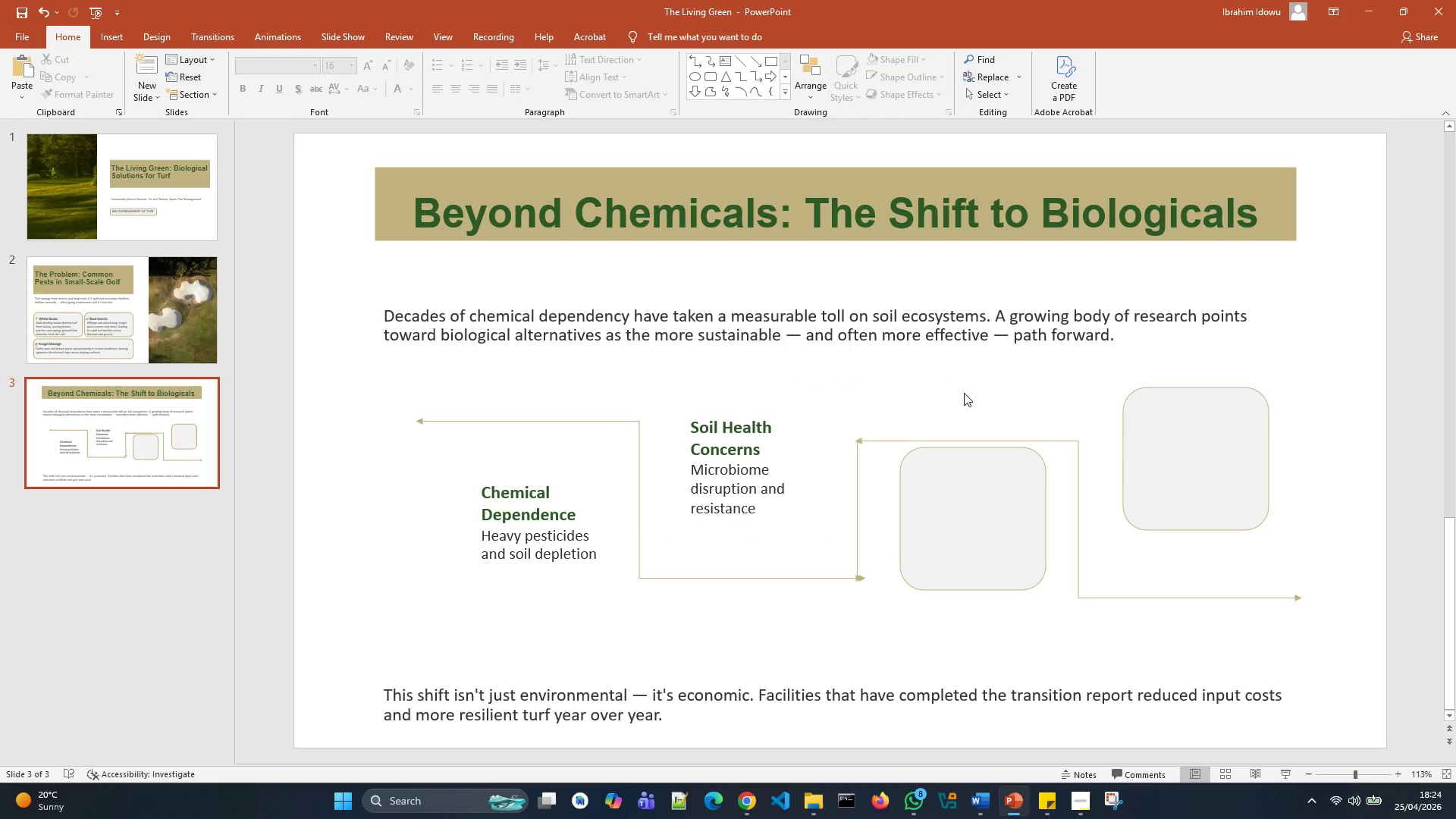 
left_click([962, 512])
 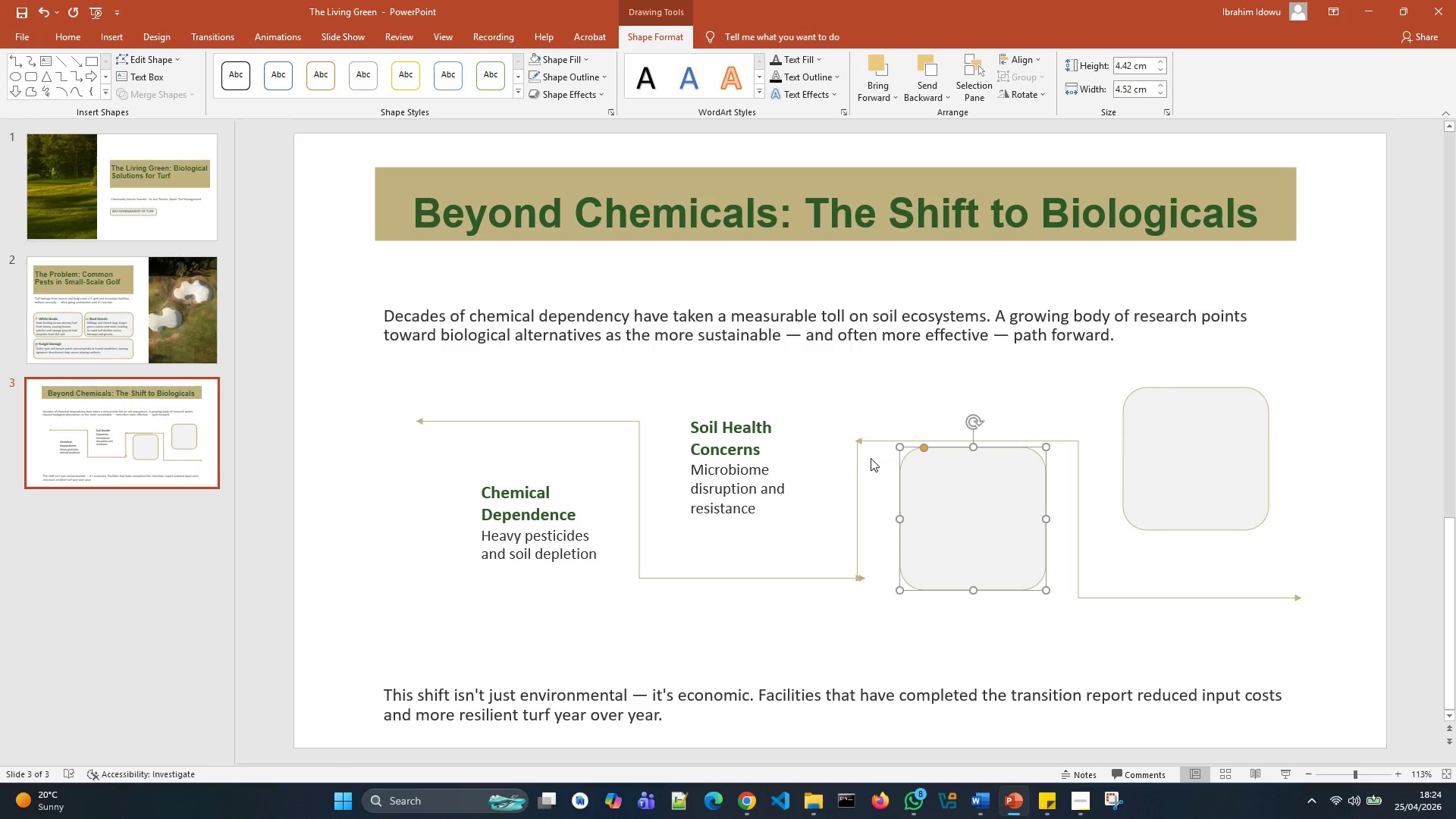 
left_click([870, 460])
 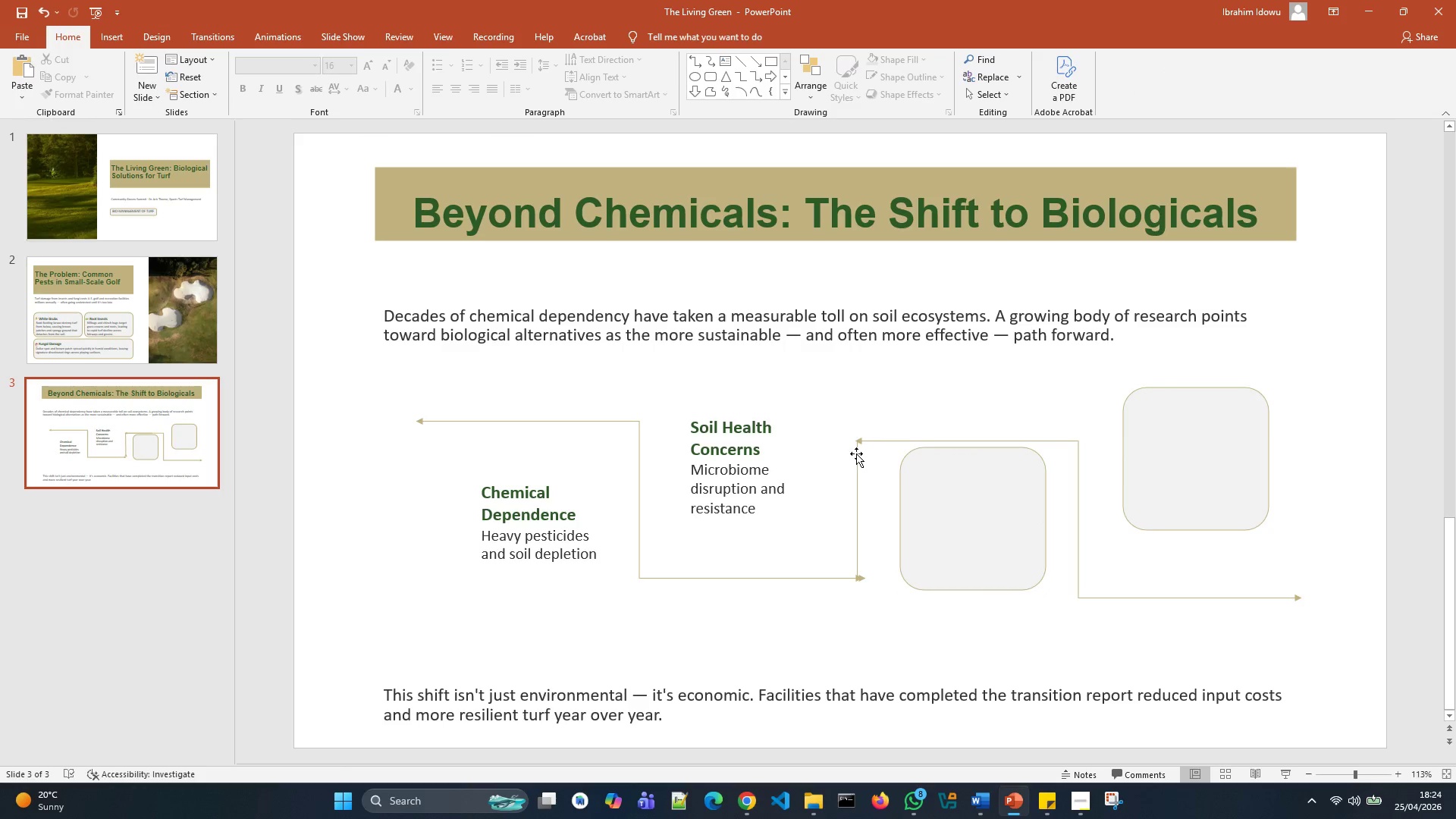 
left_click([856, 453])
 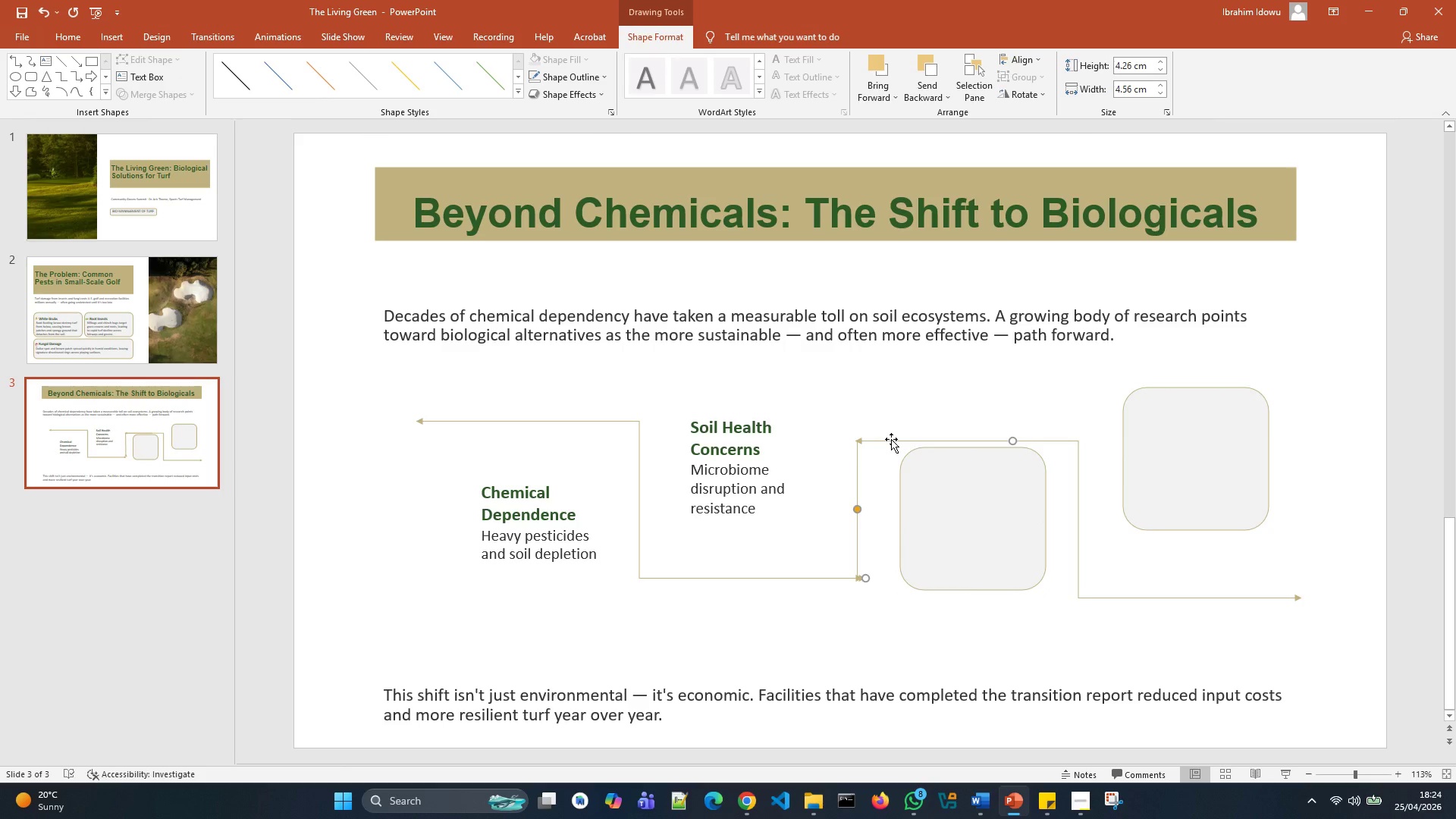 
left_click_drag(start_coordinate=[891, 439], to_coordinate=[889, 413])
 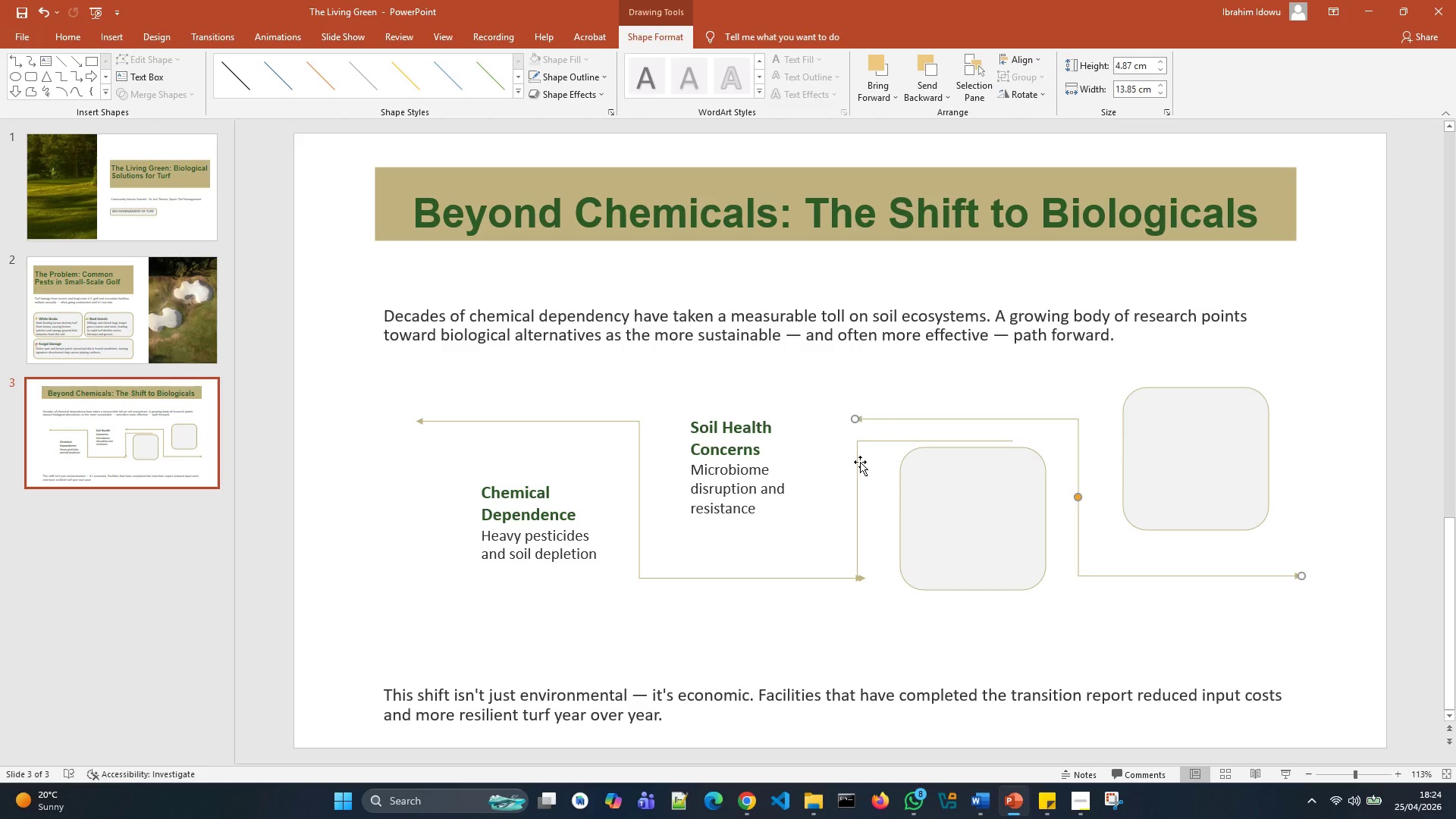 
left_click([860, 462])
 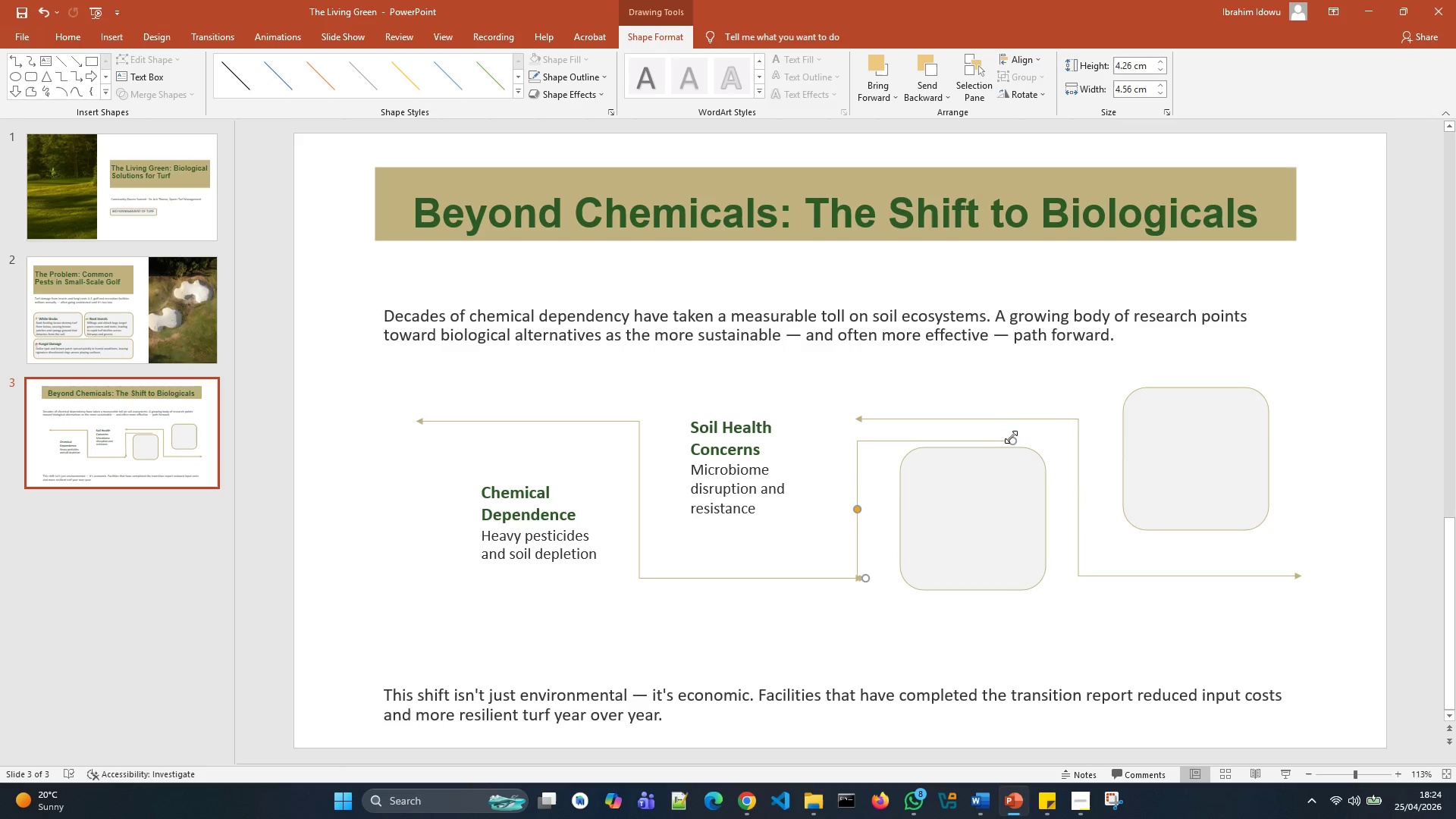 
left_click_drag(start_coordinate=[1015, 439], to_coordinate=[952, 260])
 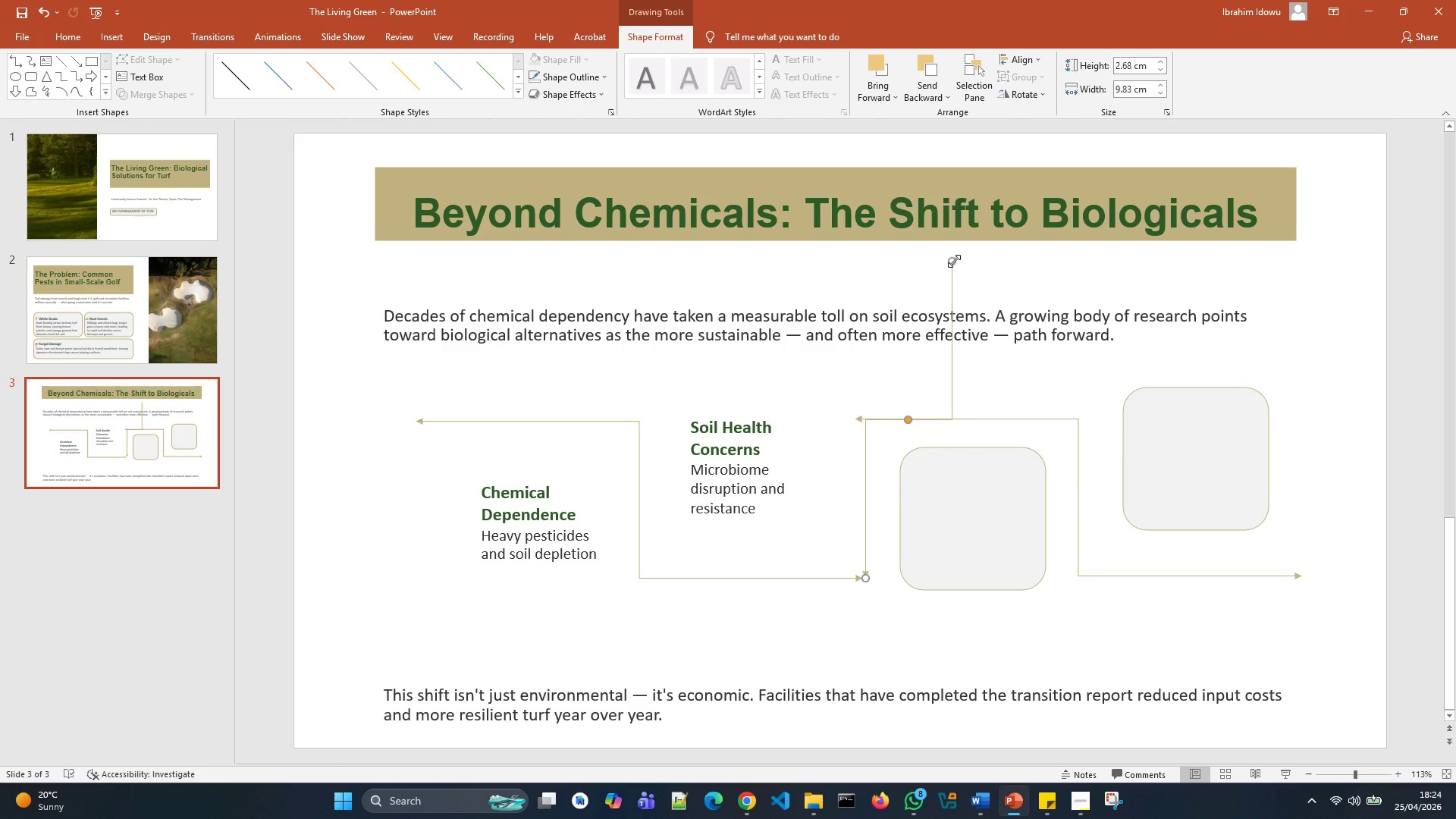 
left_click_drag(start_coordinate=[954, 260], to_coordinate=[1072, 418])
 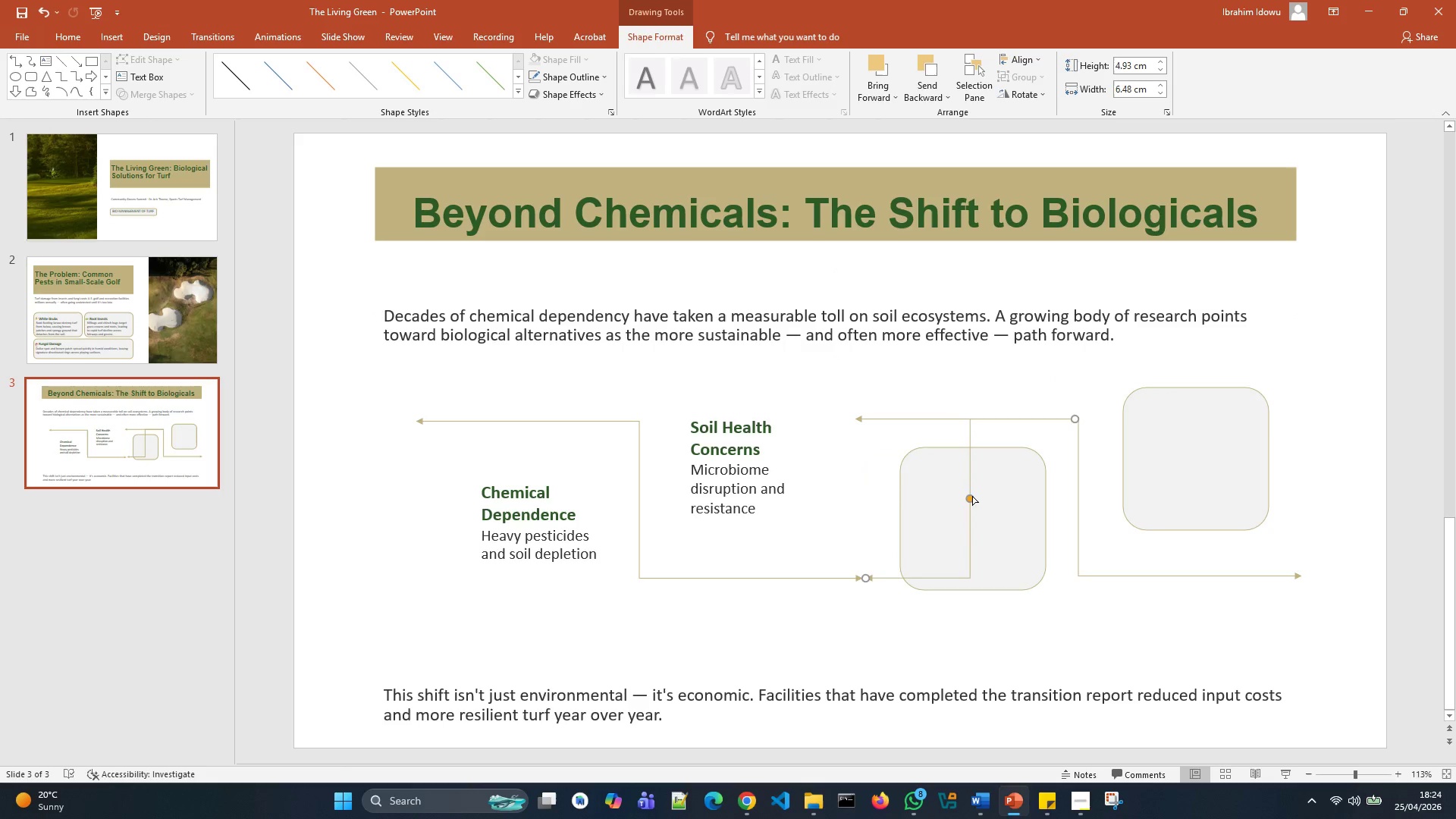 
left_click_drag(start_coordinate=[971, 498], to_coordinate=[856, 479])
 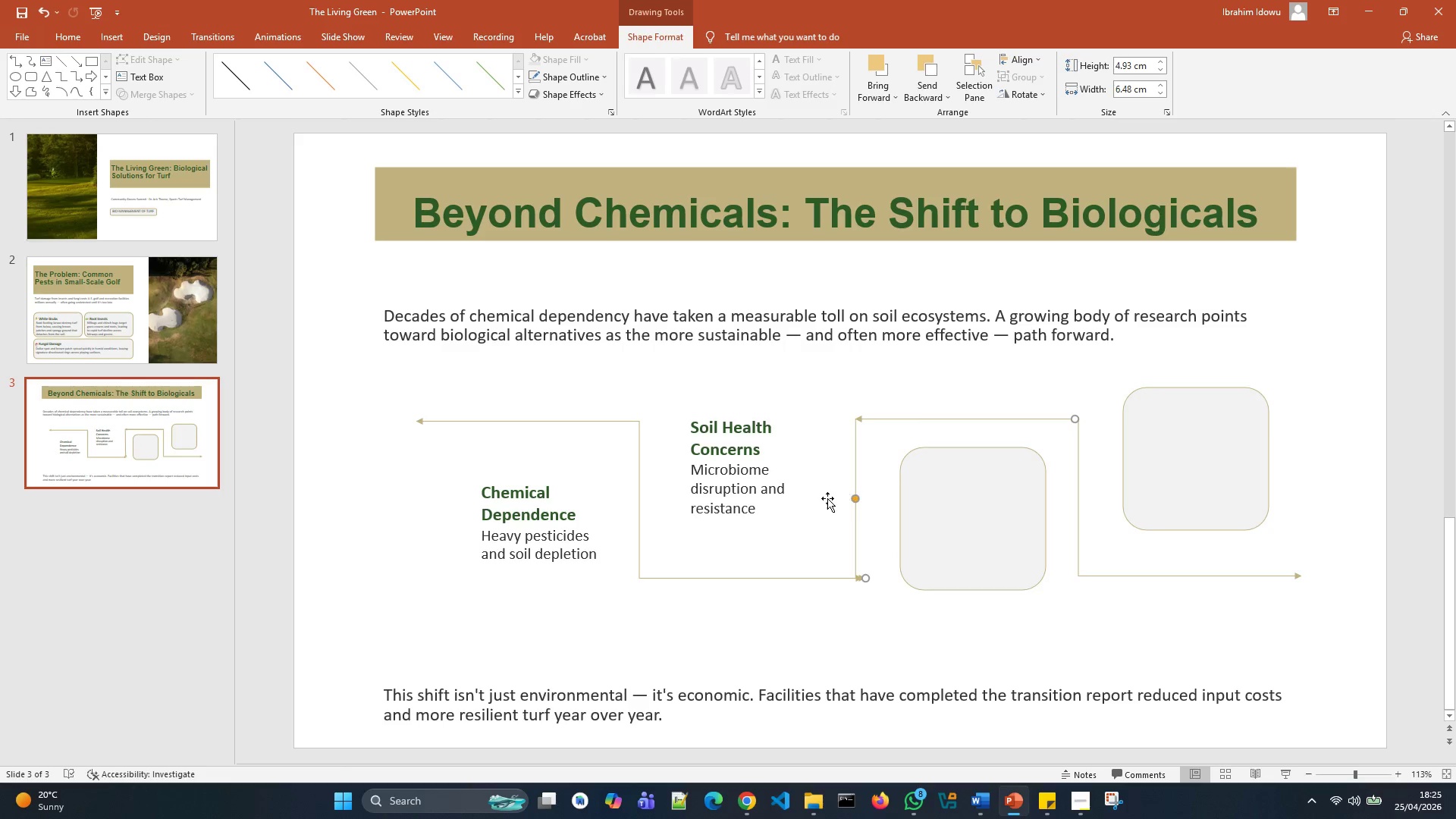 
left_click([827, 498])
 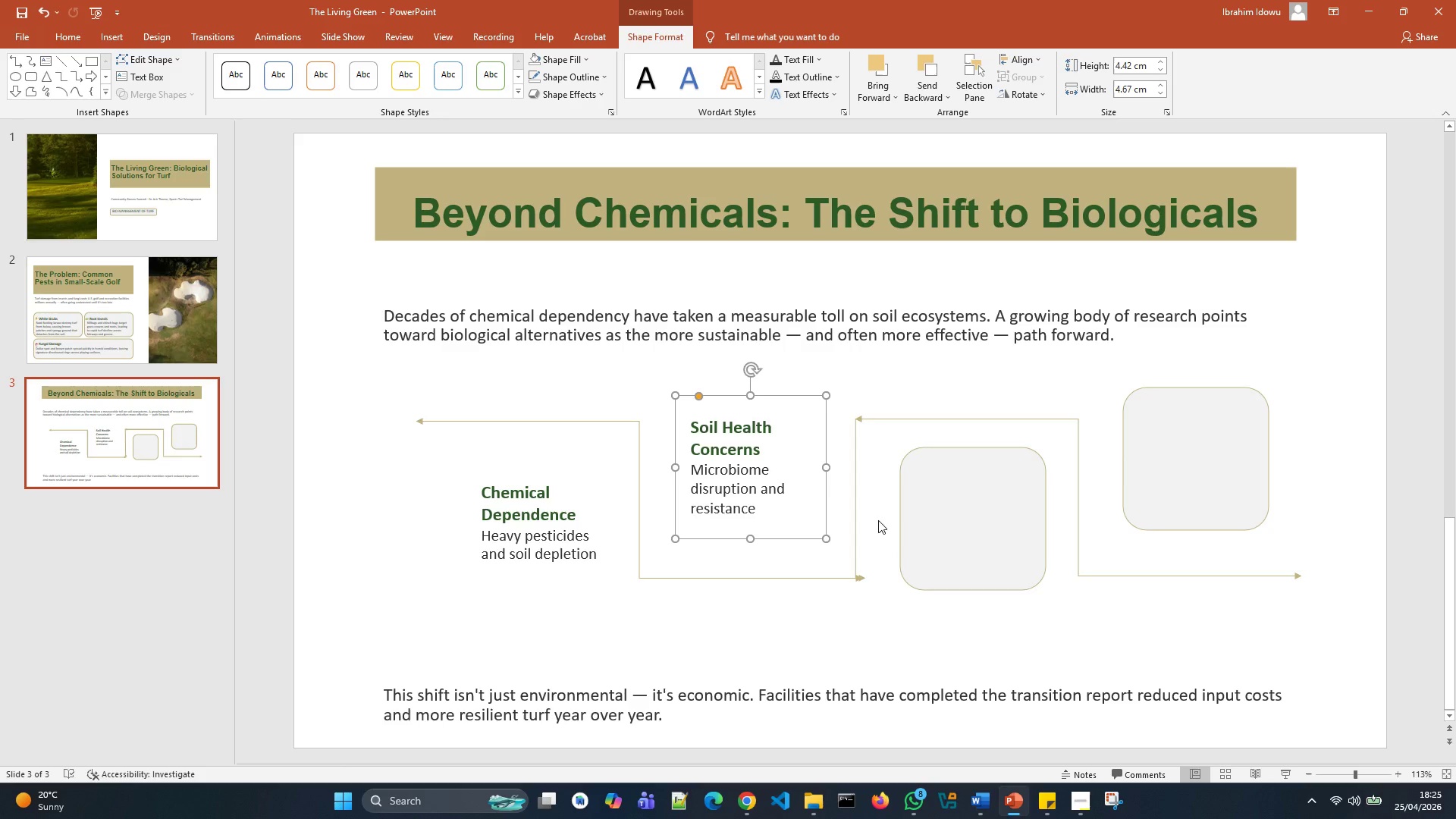 
left_click([1006, 513])
 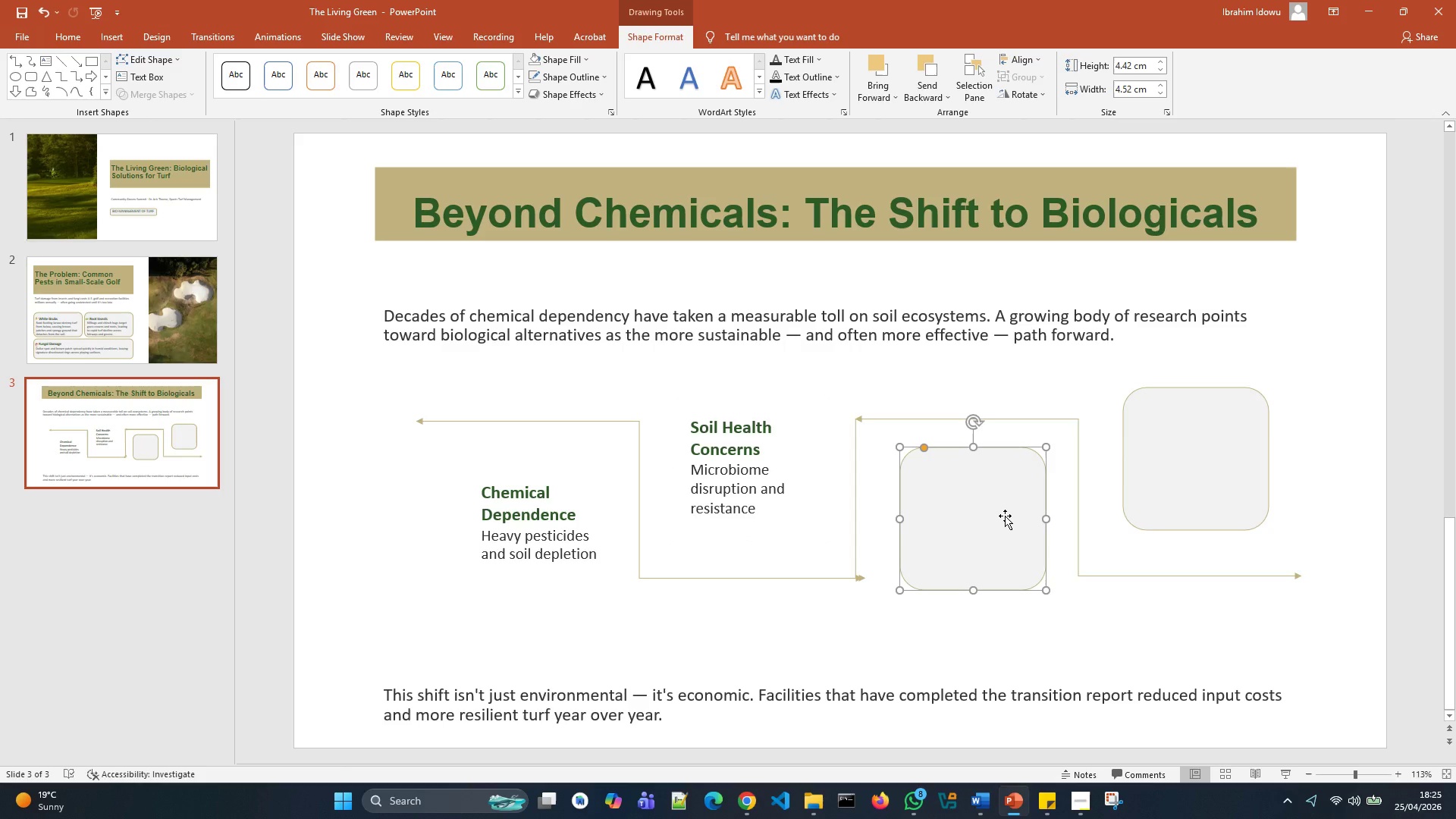 
wait(13.06)
 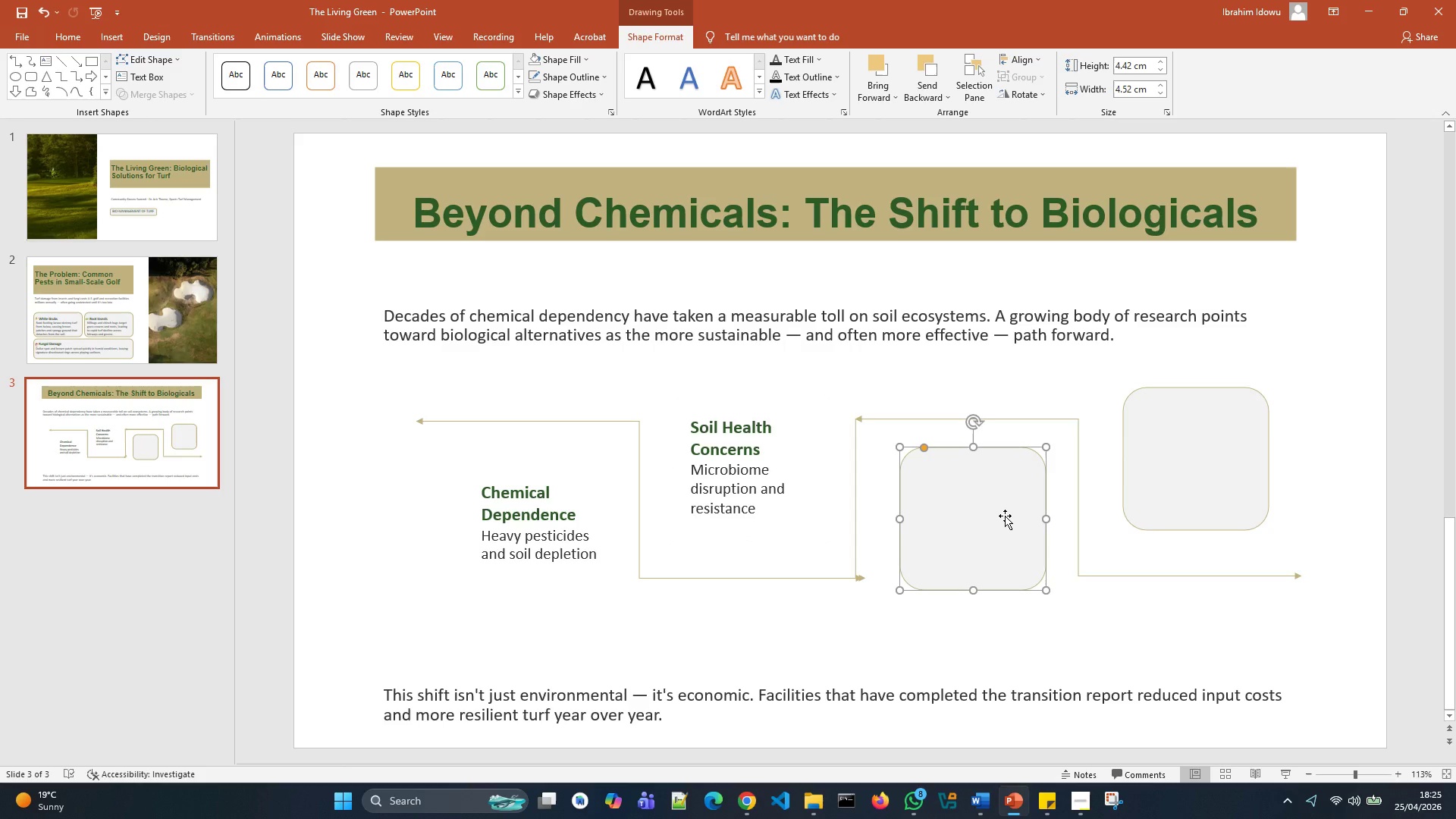 
double_click([1008, 523])
 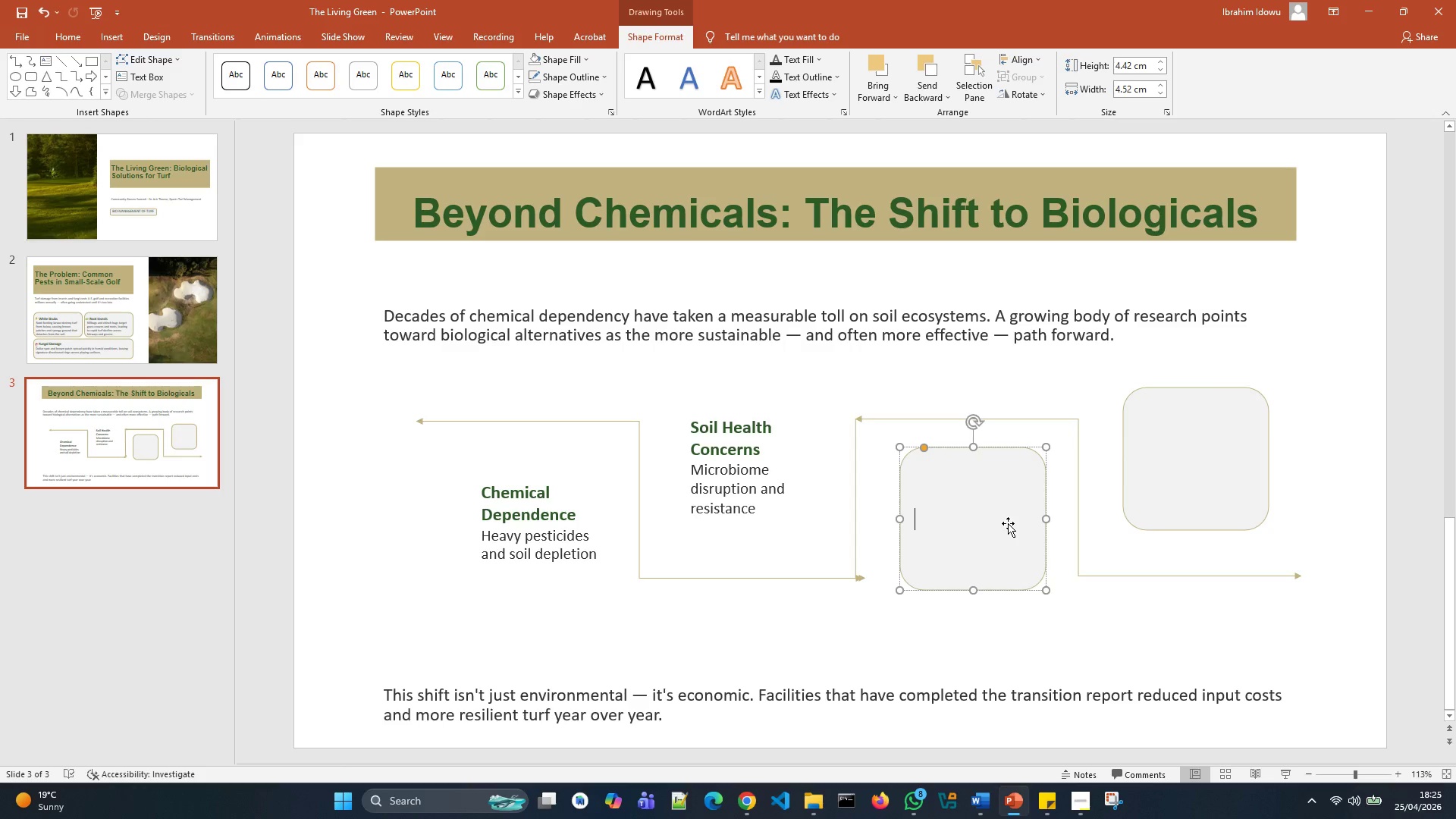 
type(Biological Alternatives)
 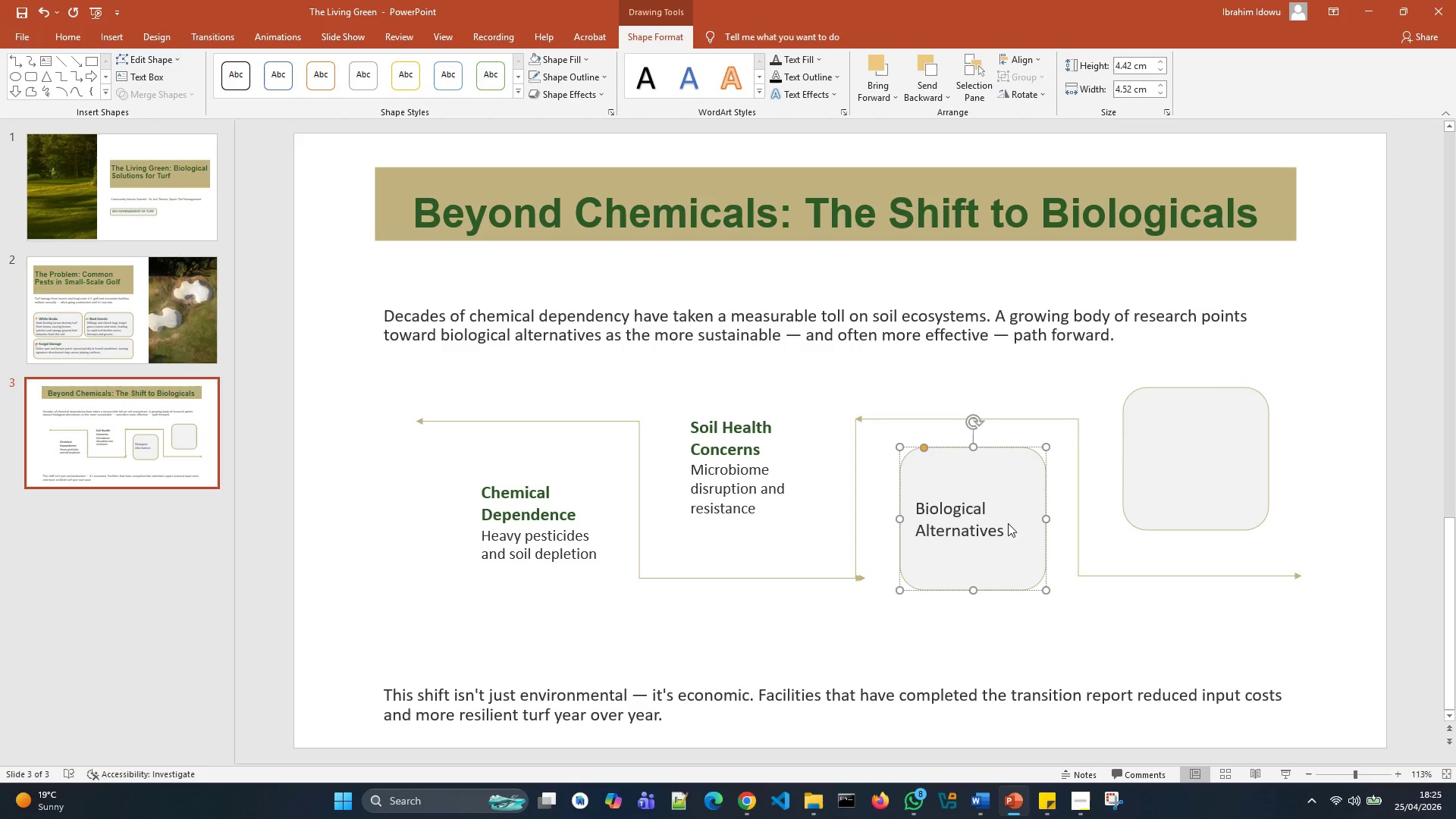 
key(Enter)
 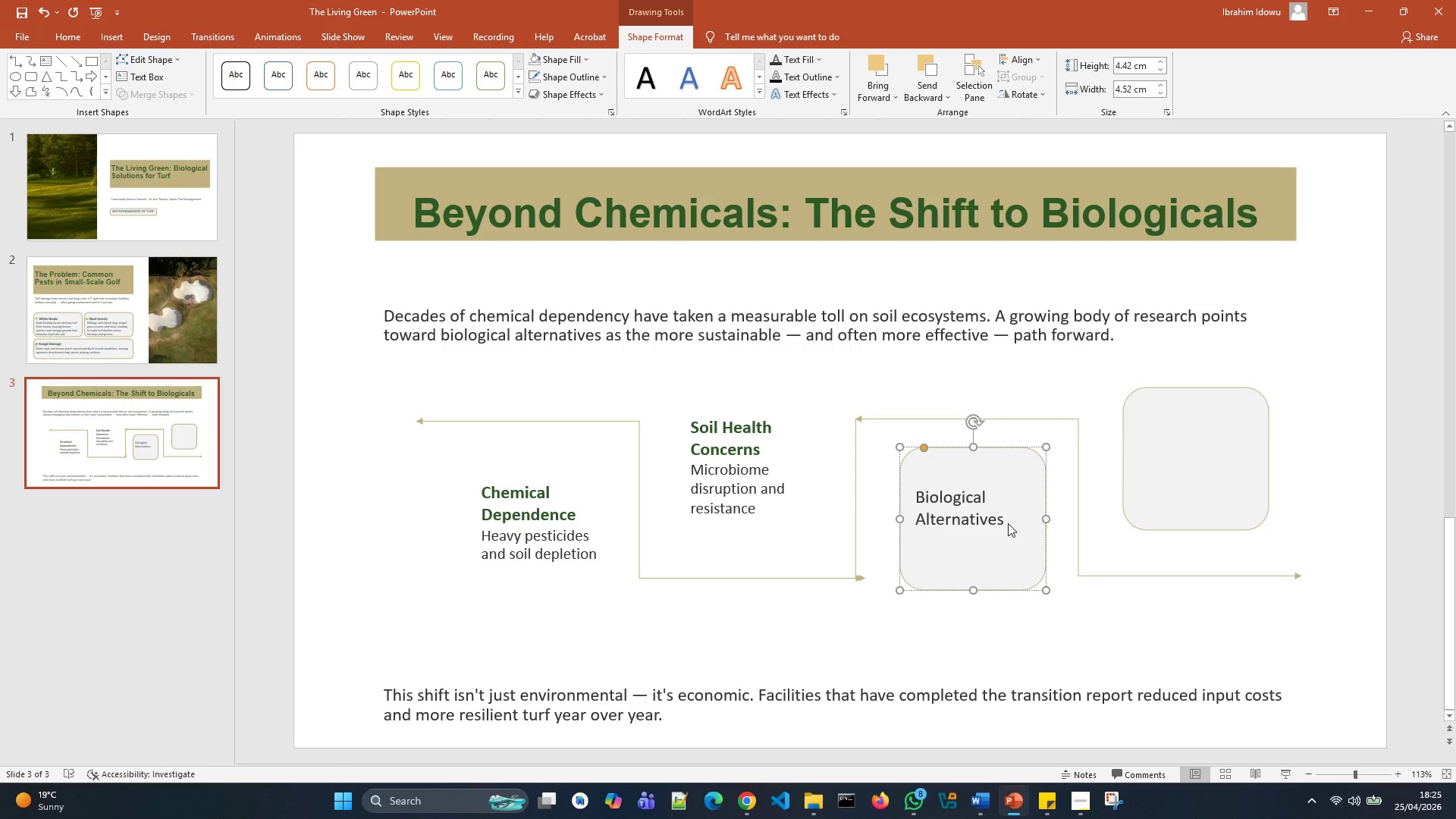 
type(M)
key(Backspace)
type(Nematodes, fungi, and beneficial micri)
key(Backspace)
type(obs)
 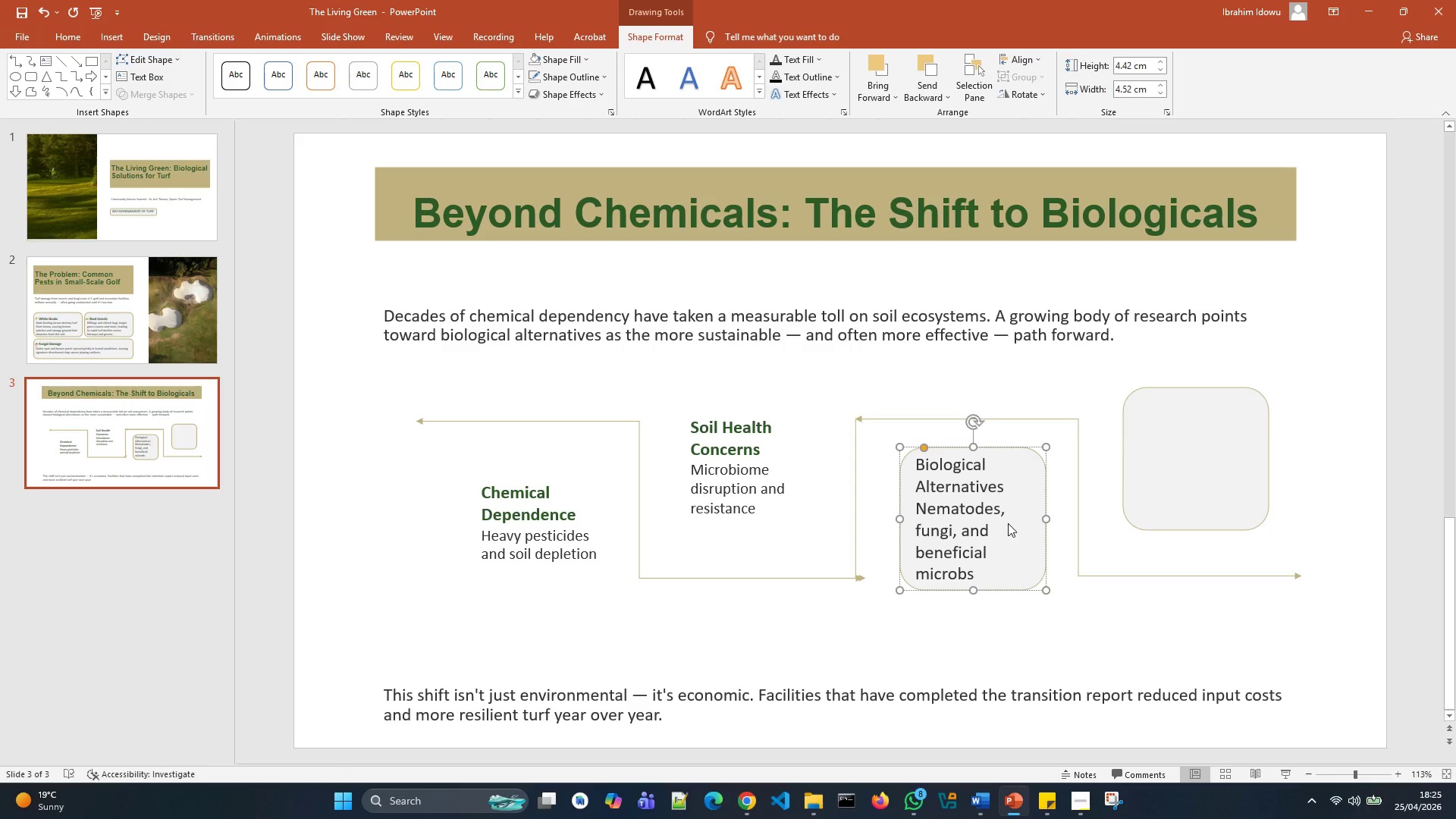 
left_click([1005, 487])
 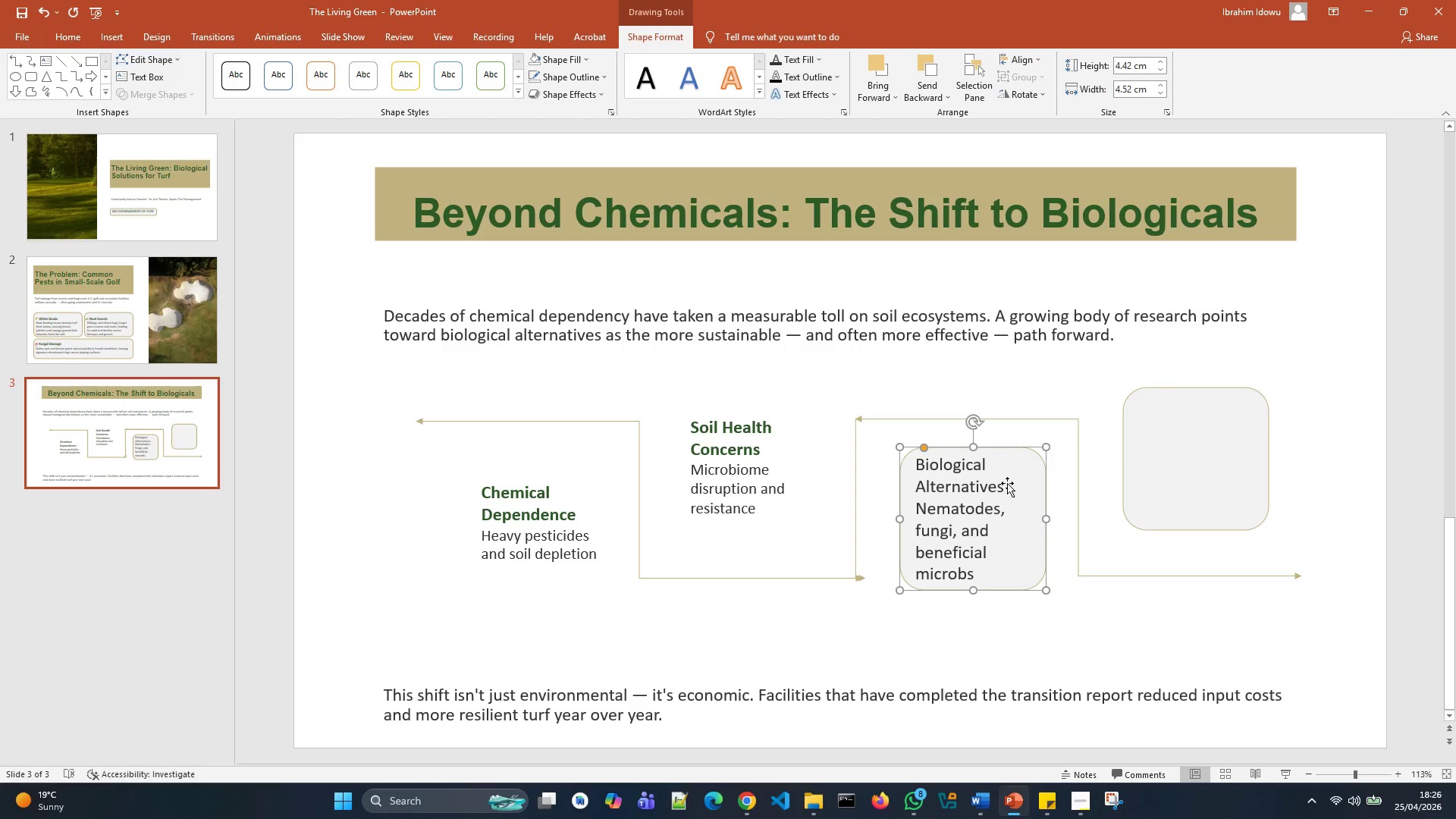 
left_click([1002, 485])
 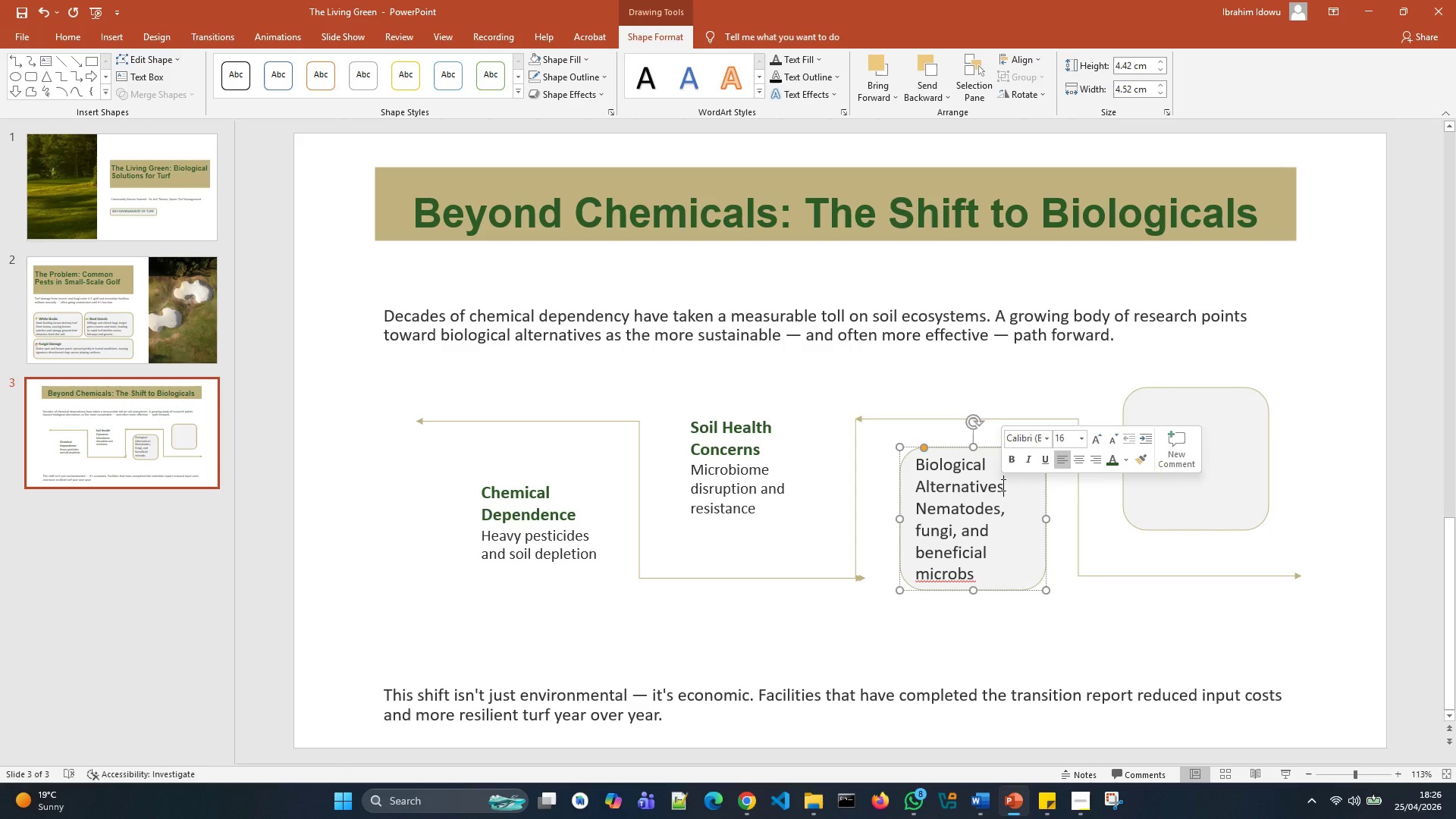 
left_click_drag(start_coordinate=[1002, 485], to_coordinate=[938, 467])
 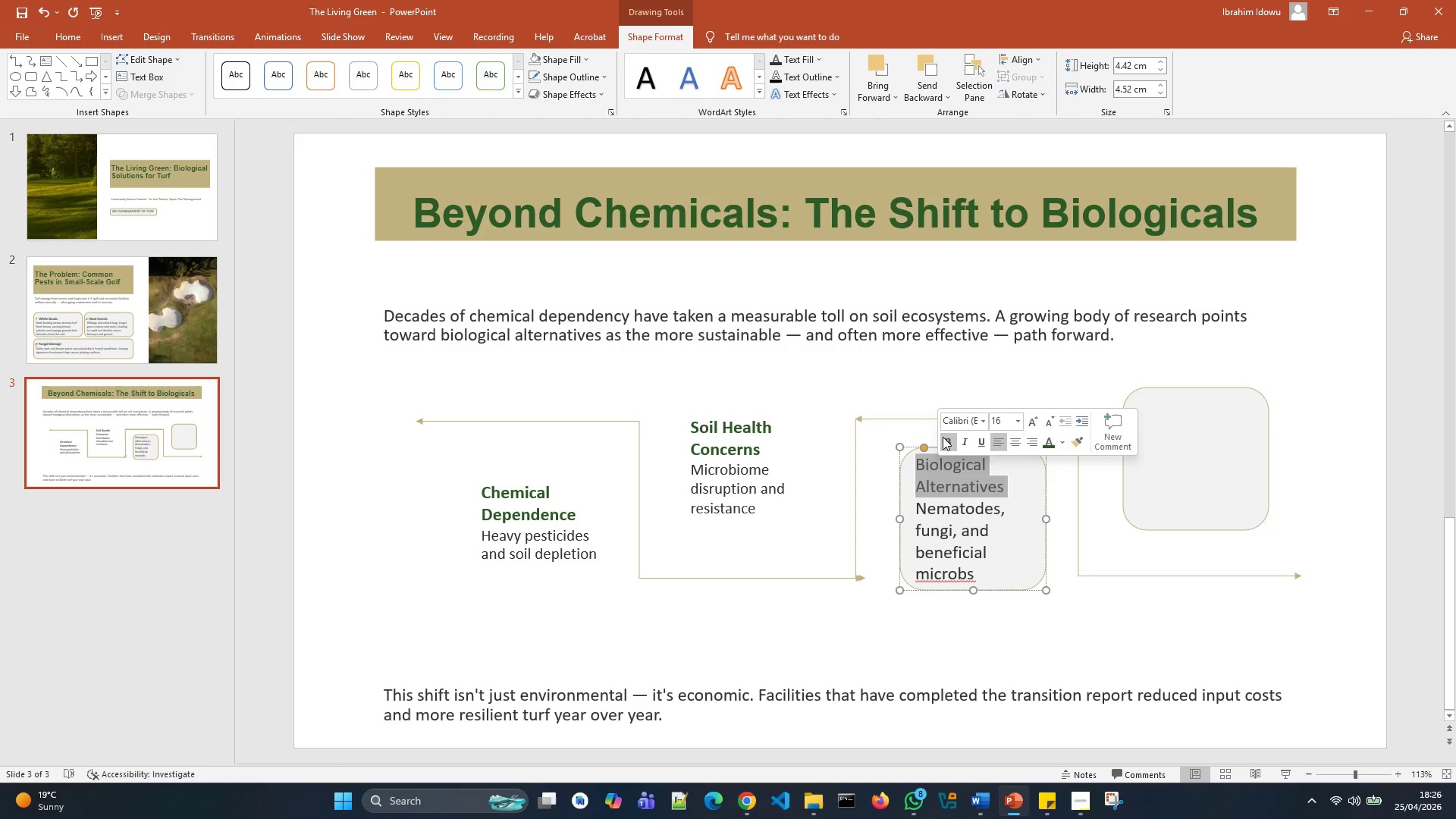 
left_click([943, 437])
 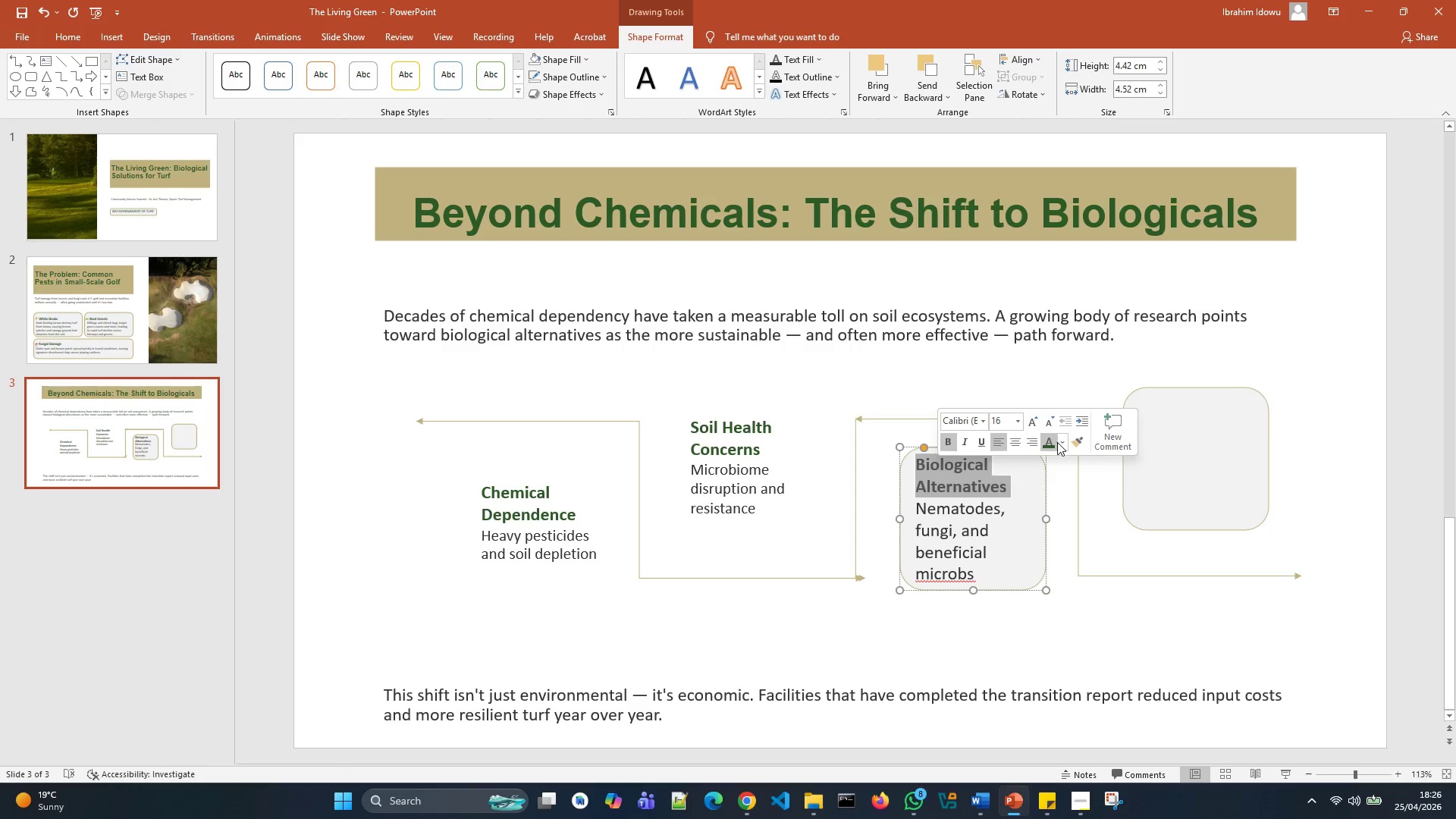 
left_click([1060, 444])
 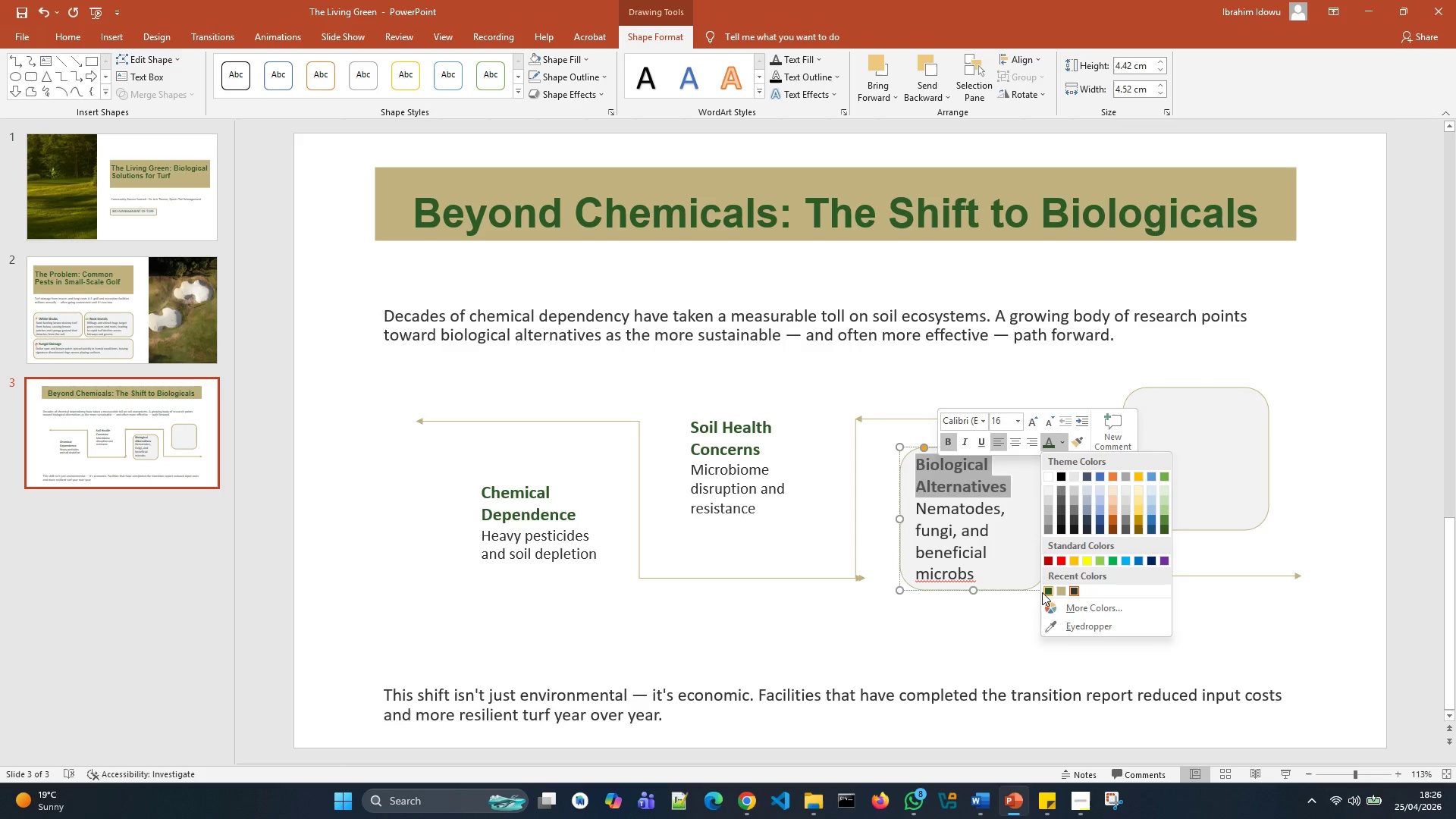 
left_click([1043, 592])
 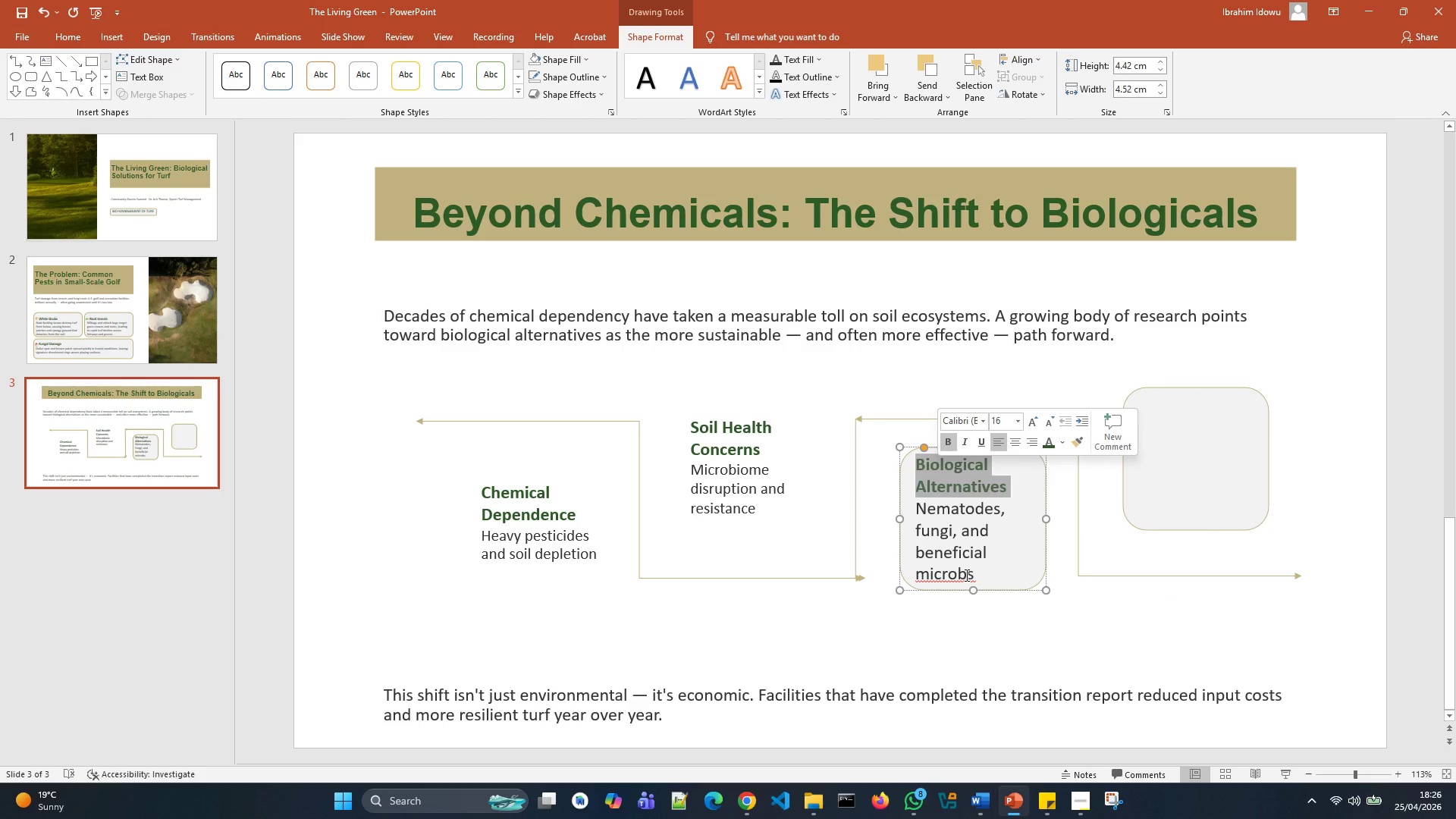 
left_click([965, 574])
 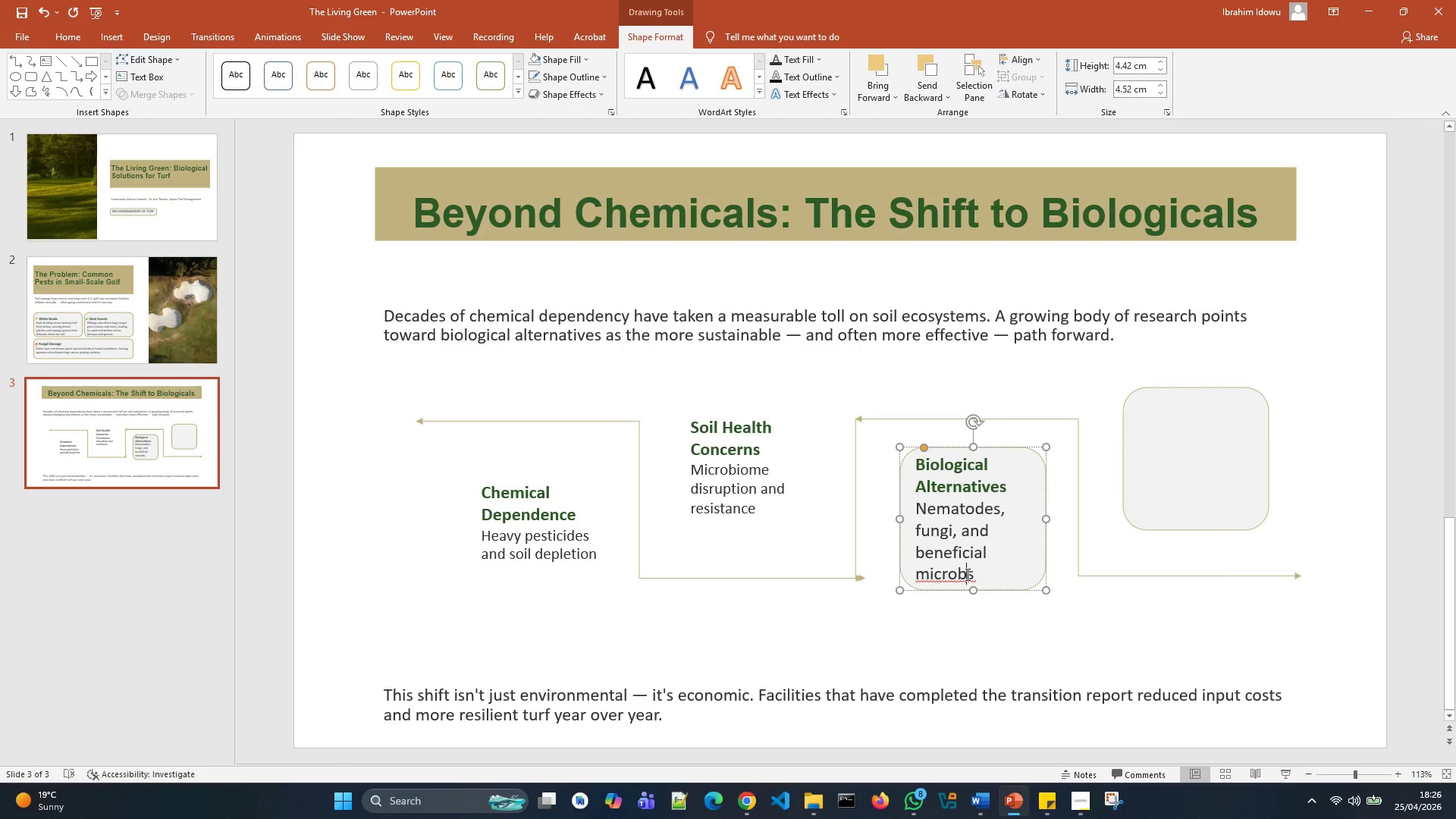 
key(E)
 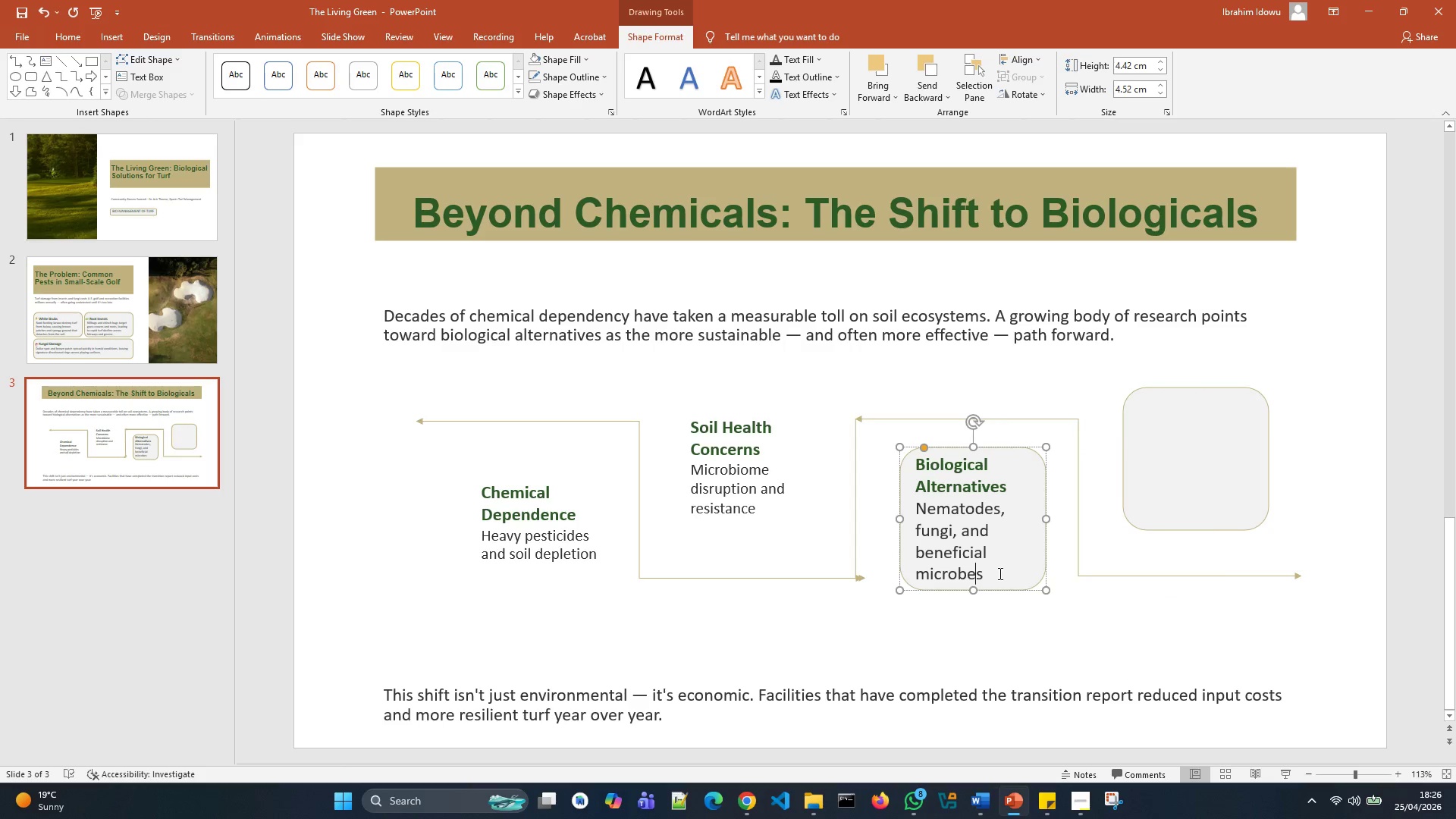 
left_click_drag(start_coordinate=[997, 573], to_coordinate=[927, 497])
 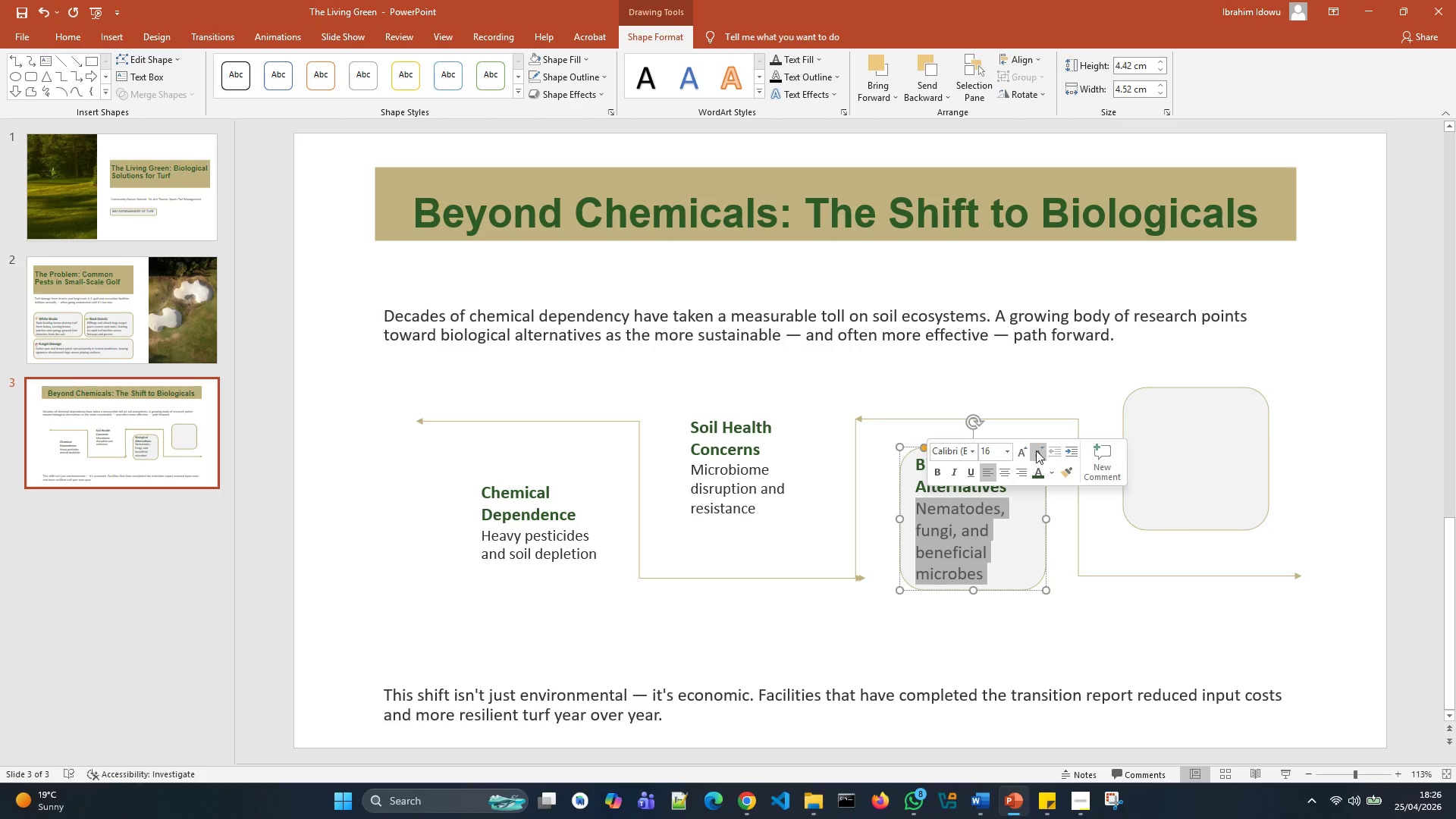 
left_click([1037, 450])
 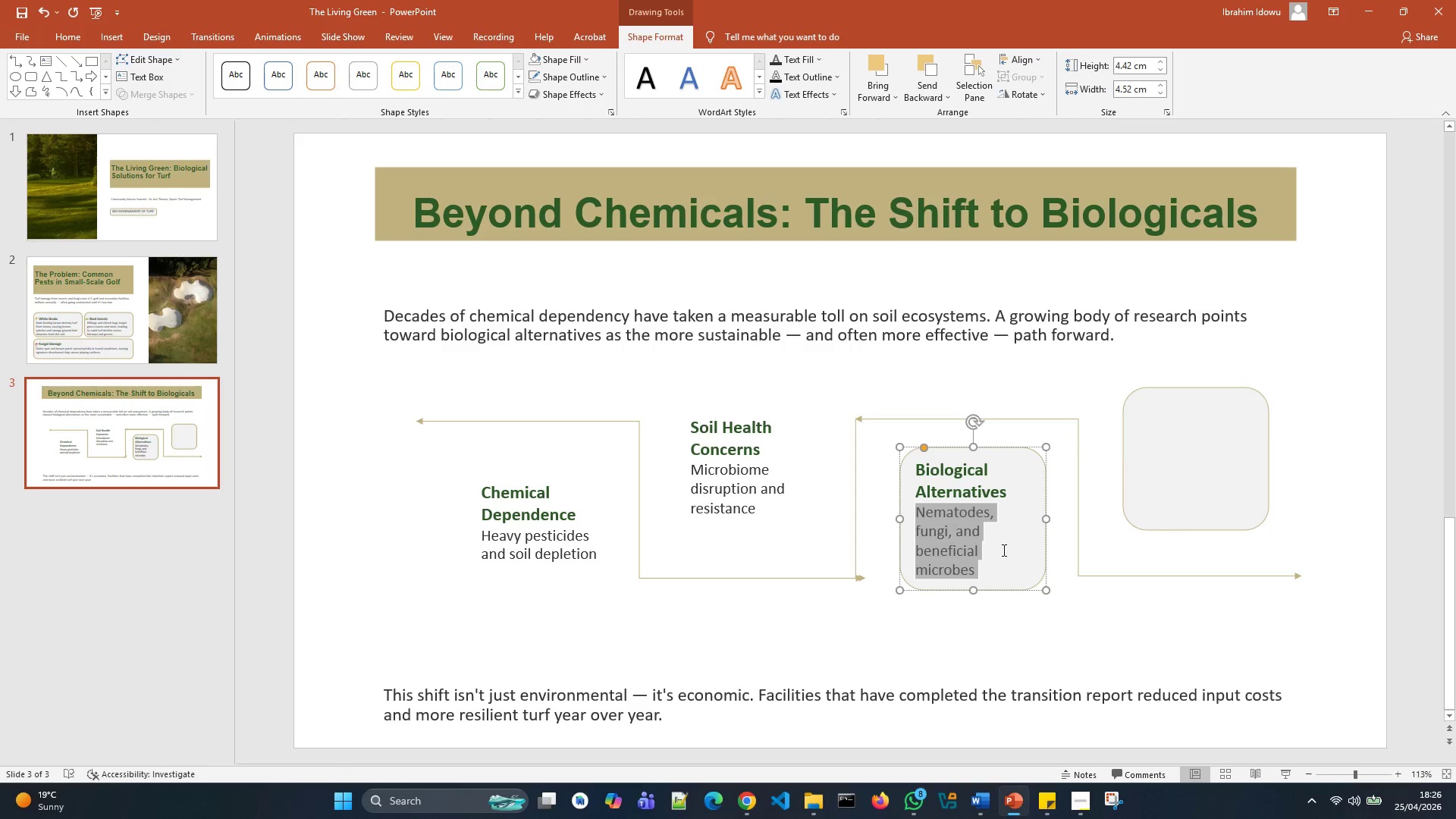 
left_click([1003, 551])
 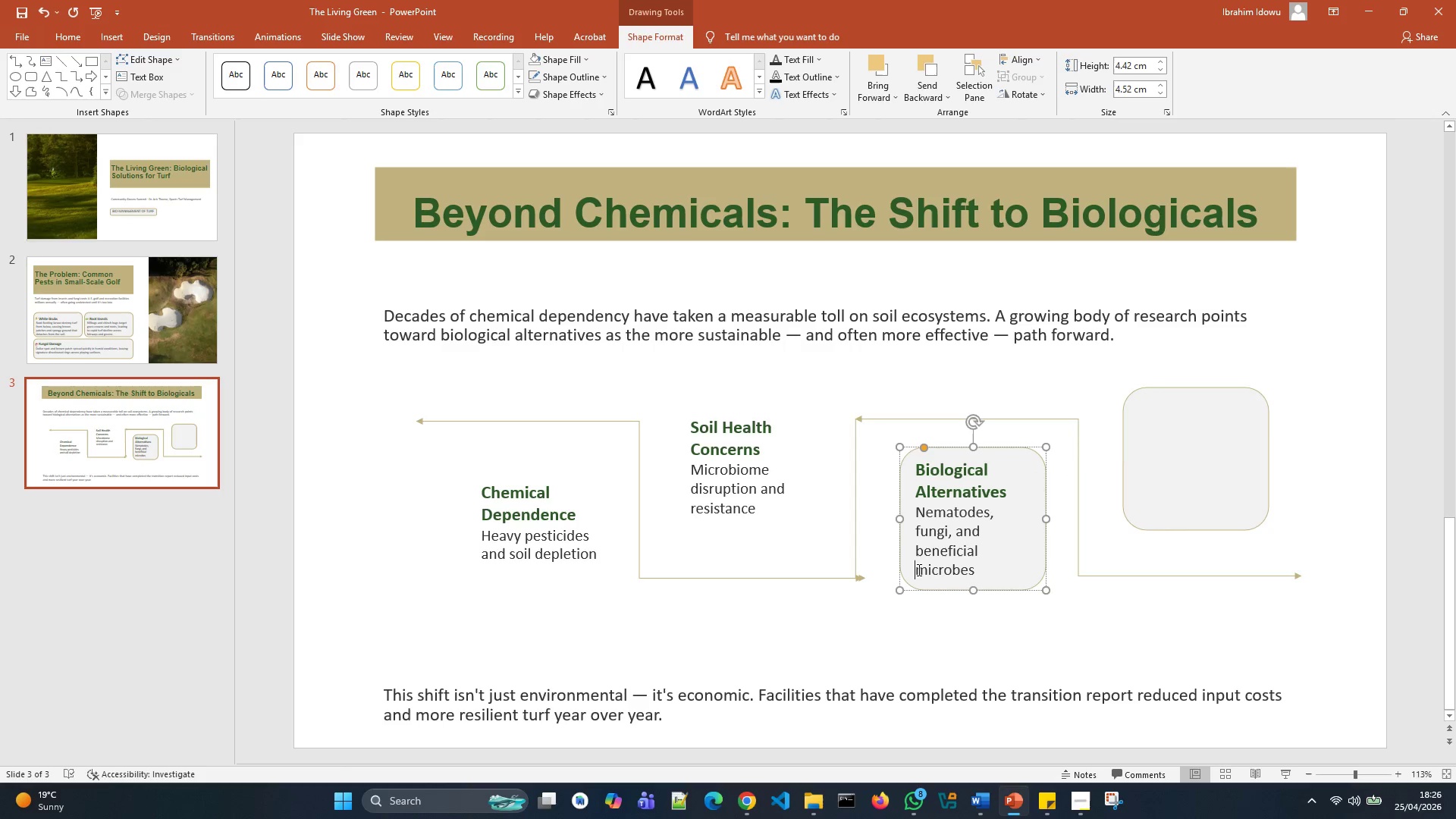 
key(Backspace)
 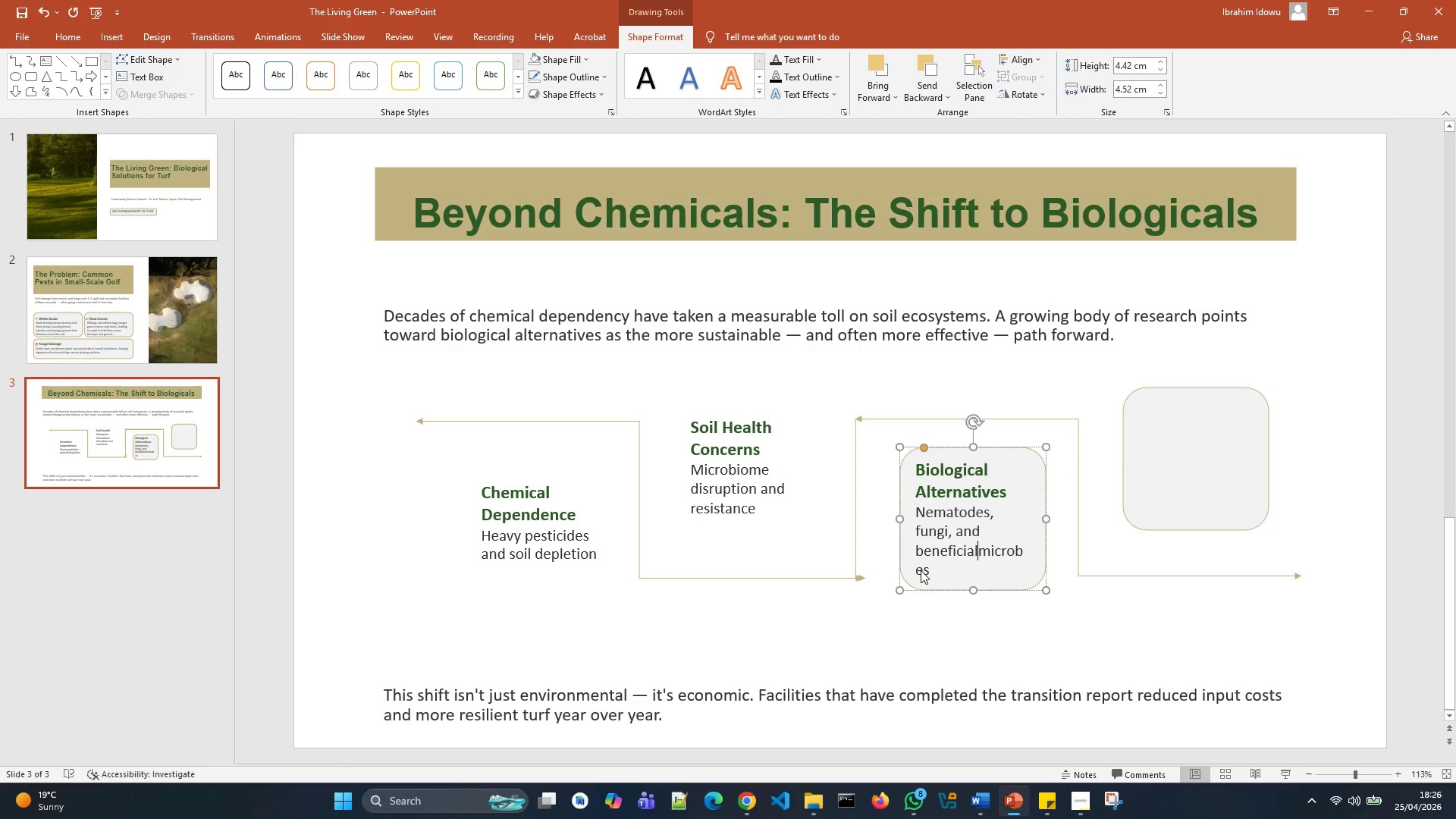 
key(Space)
 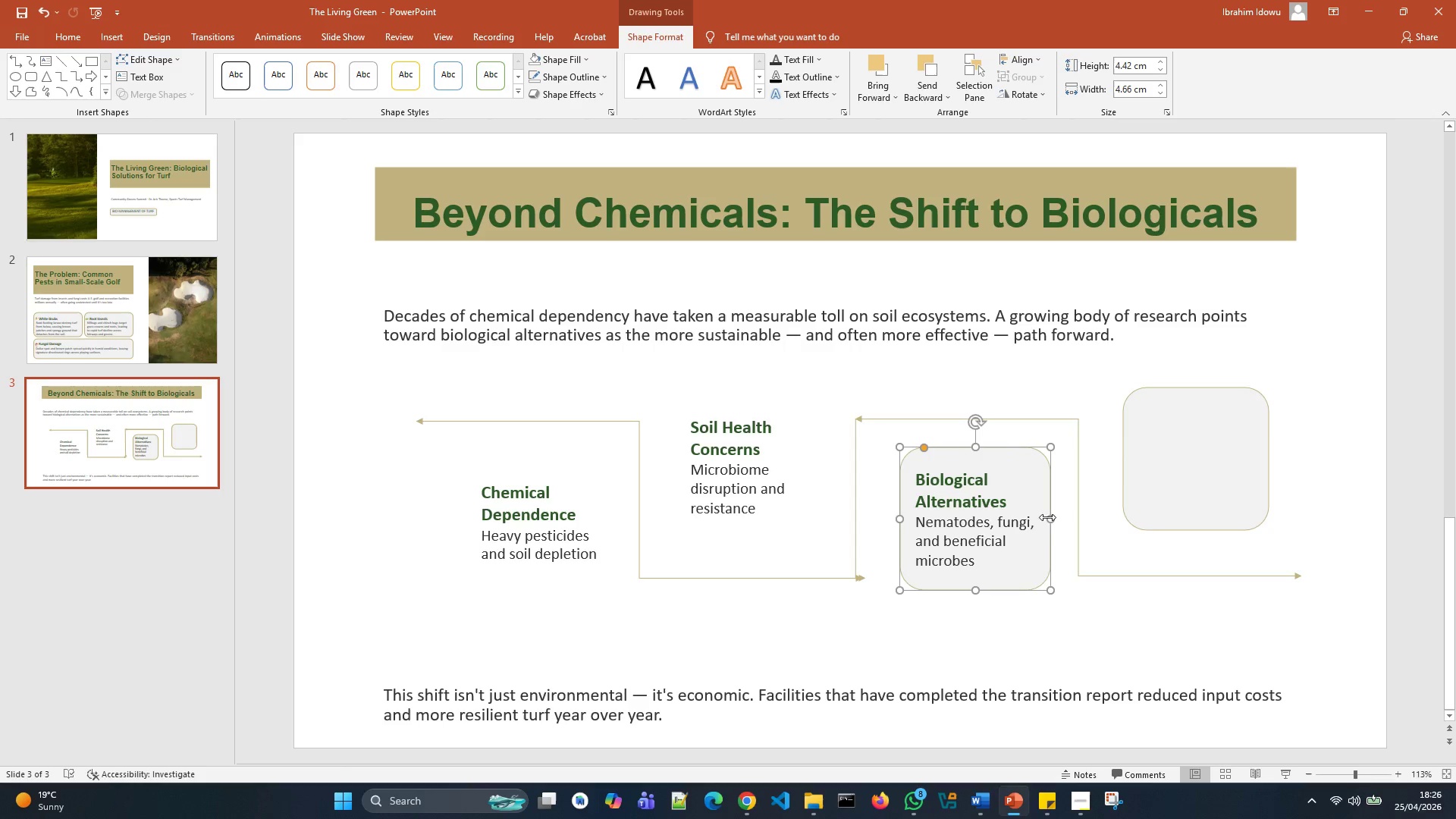 
wait(7.25)
 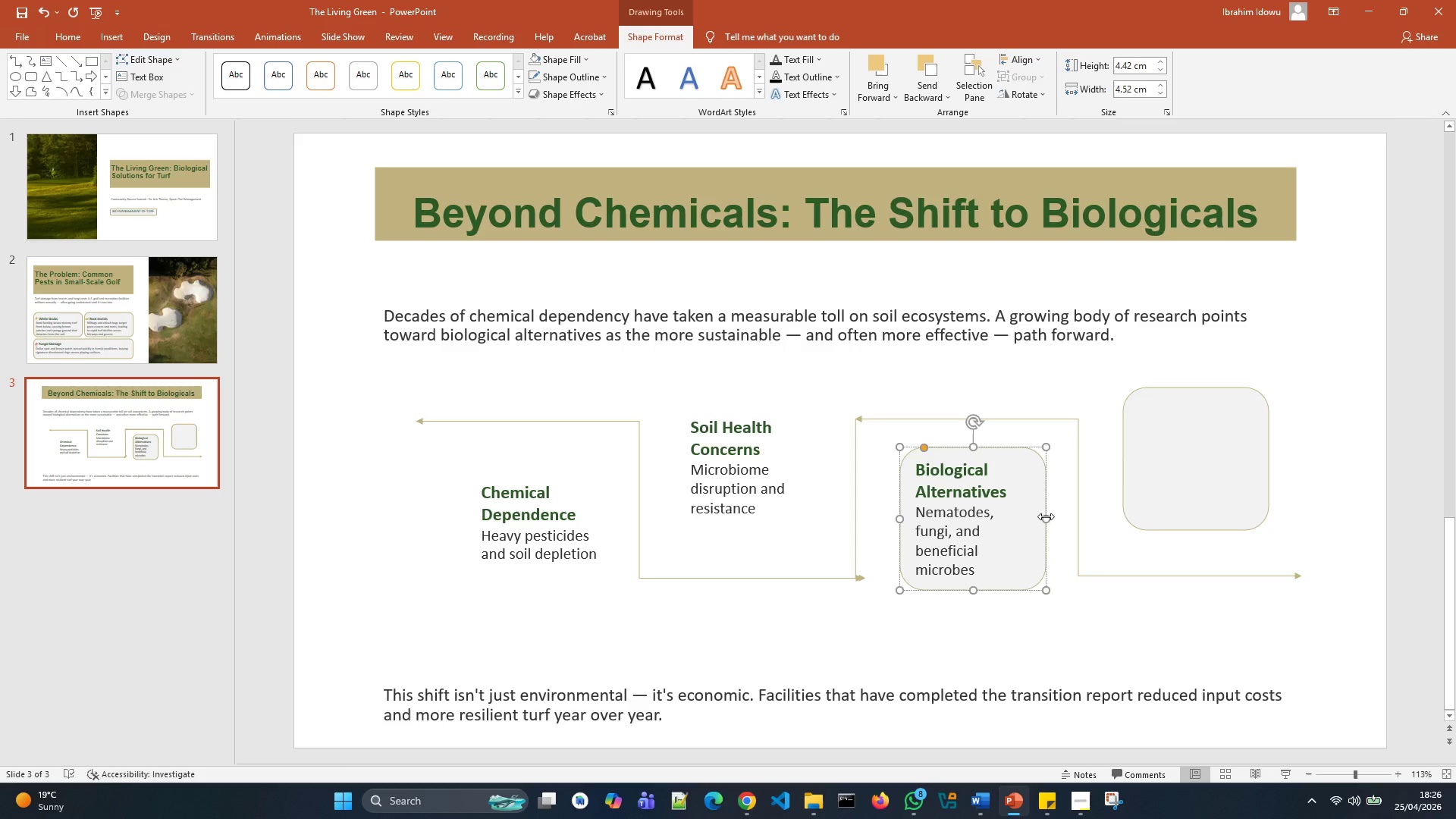 
left_click([1024, 475])
 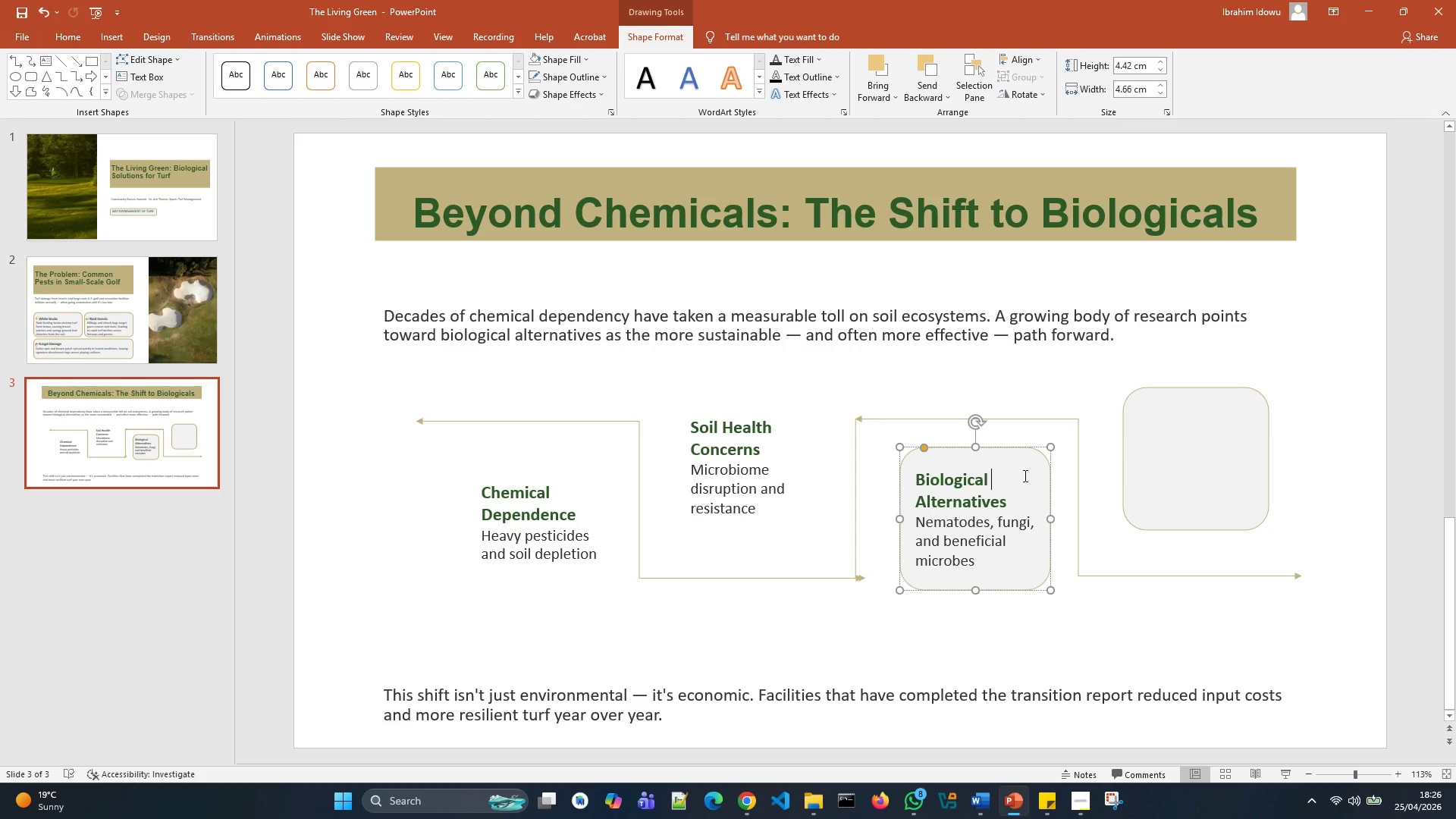 
right_click([1024, 475])
 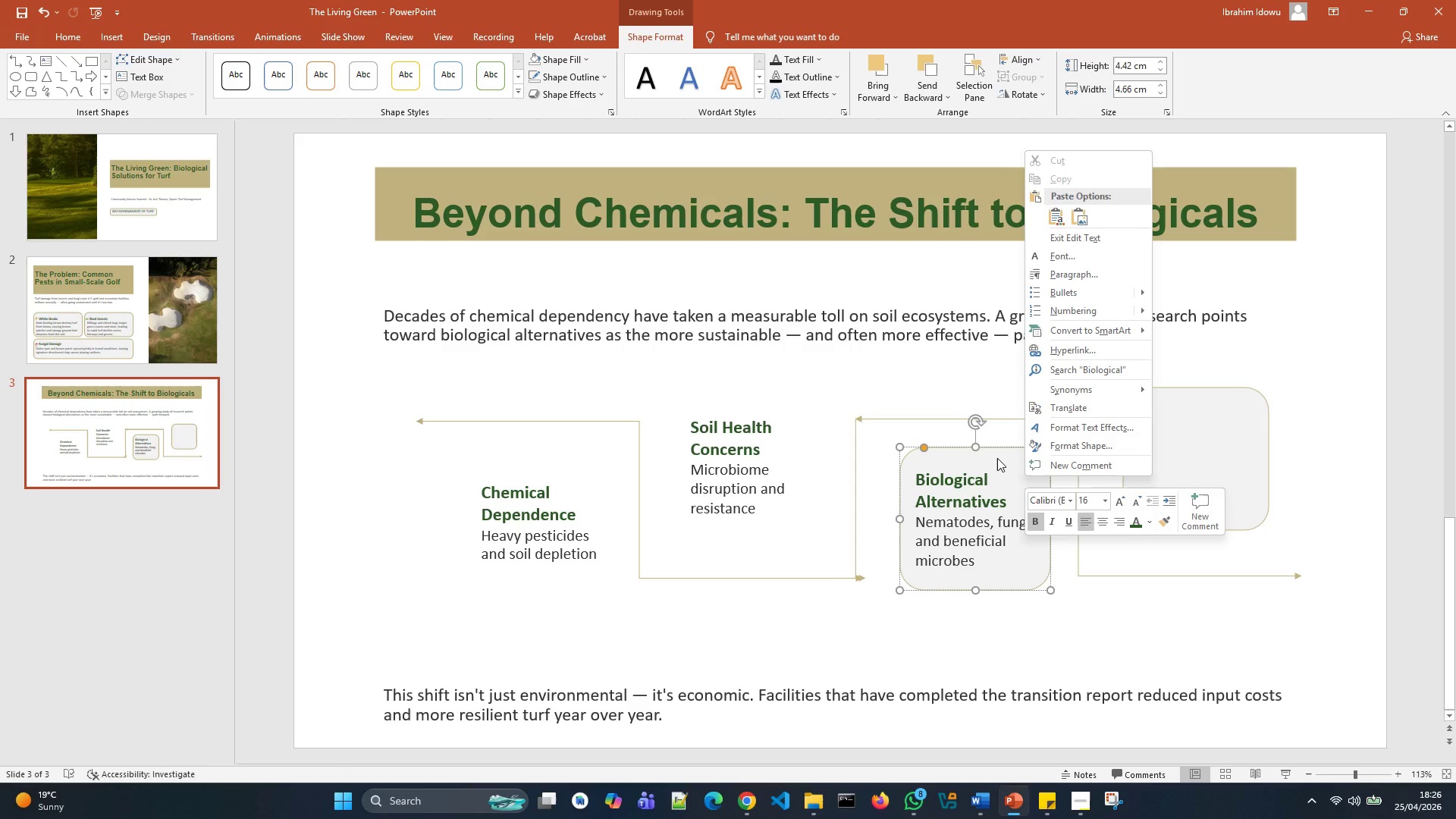 
left_click([997, 458])
 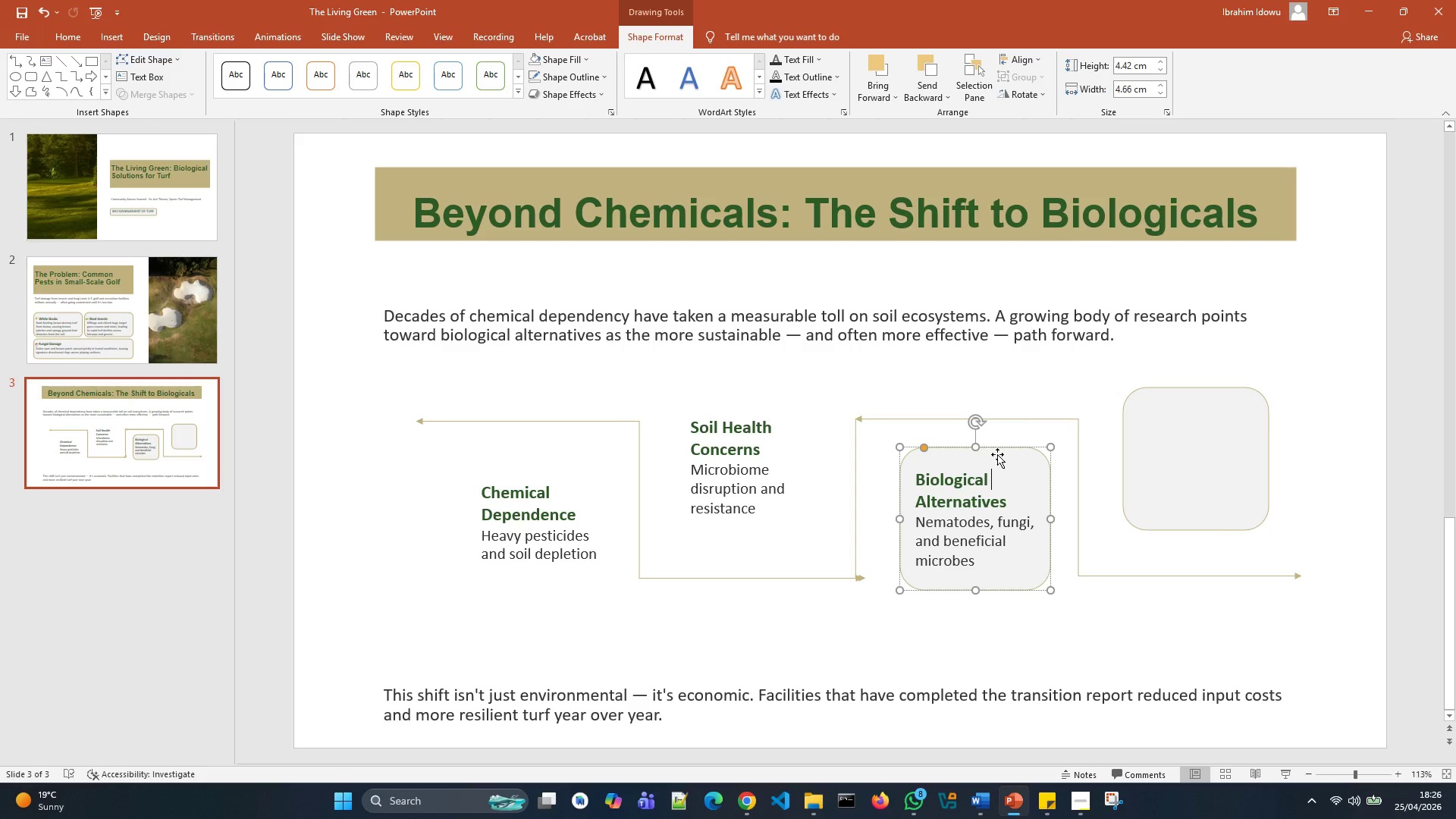 
left_click([997, 454])
 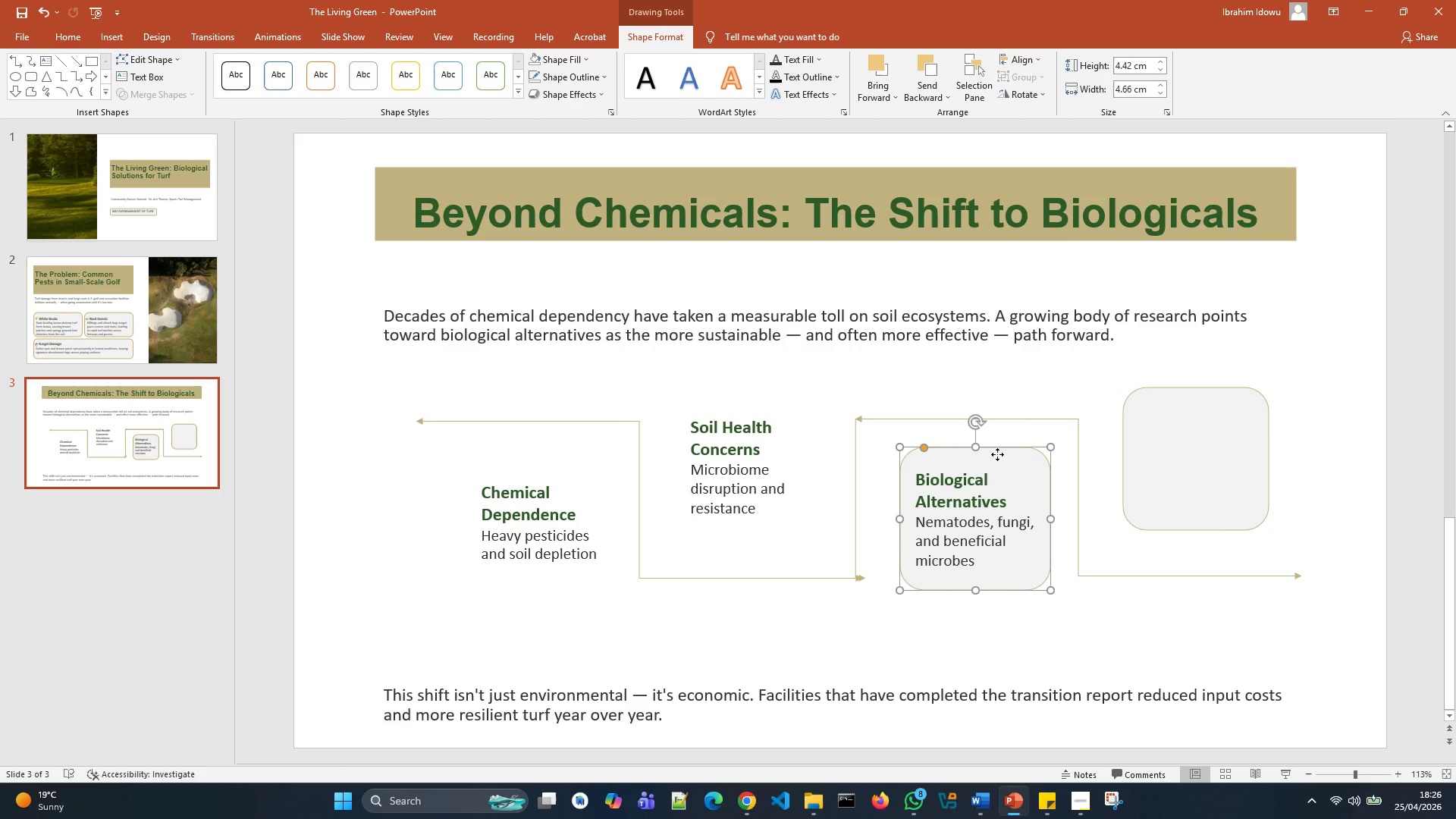 
right_click([997, 454])
 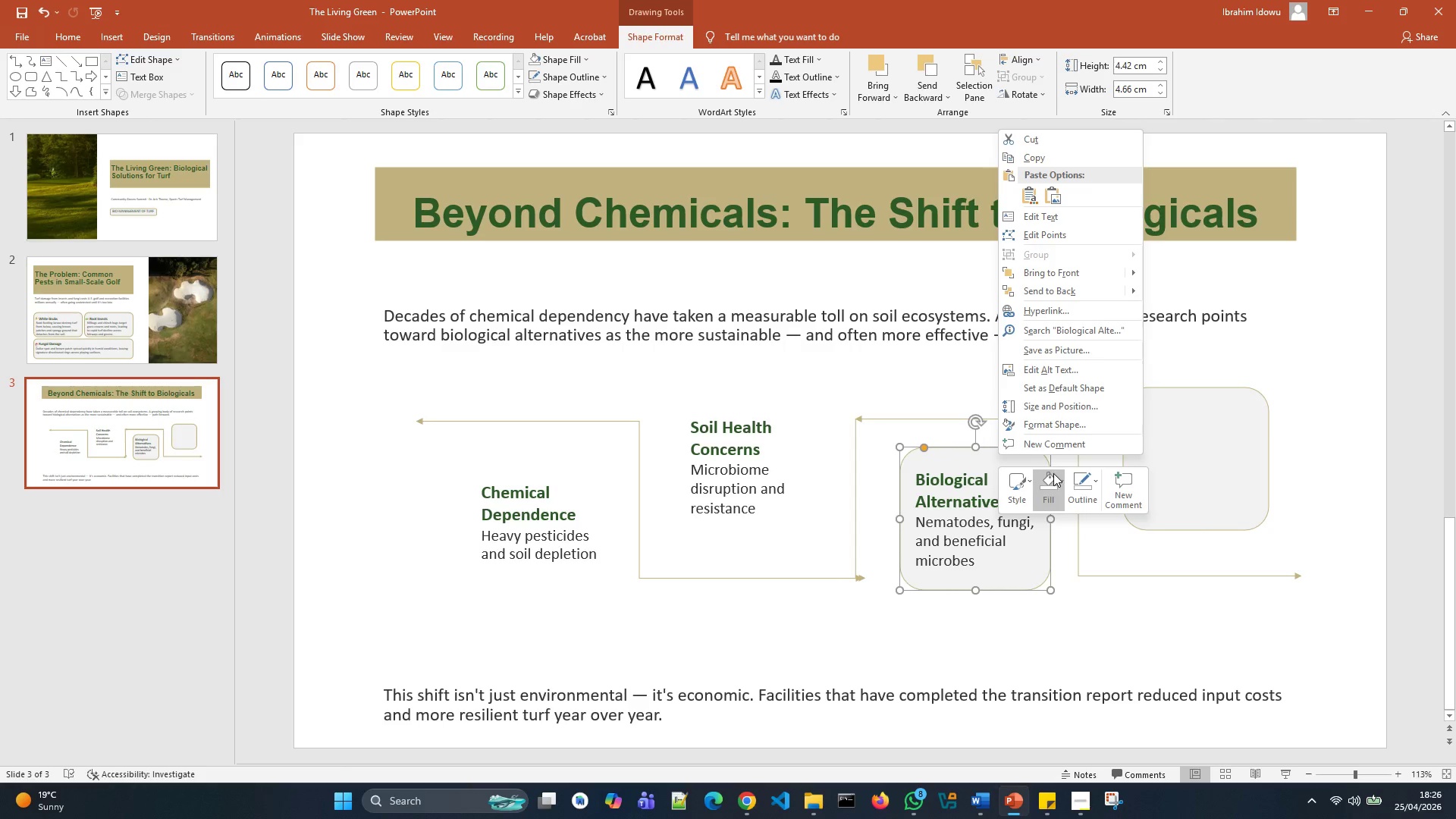 
left_click([1053, 475])
 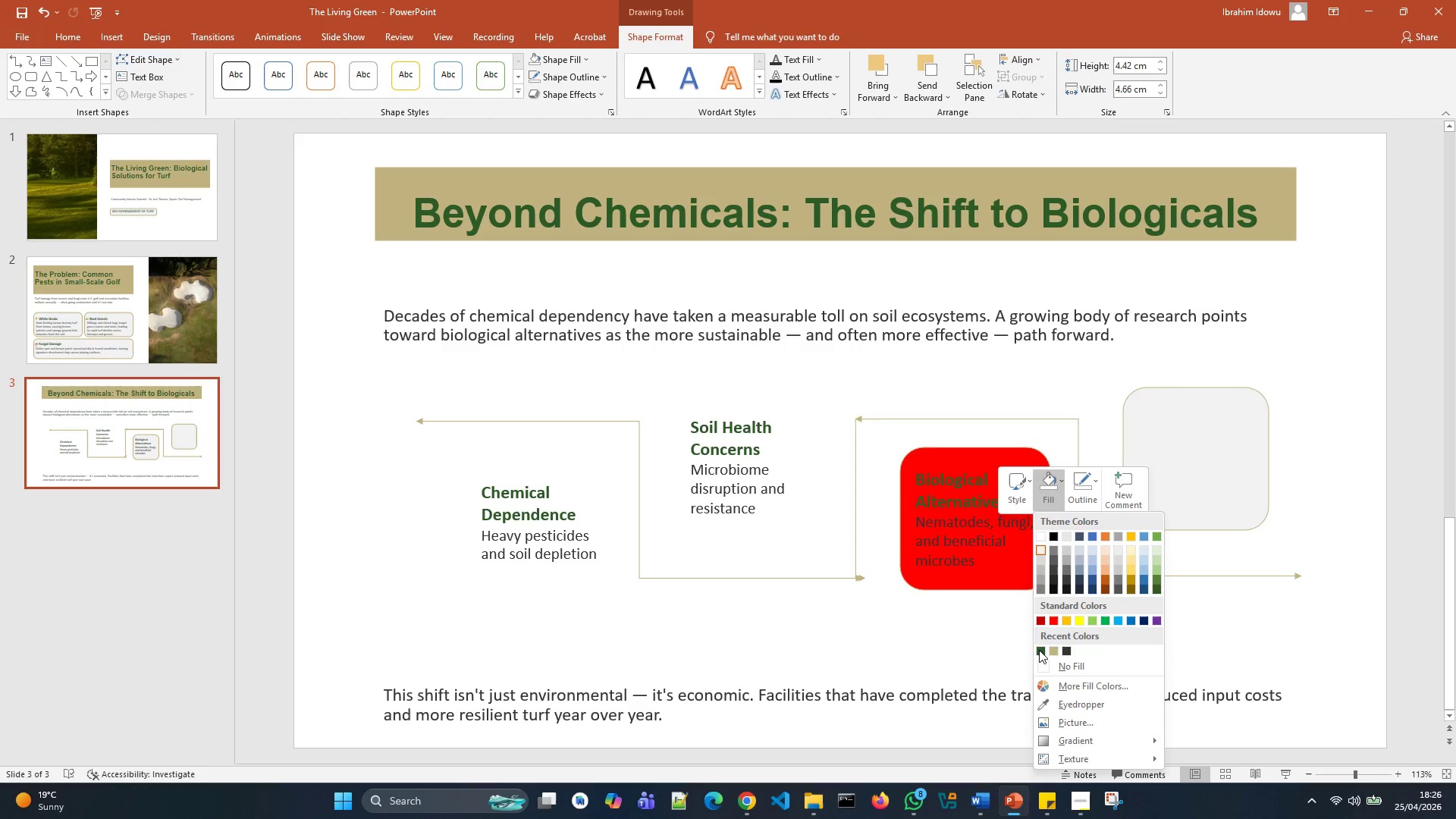 
left_click([1039, 660])
 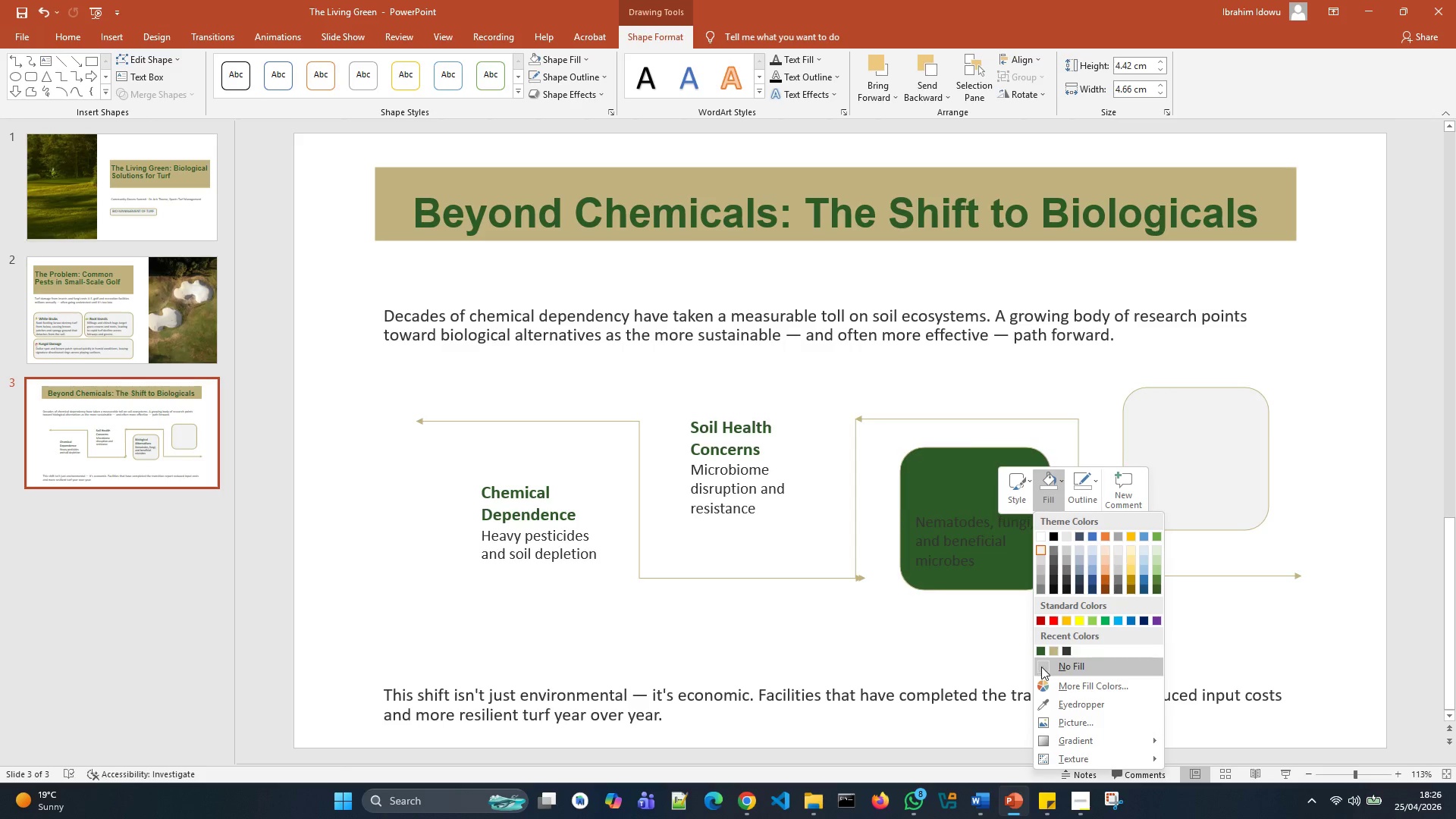 
left_click([1041, 667])
 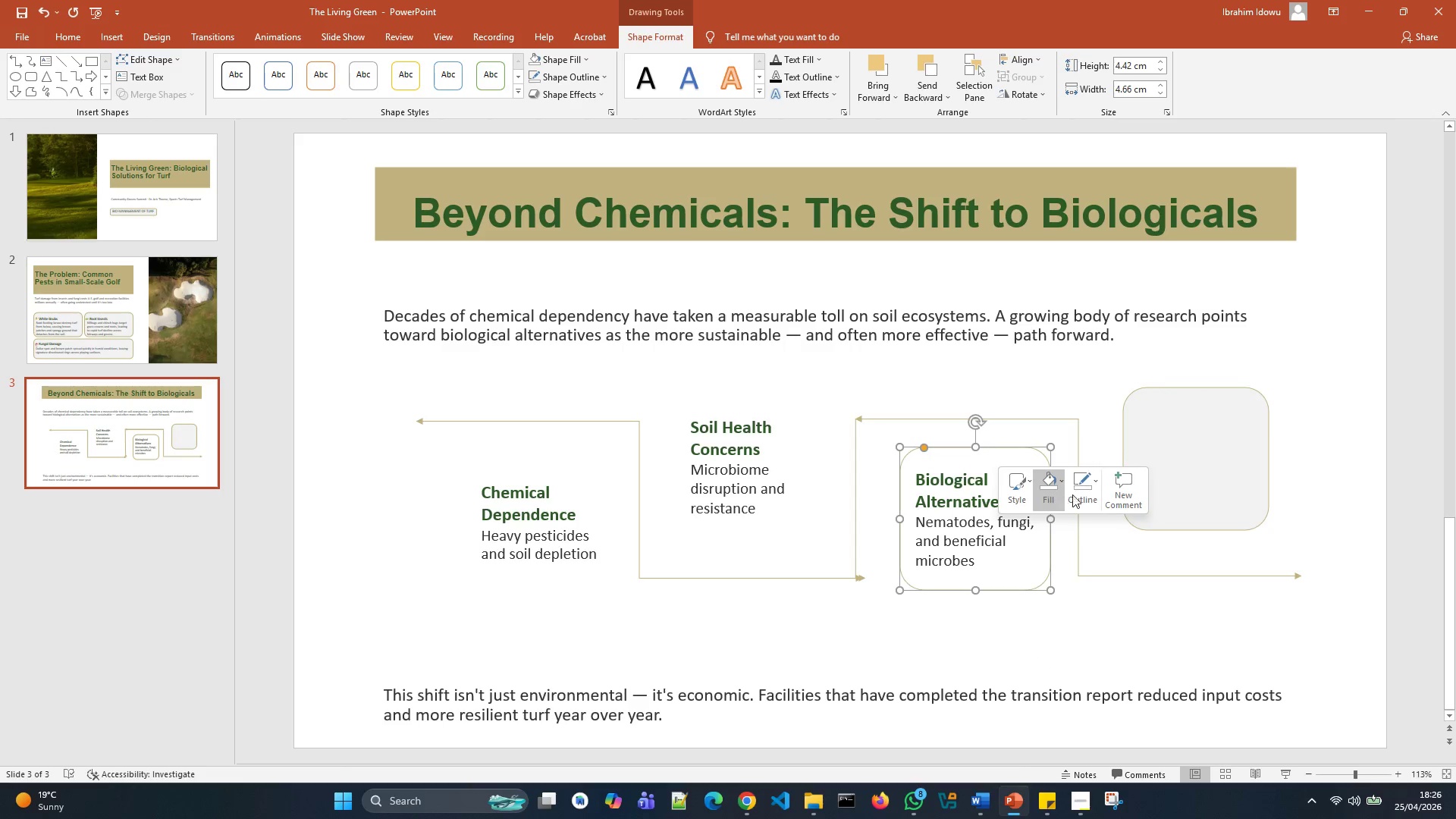 
left_click([1084, 494])
 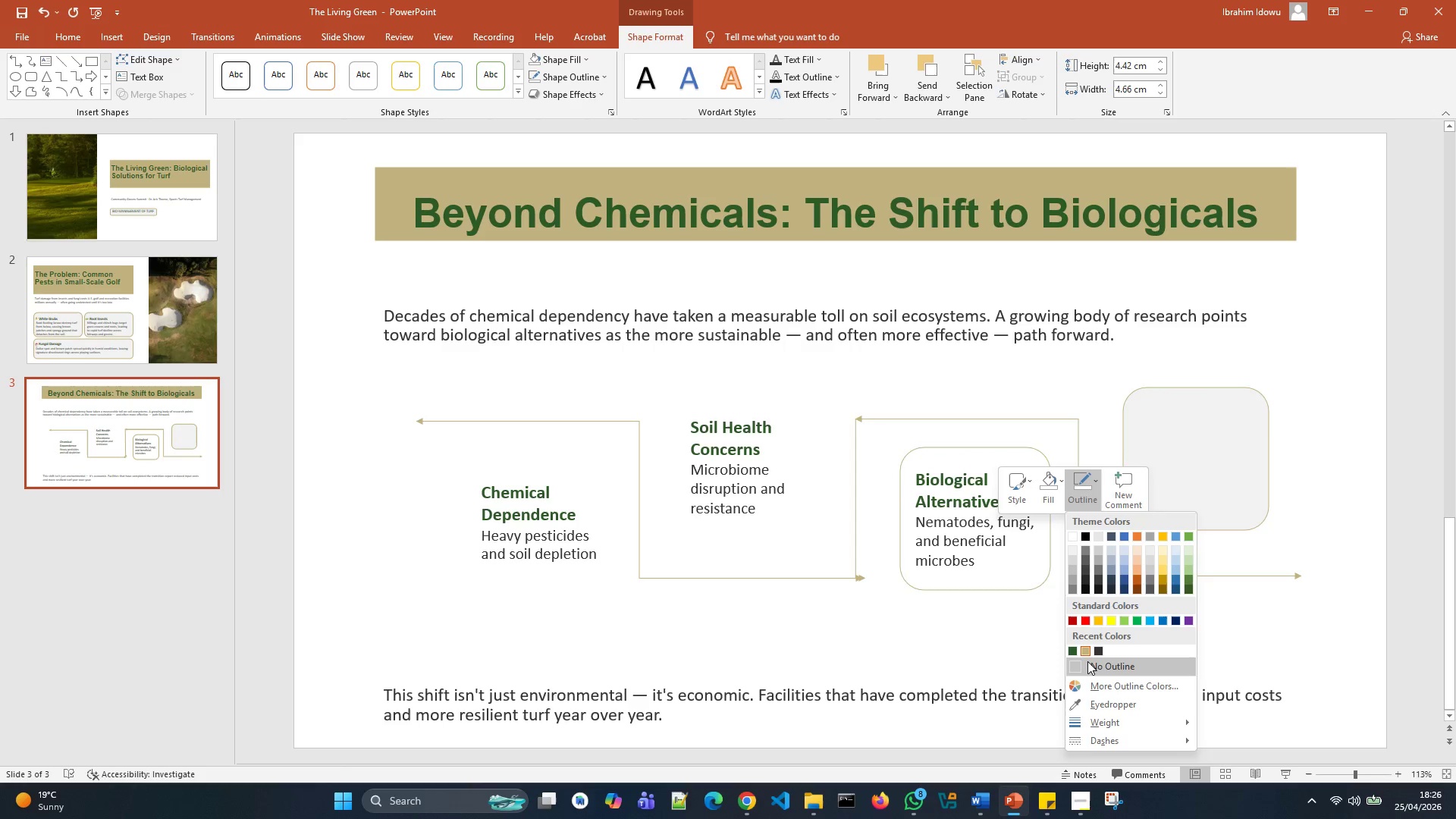 
left_click([1088, 664])
 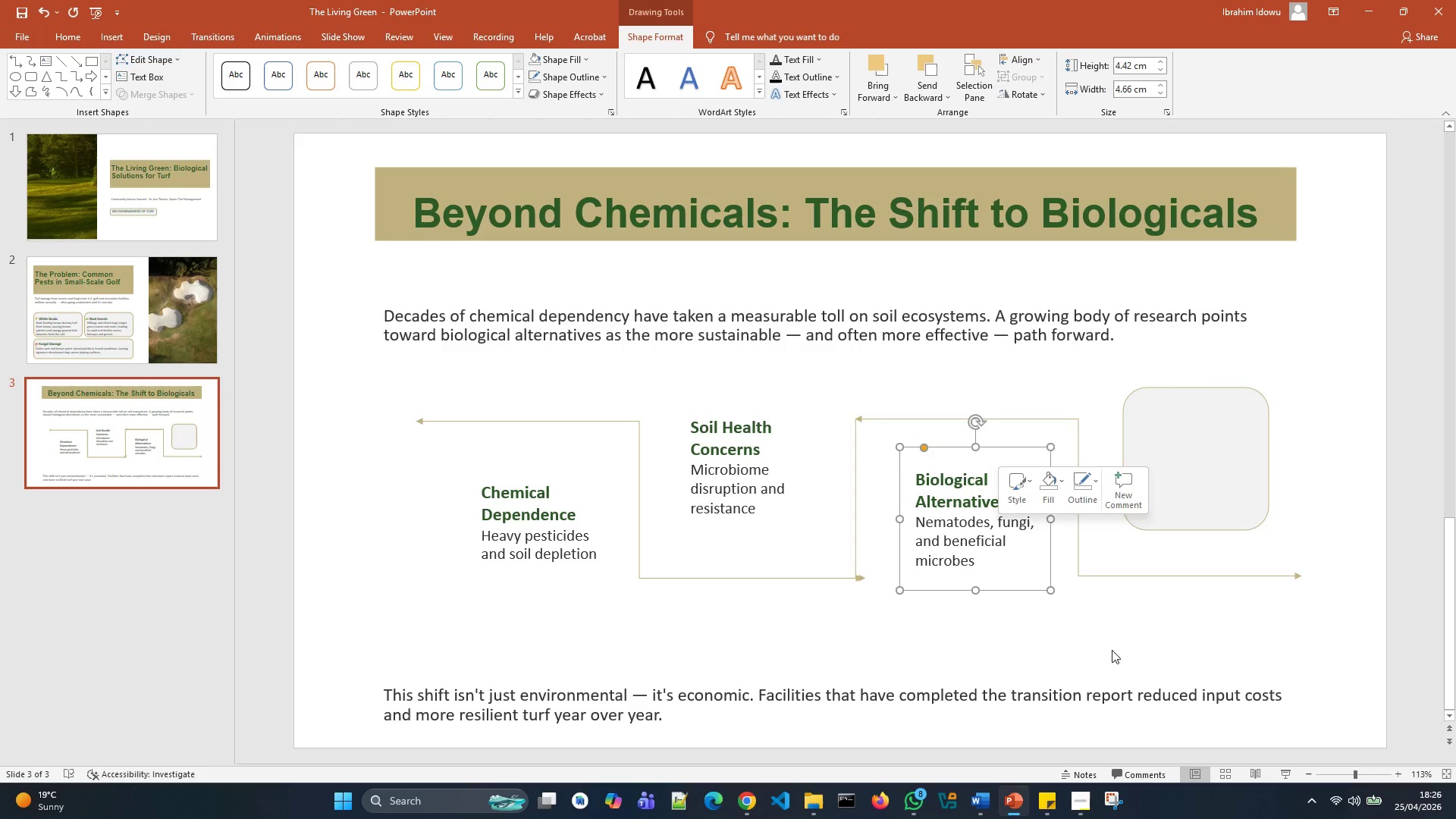 
left_click([1112, 649])
 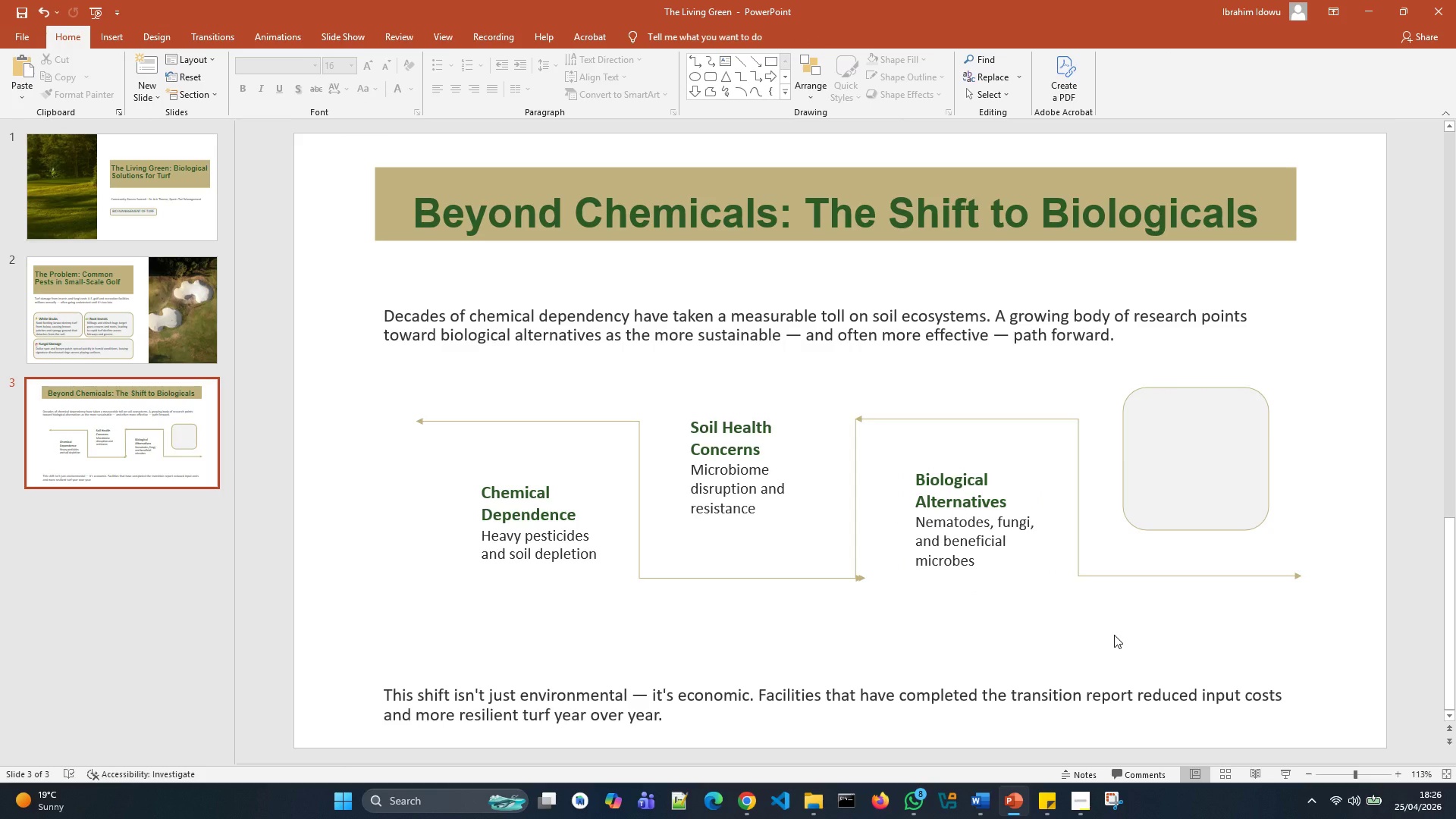 
left_click([1175, 491])
 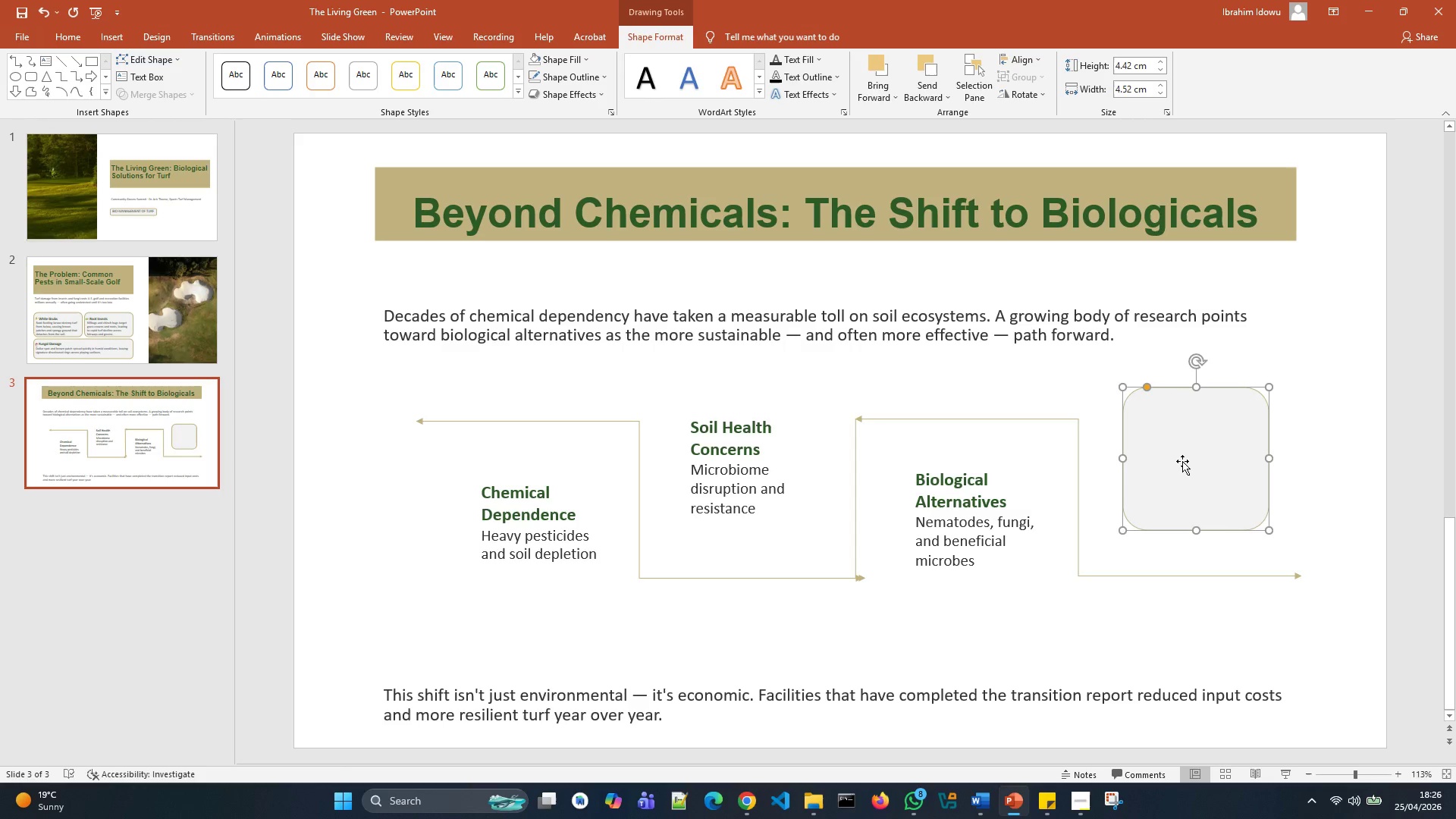 
double_click([1182, 457])
 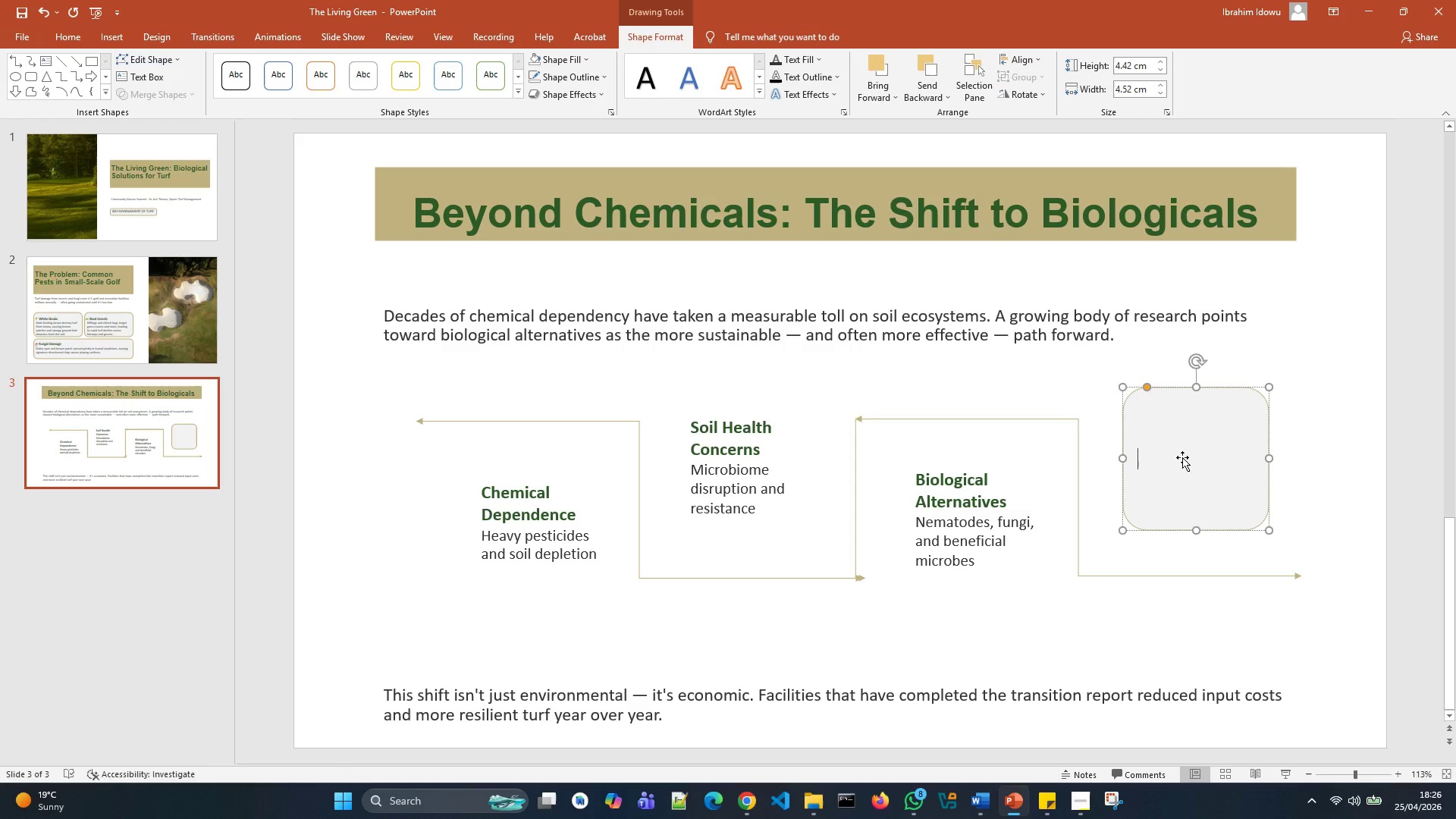 
type(Sustainable Outcomes)
 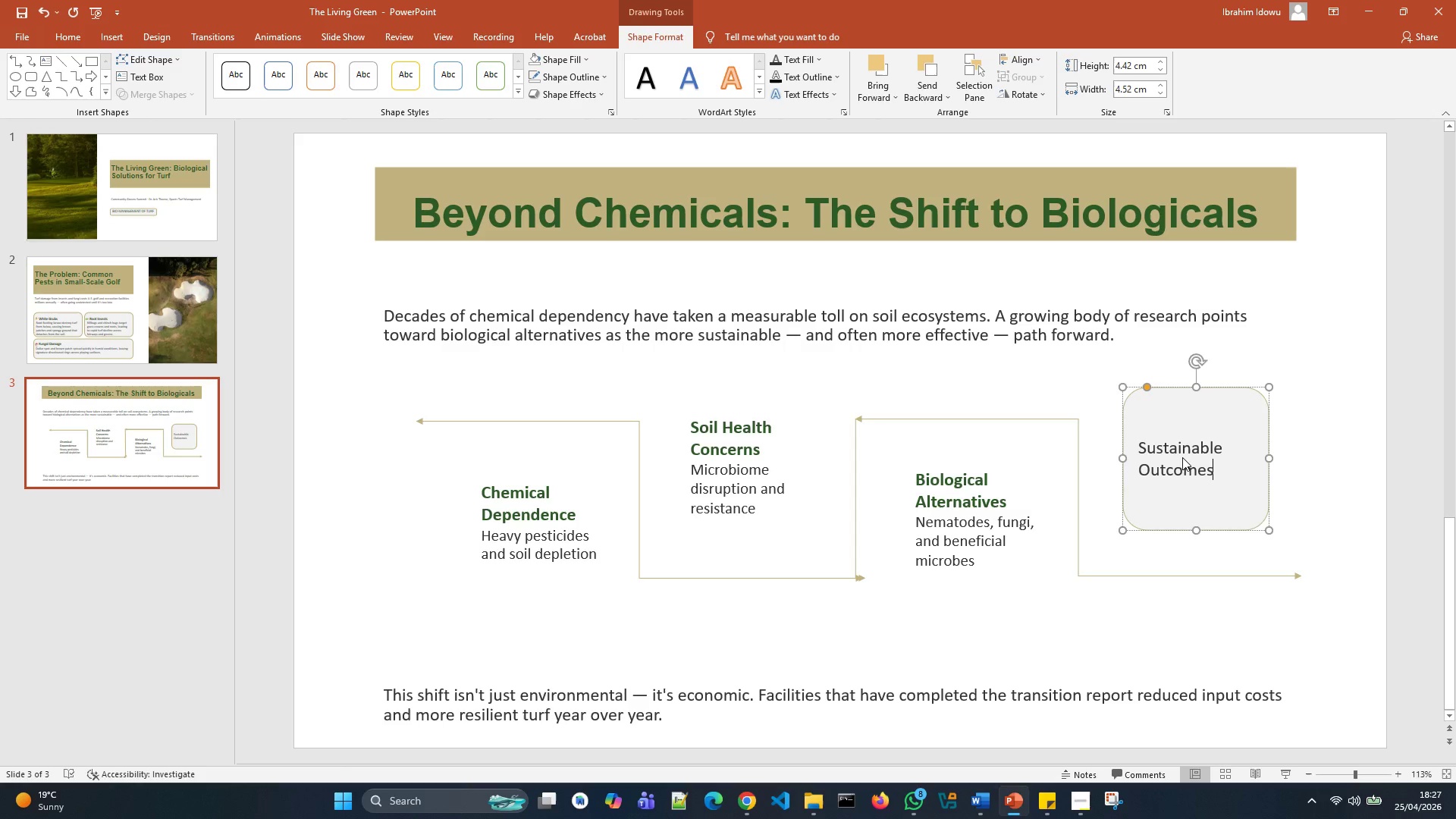 
key(Enter)
 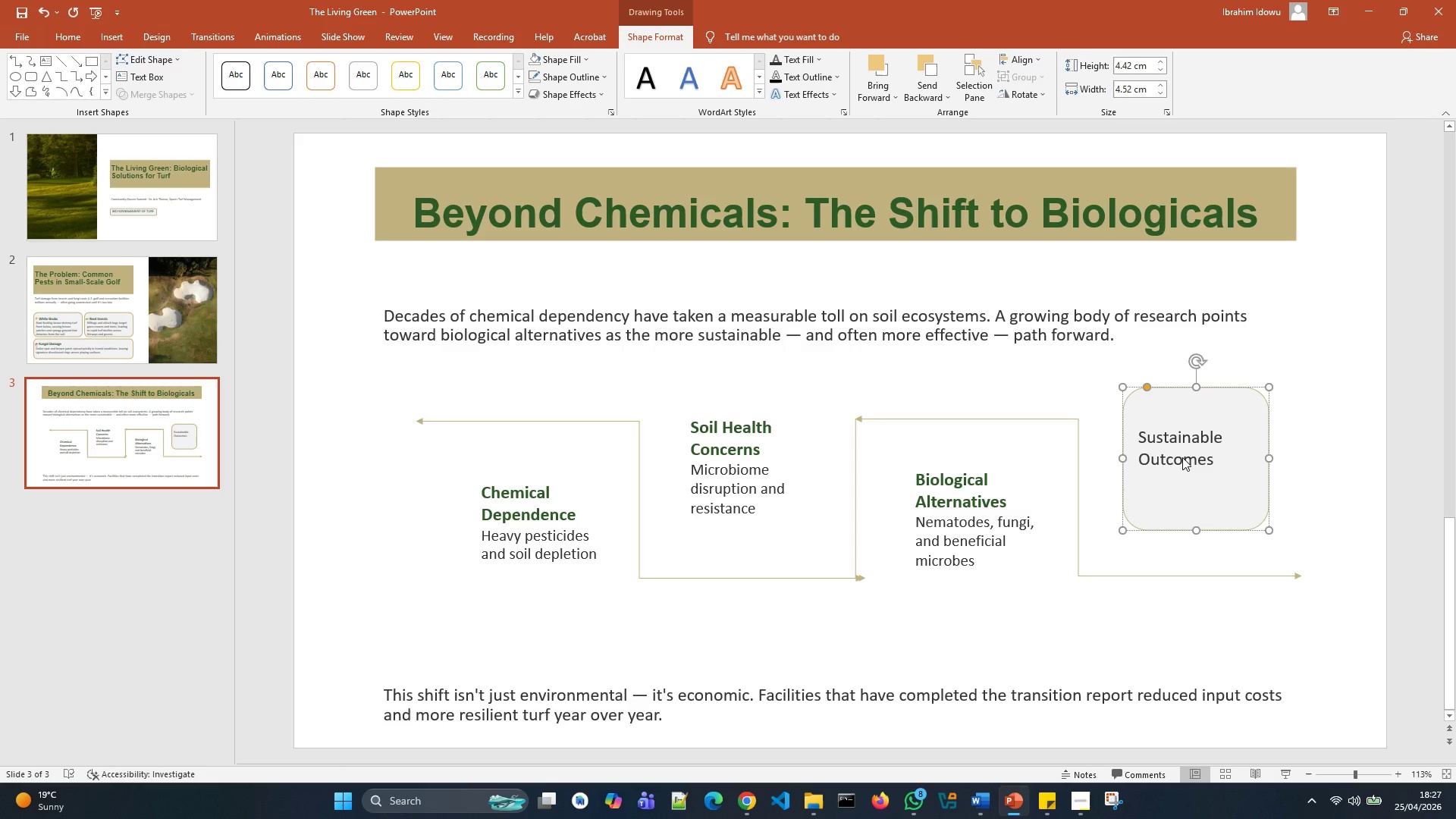 
type(Healthier turf, lower costs, ecological balance)
 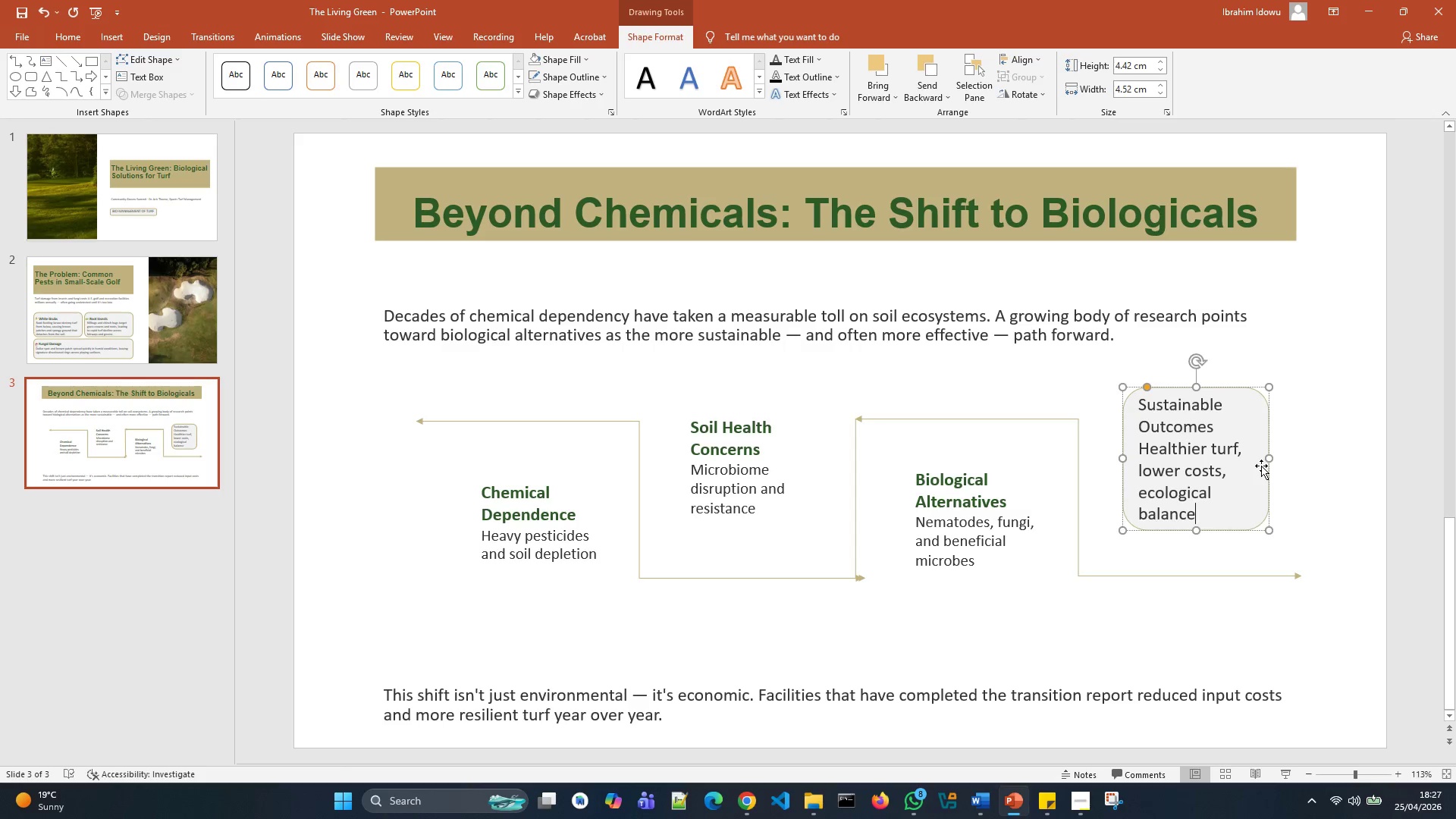 
left_click_drag(start_coordinate=[1267, 459], to_coordinate=[1291, 462])
 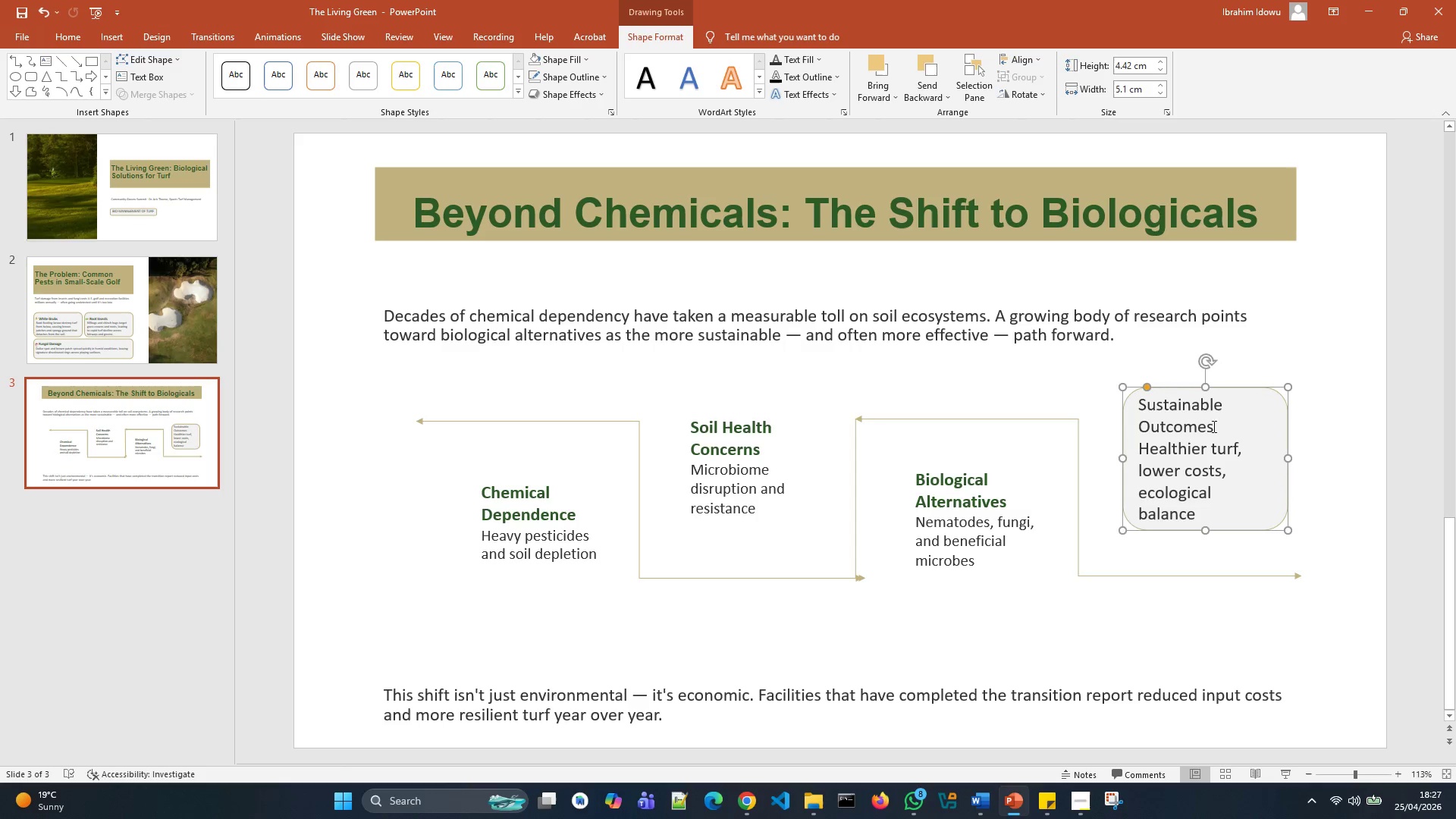 
left_click_drag(start_coordinate=[1220, 419], to_coordinate=[1155, 403])
 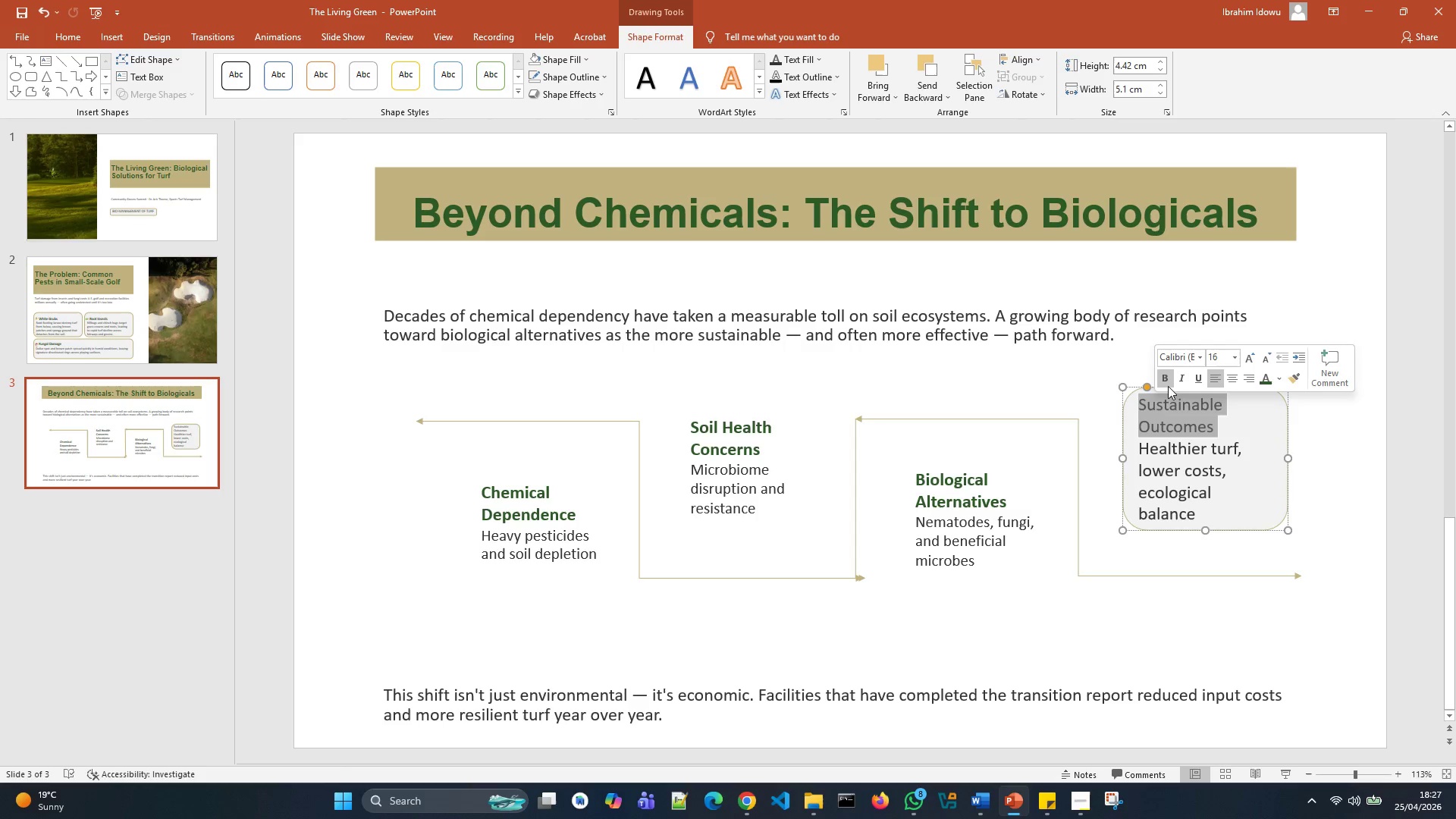 
left_click([1166, 381])
 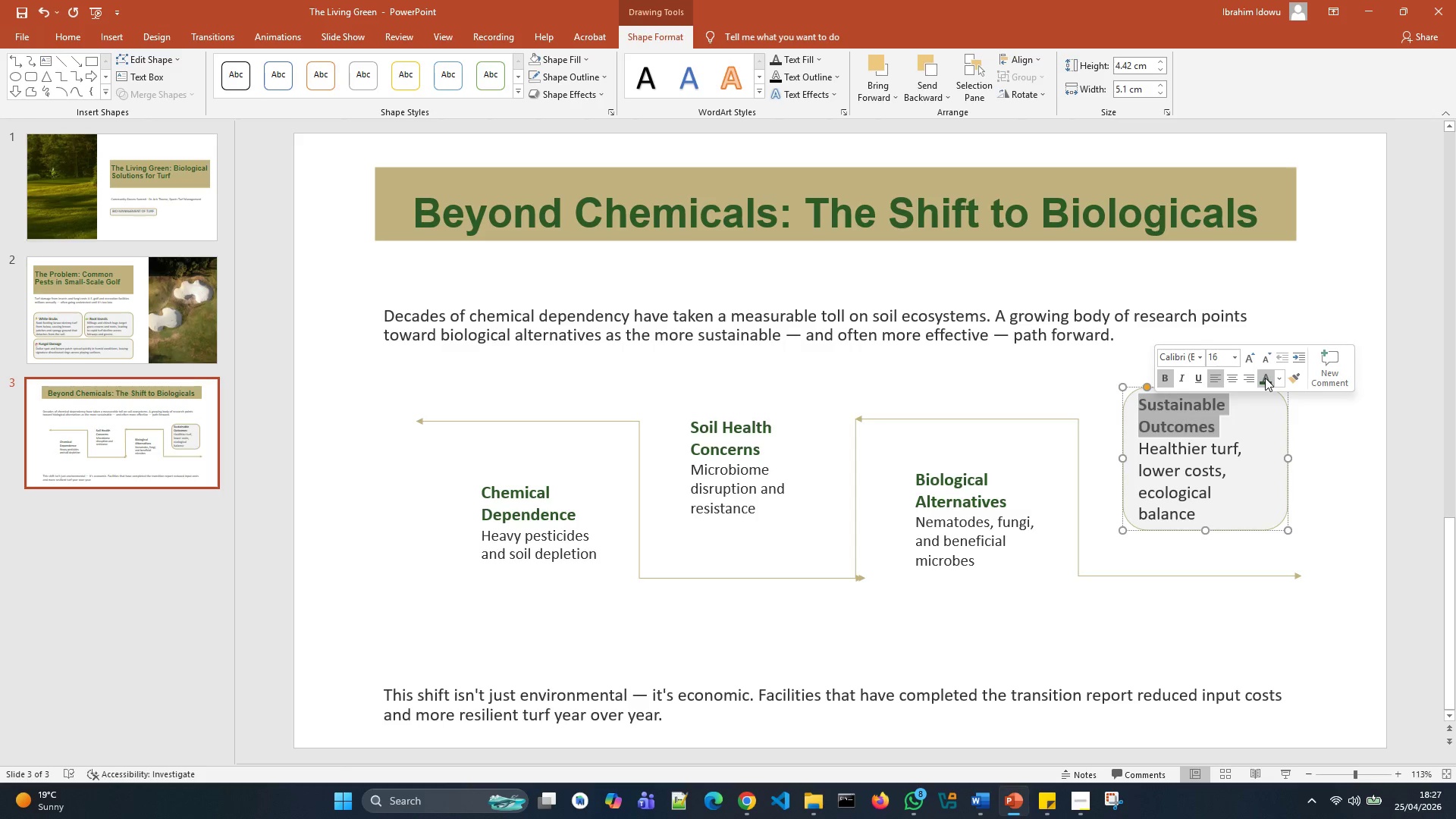 
left_click([1265, 378])
 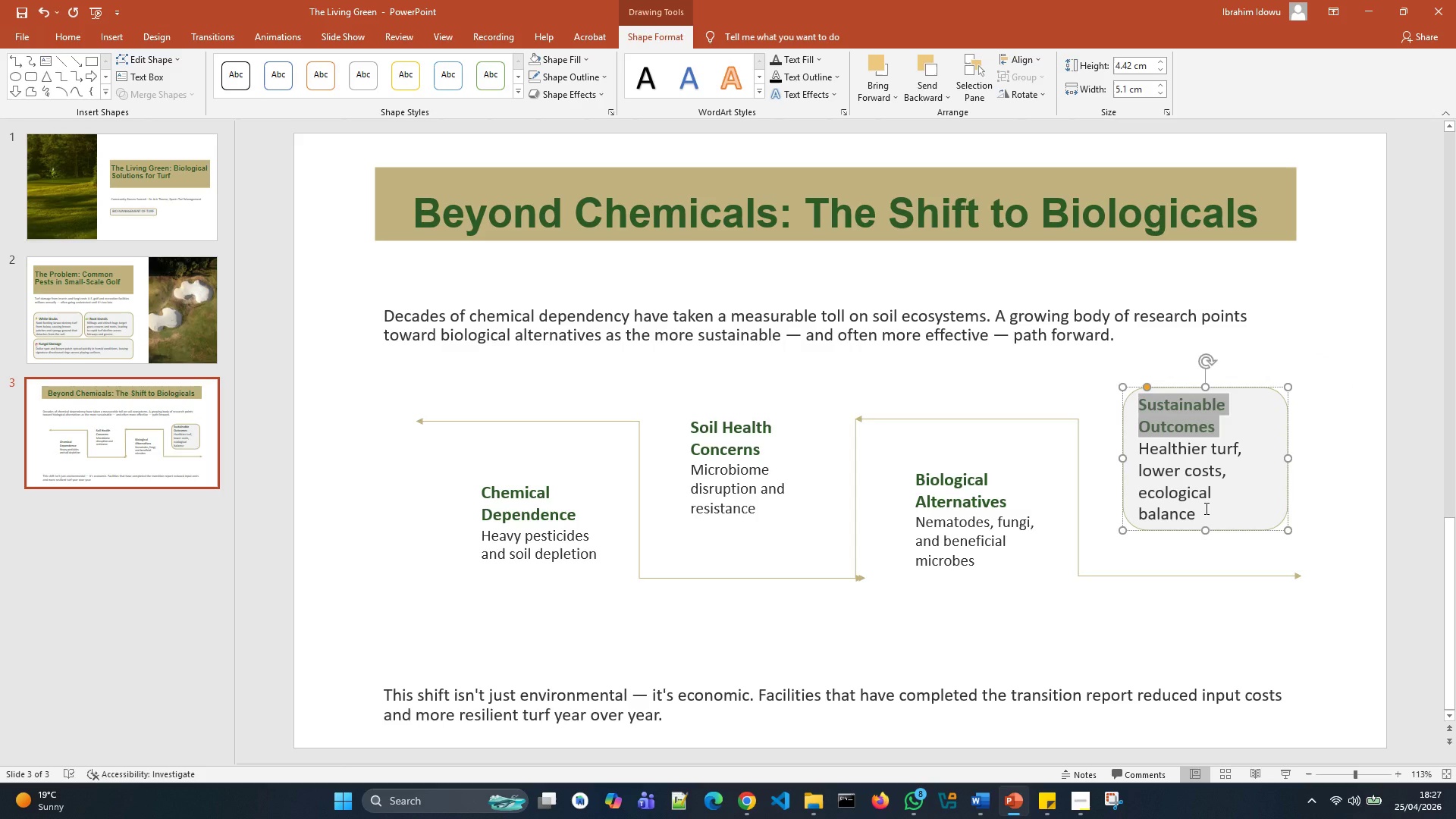 
left_click_drag(start_coordinate=[1205, 507], to_coordinate=[1162, 450])
 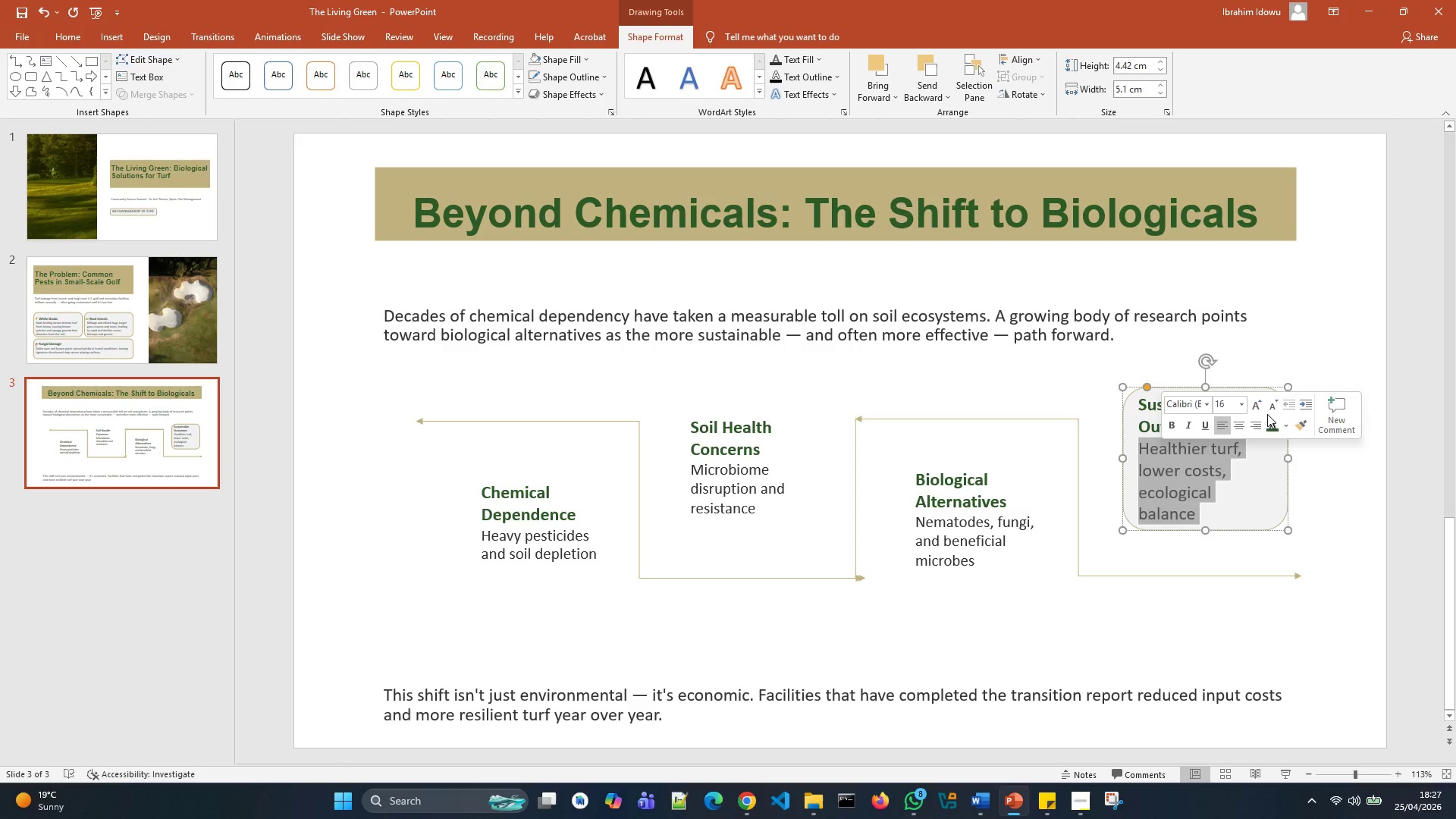 
left_click([1268, 413])
 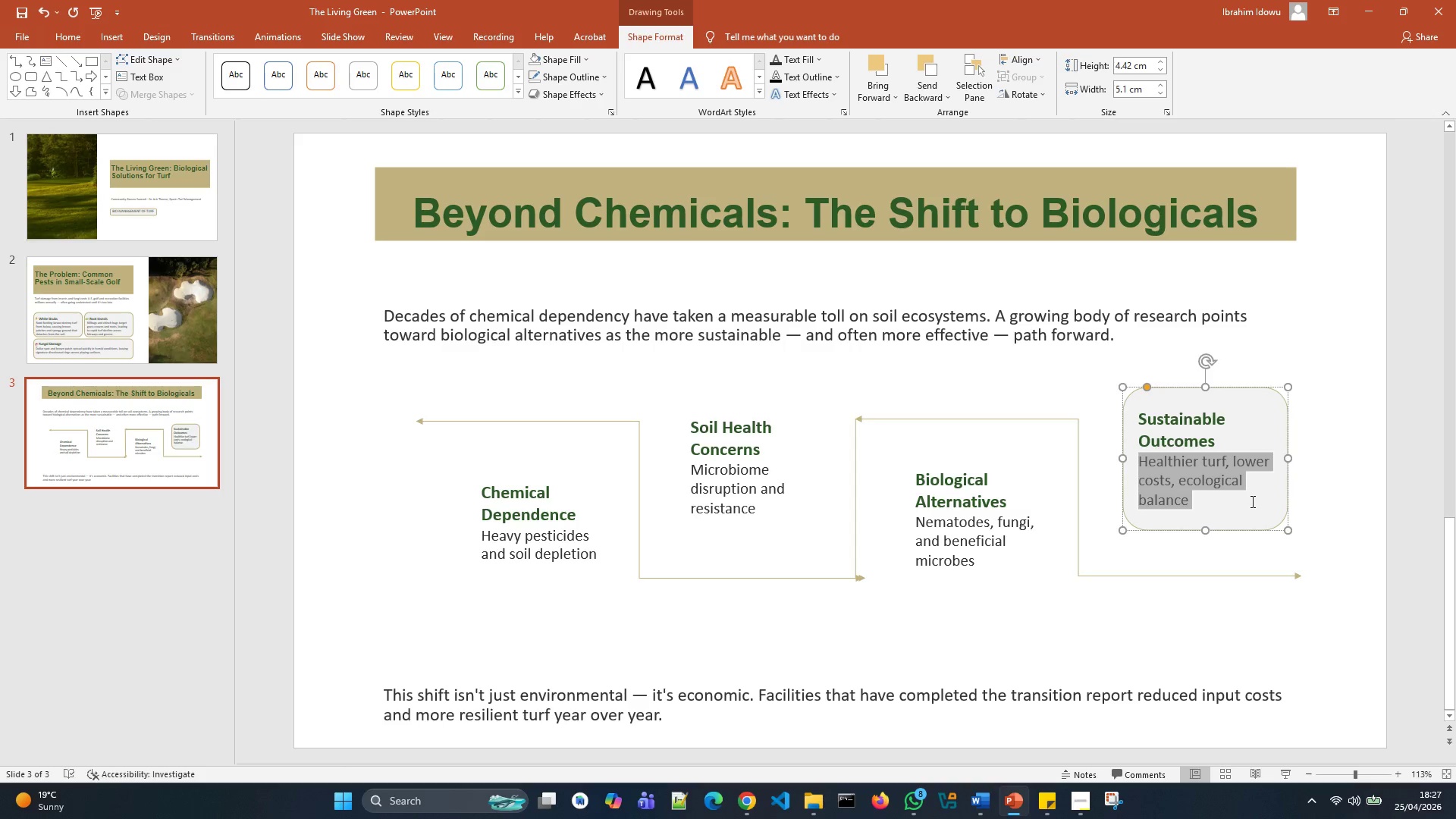 
left_click([1250, 501])
 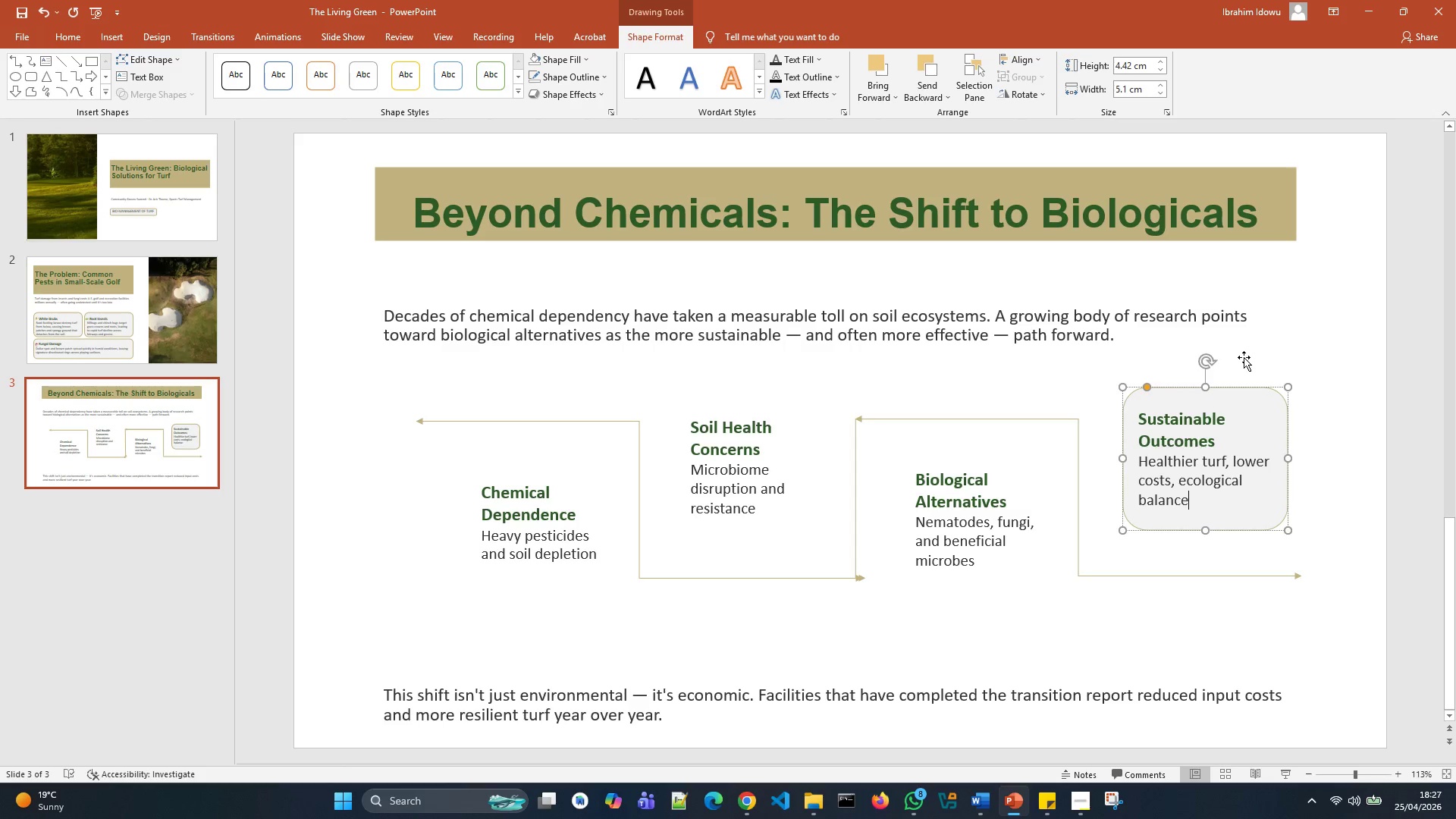 
left_click([1250, 392])
 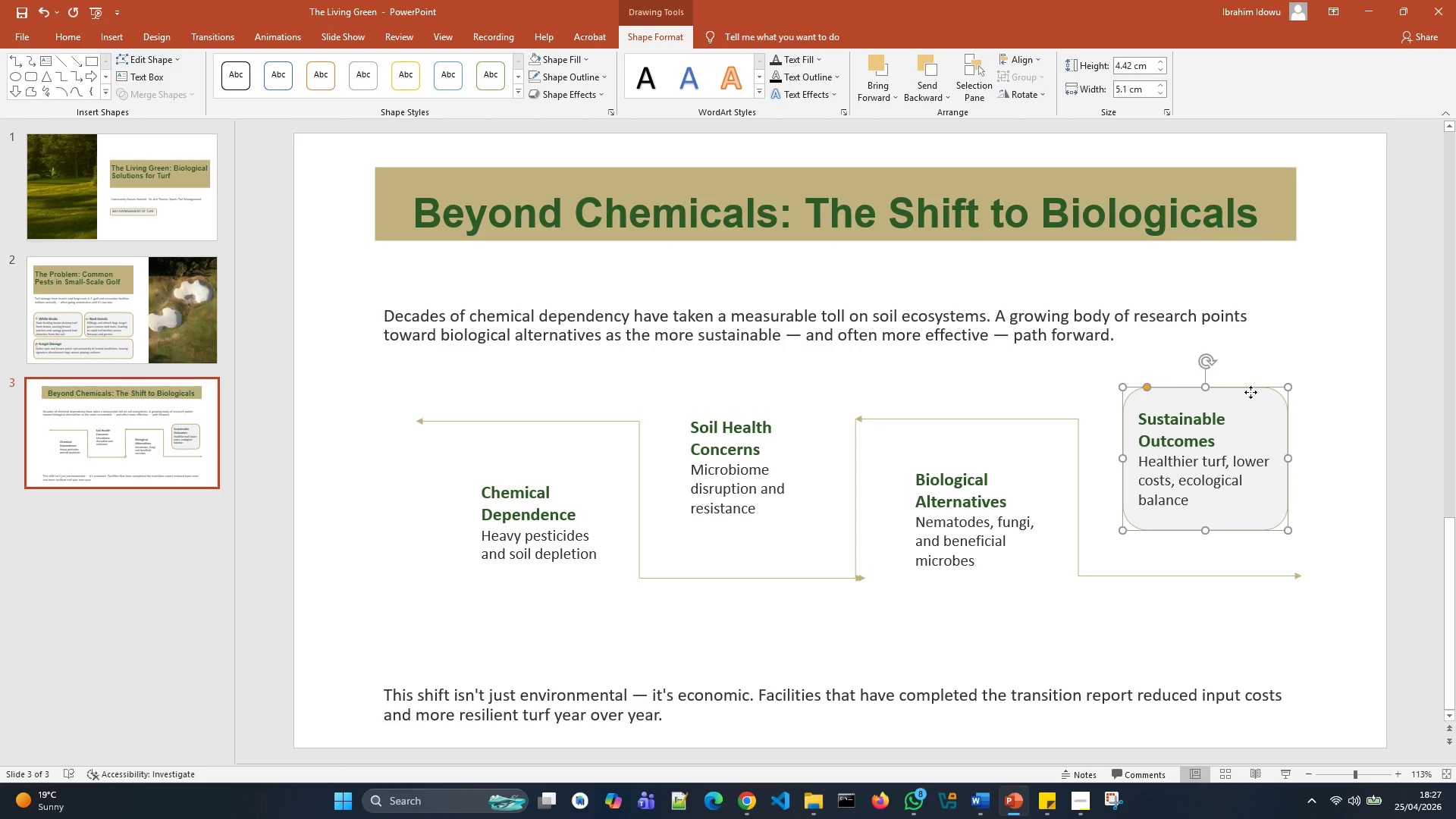 
right_click([1250, 392])
 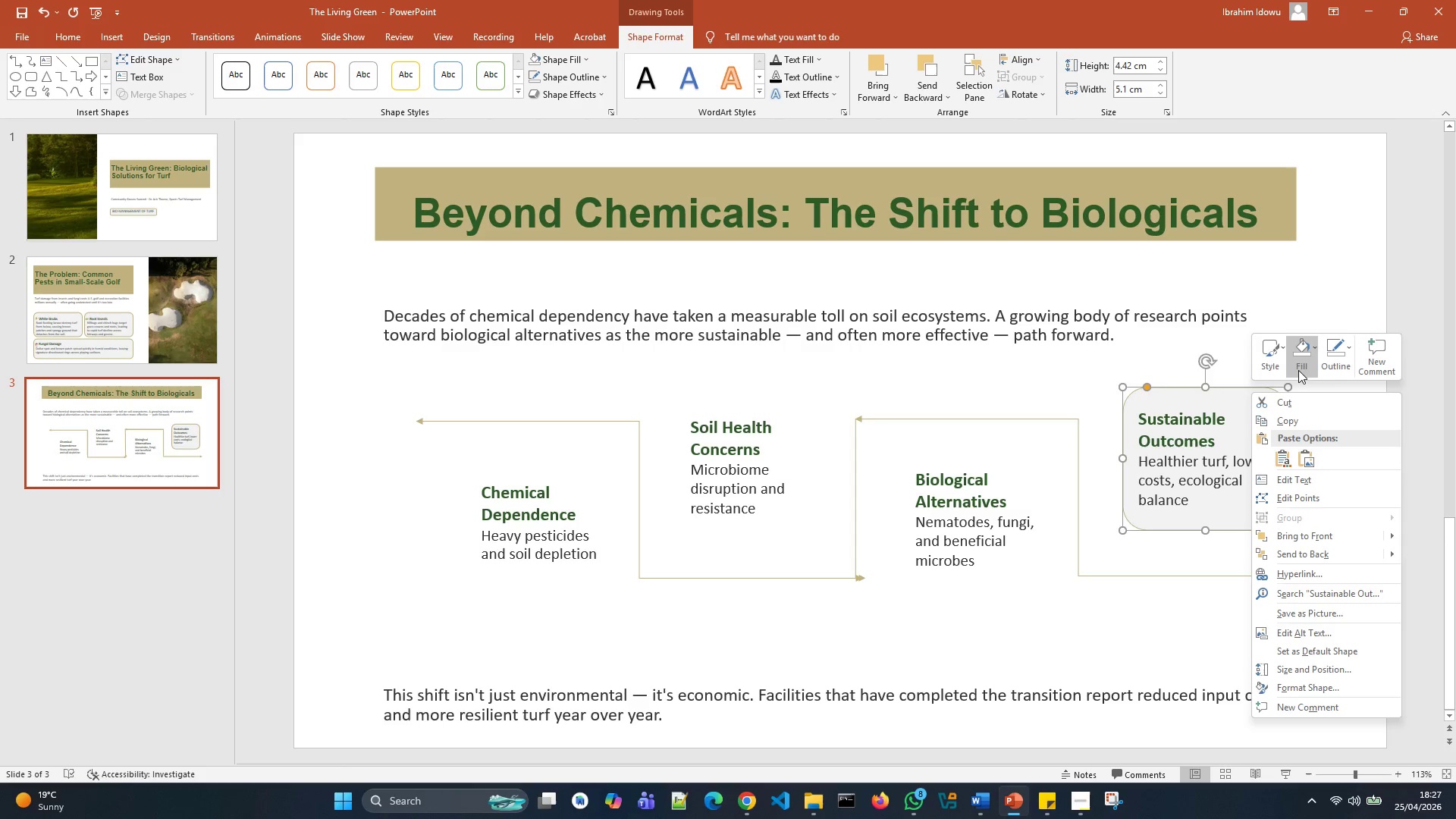 
left_click([1298, 366])
 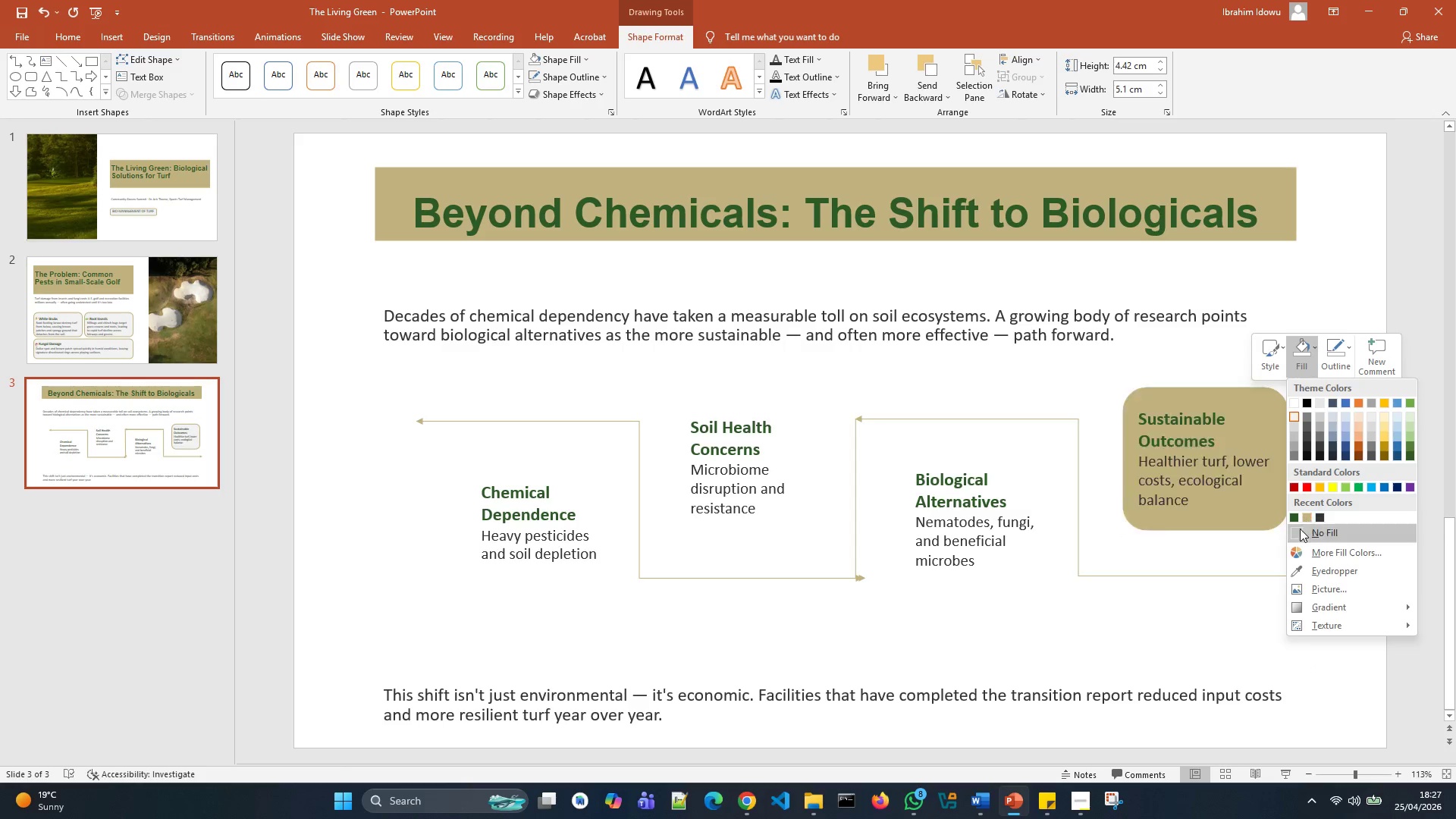 
left_click([1298, 531])
 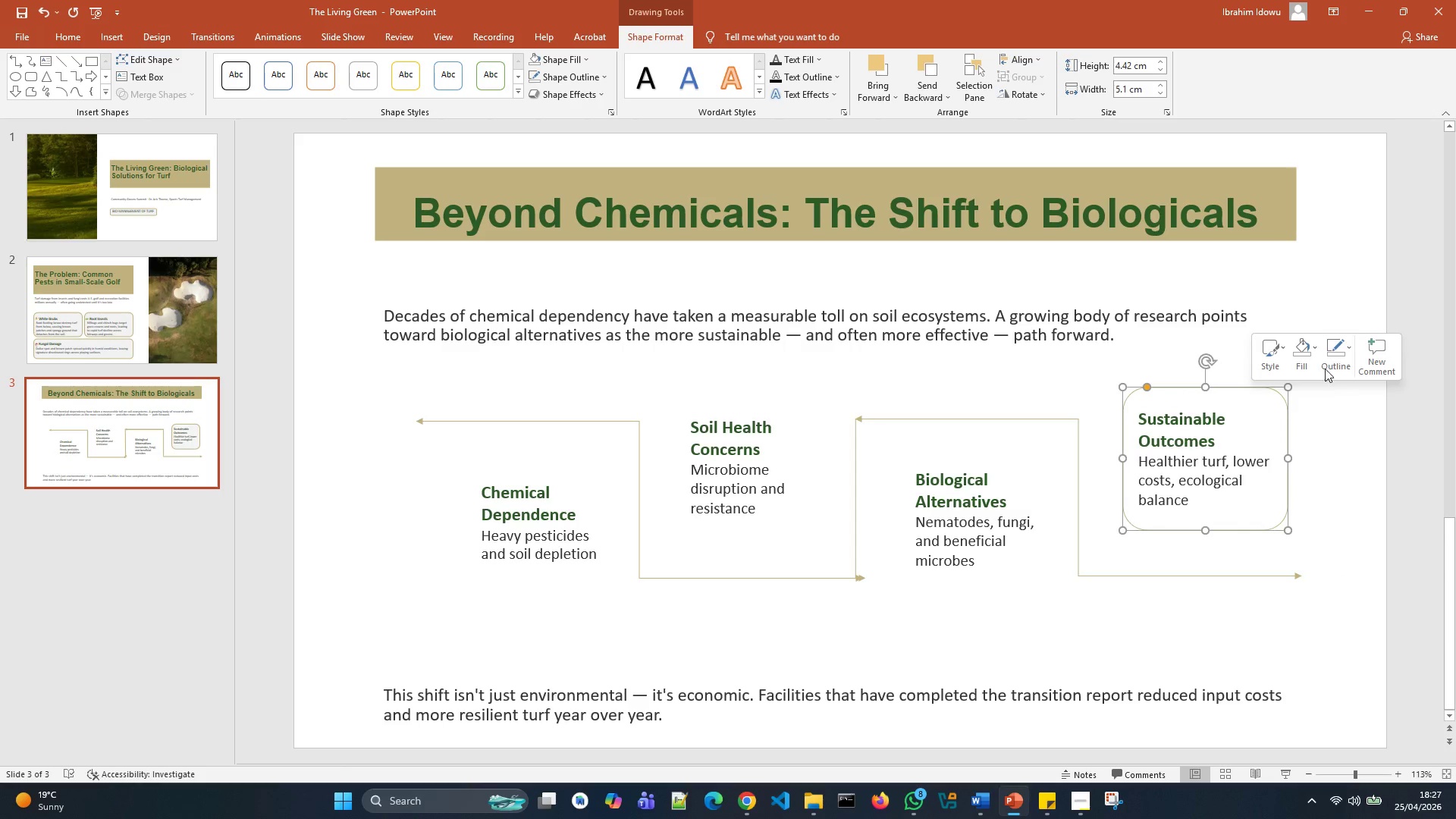 
left_click([1325, 362])
 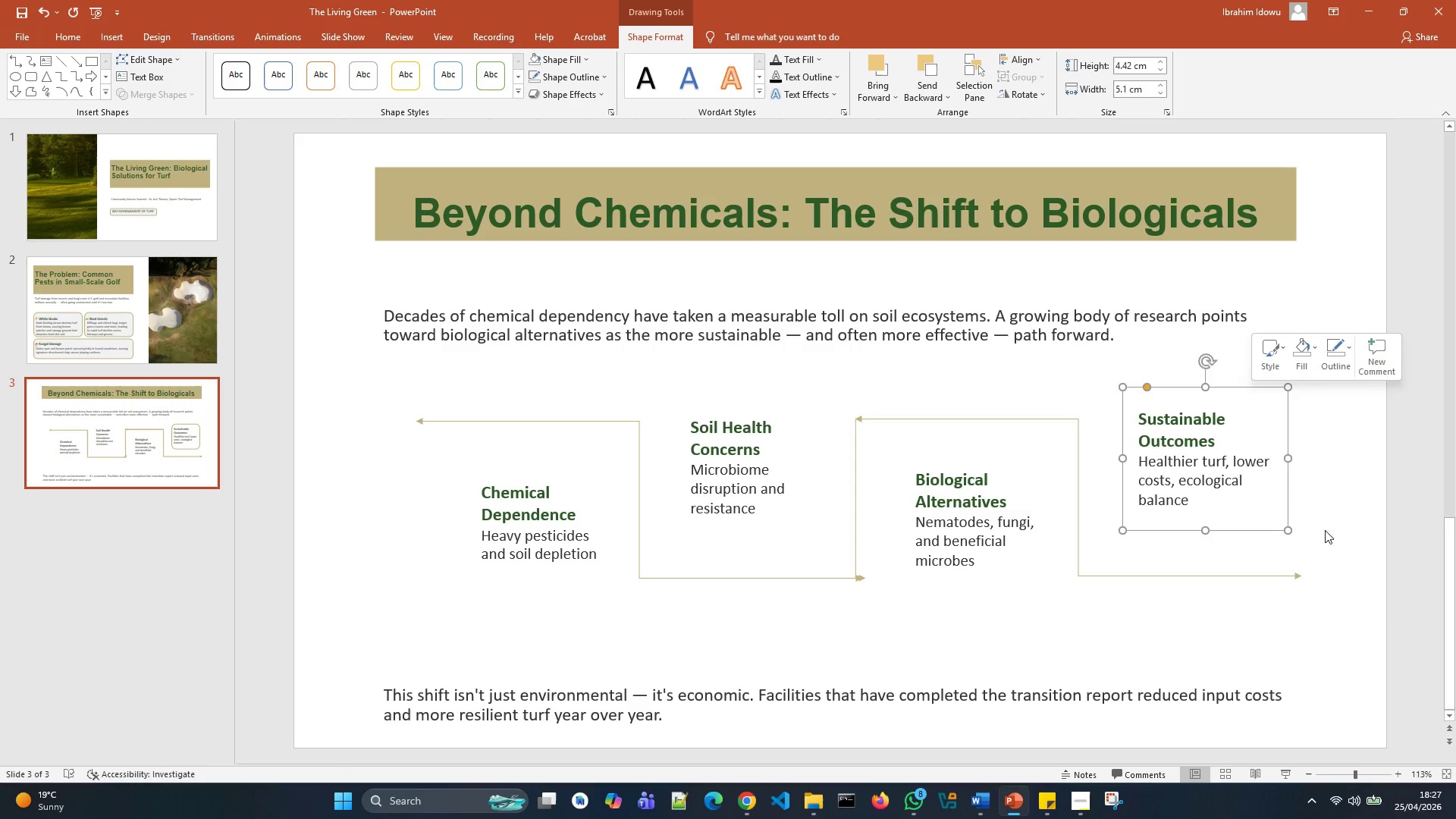 
left_click([1326, 526])
 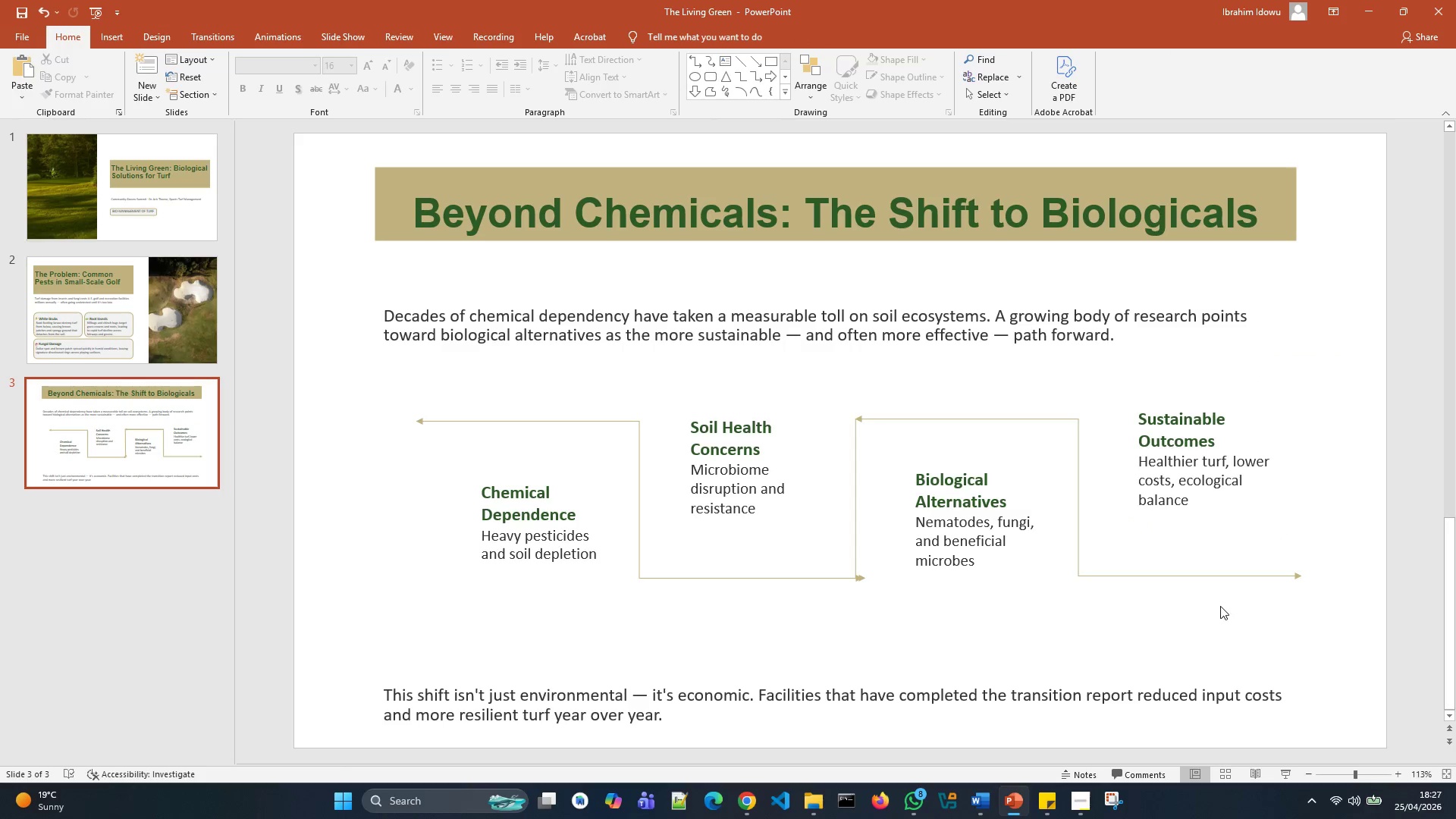 
key(Control+S)
 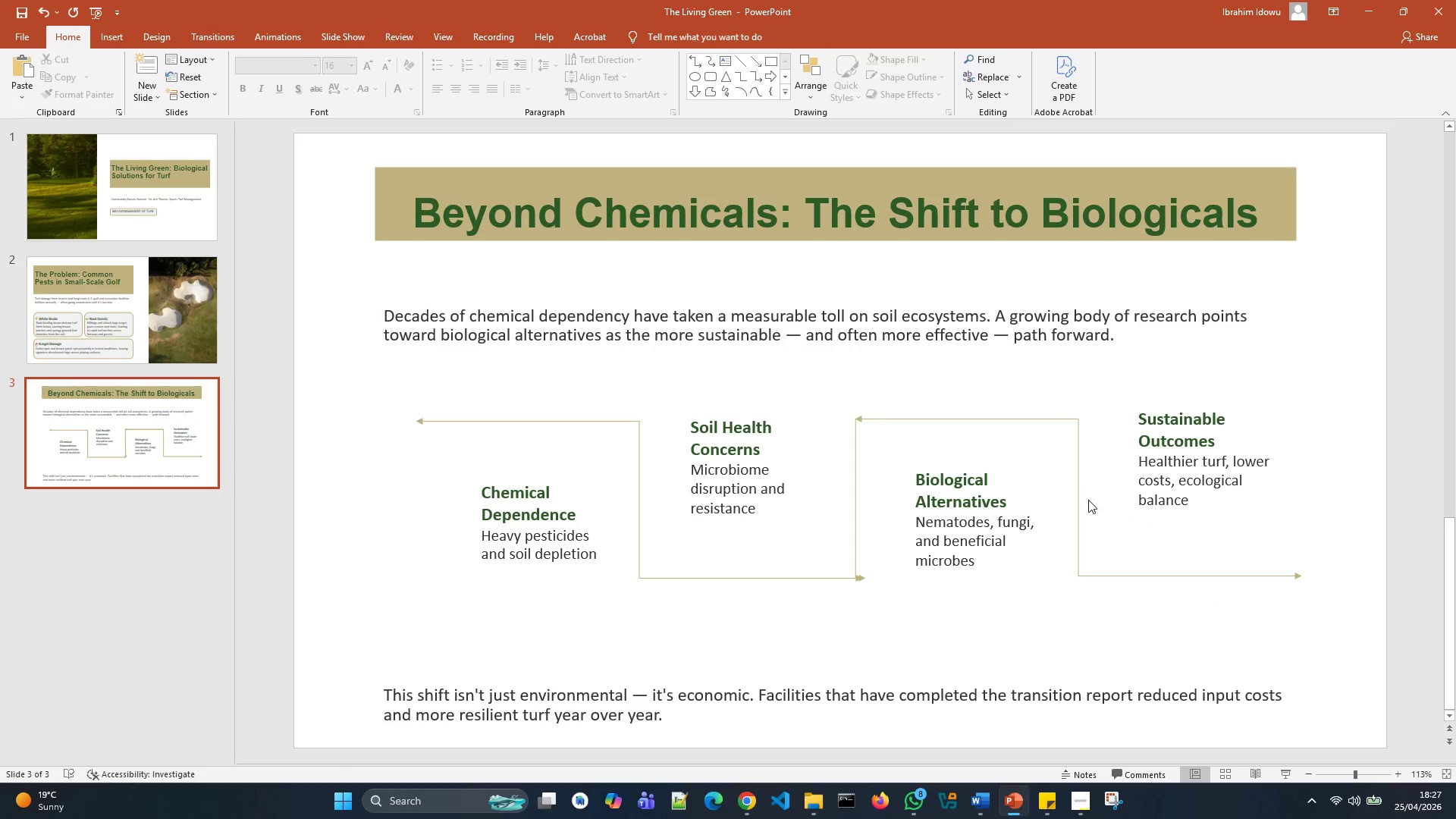 
scroll: coordinate [1114, 544], scroll_direction: down, amount: 2.0
 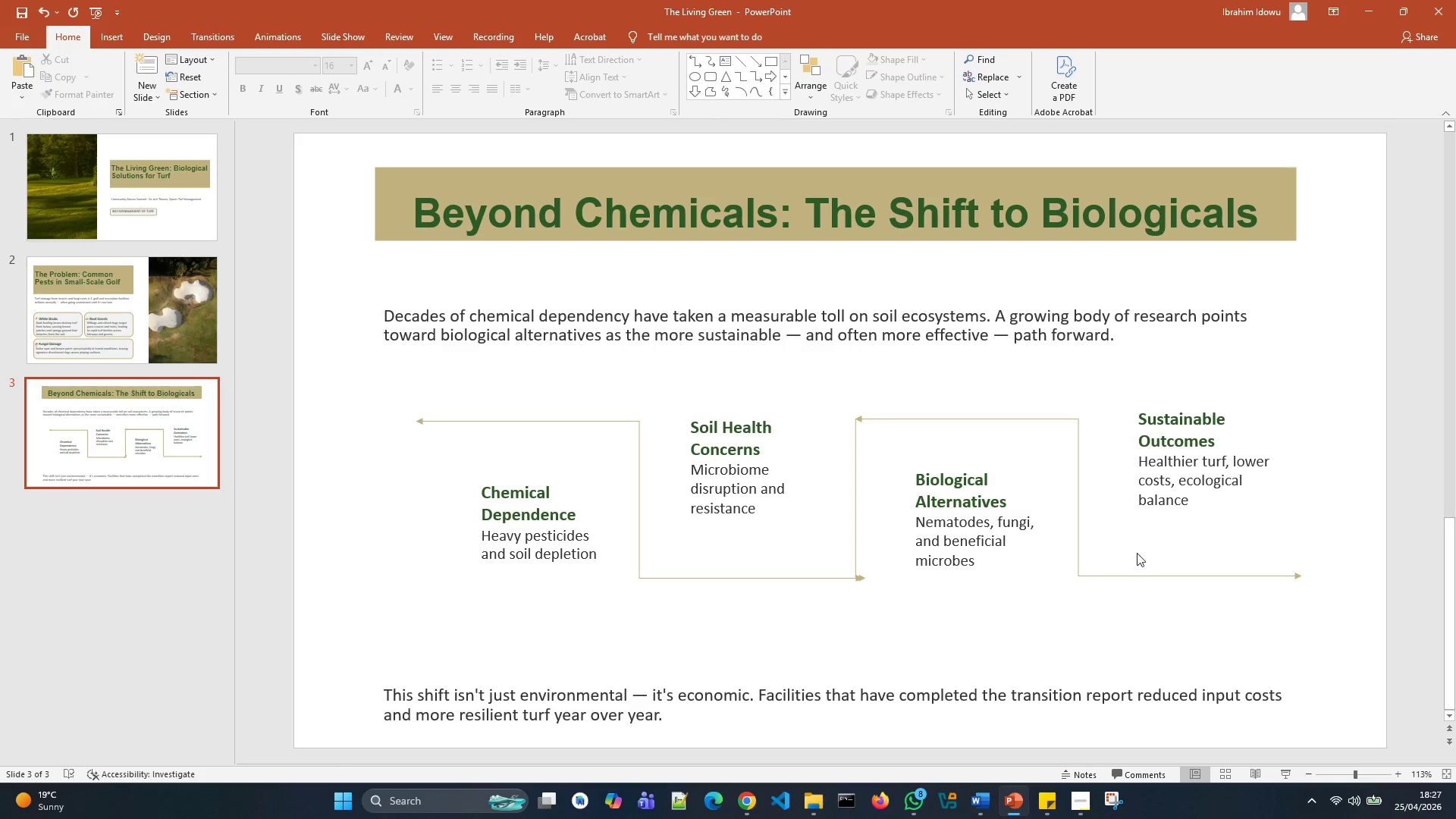 
scroll: coordinate [1138, 555], scroll_direction: up, amount: 1.0
 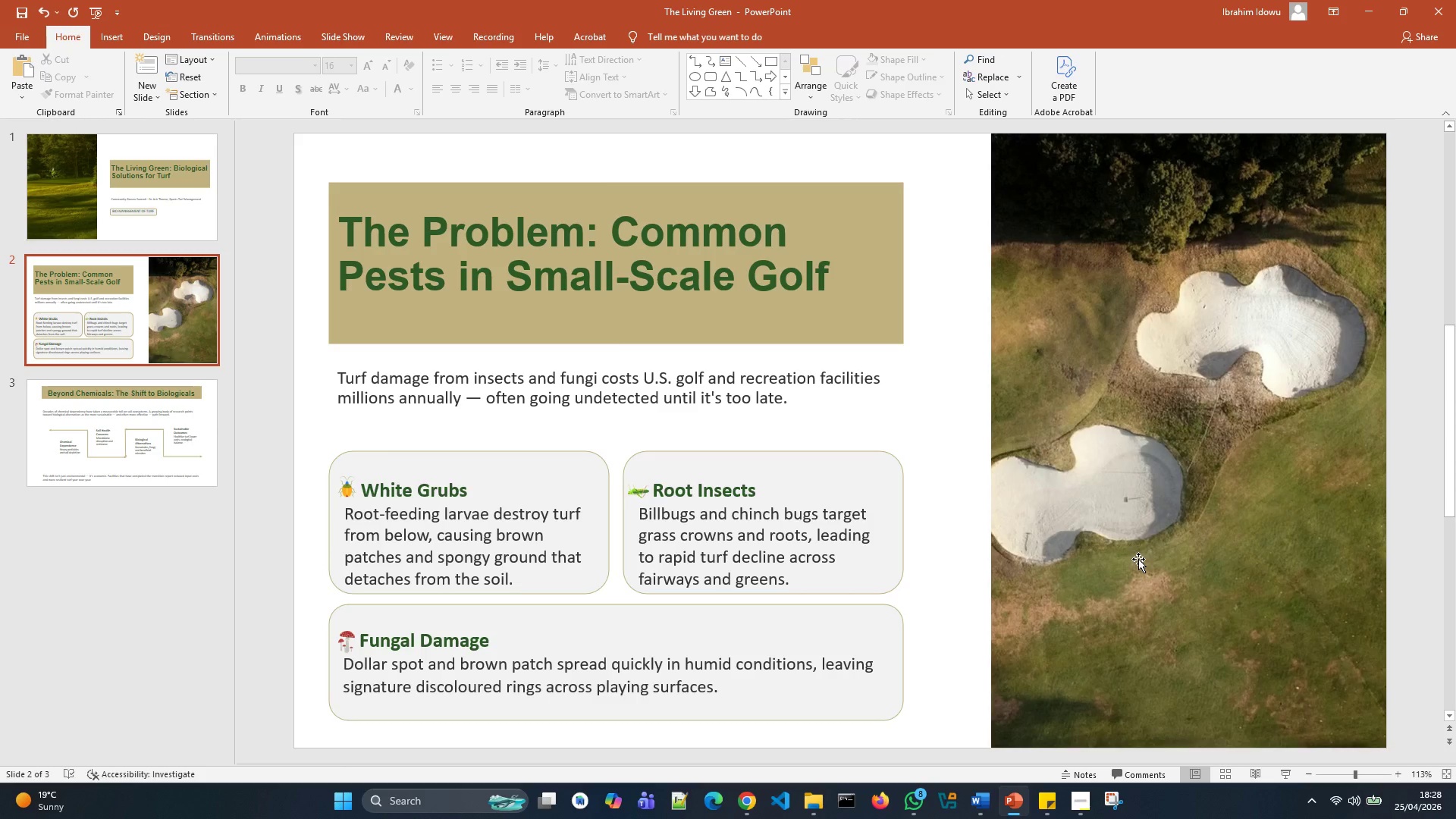 
scroll: coordinate [1157, 594], scroll_direction: down, amount: 3.0
 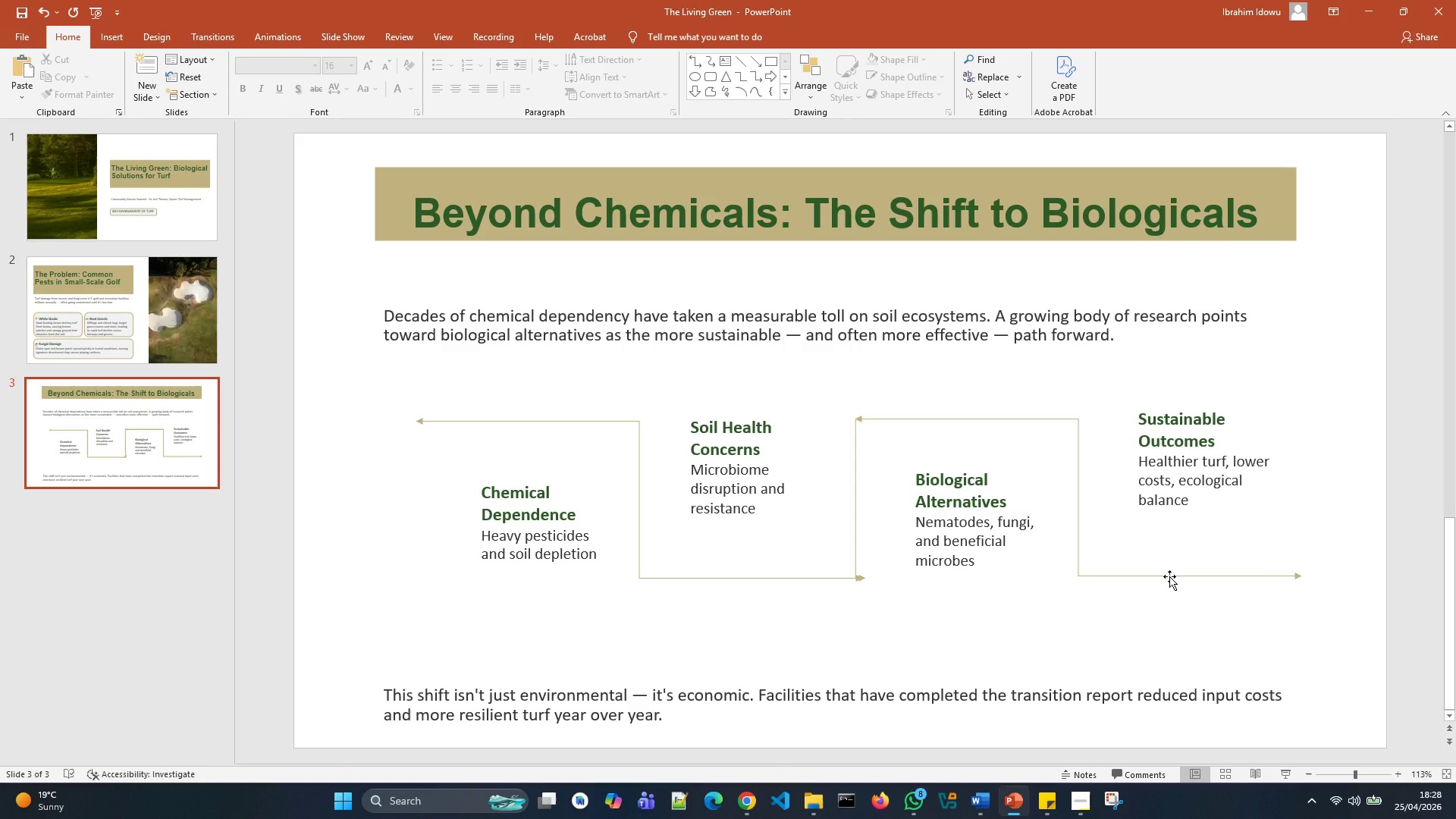 
scroll: coordinate [1169, 576], scroll_direction: up, amount: 1.0
 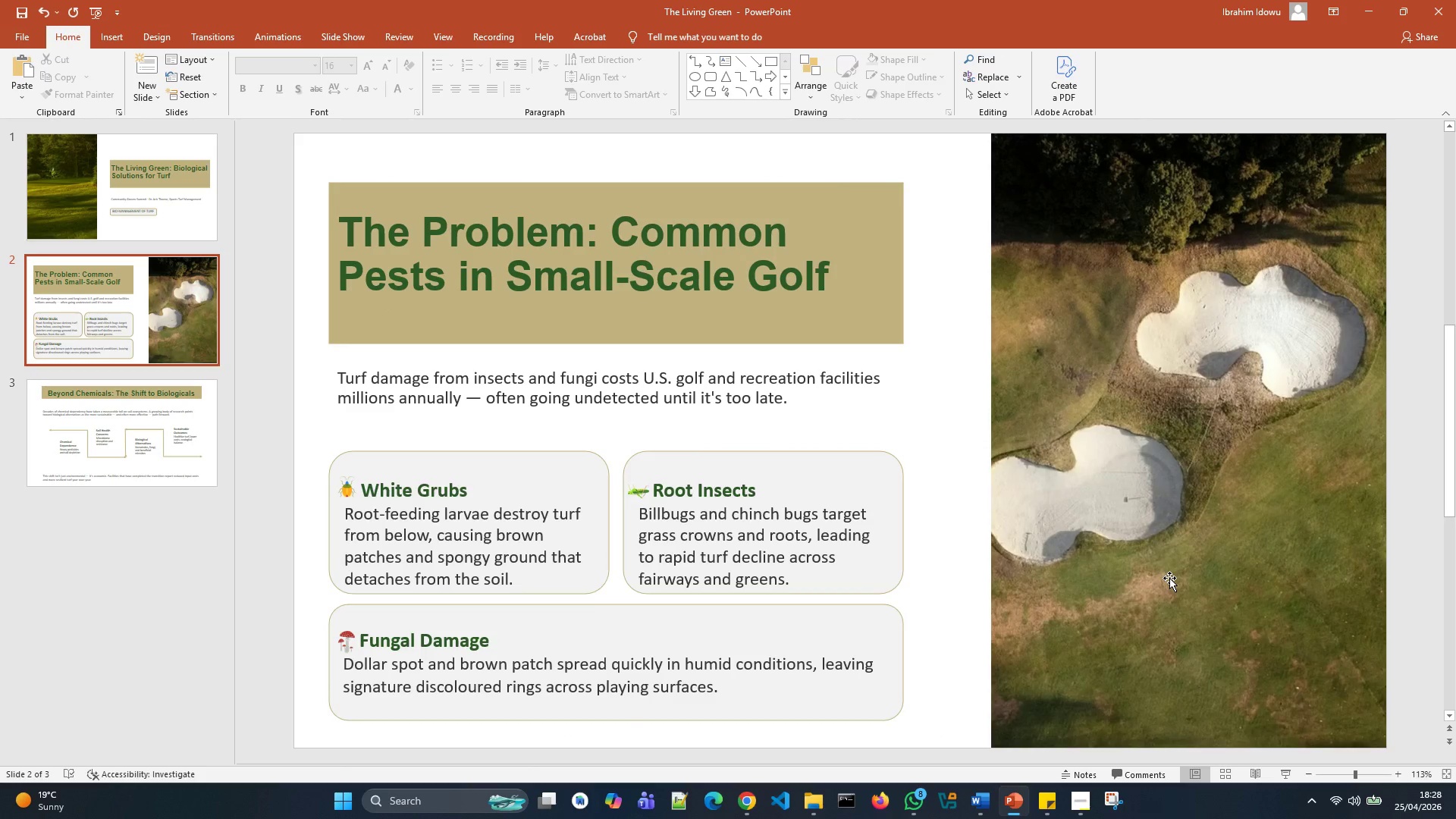 
scroll: coordinate [1171, 580], scroll_direction: down, amount: 1.0
 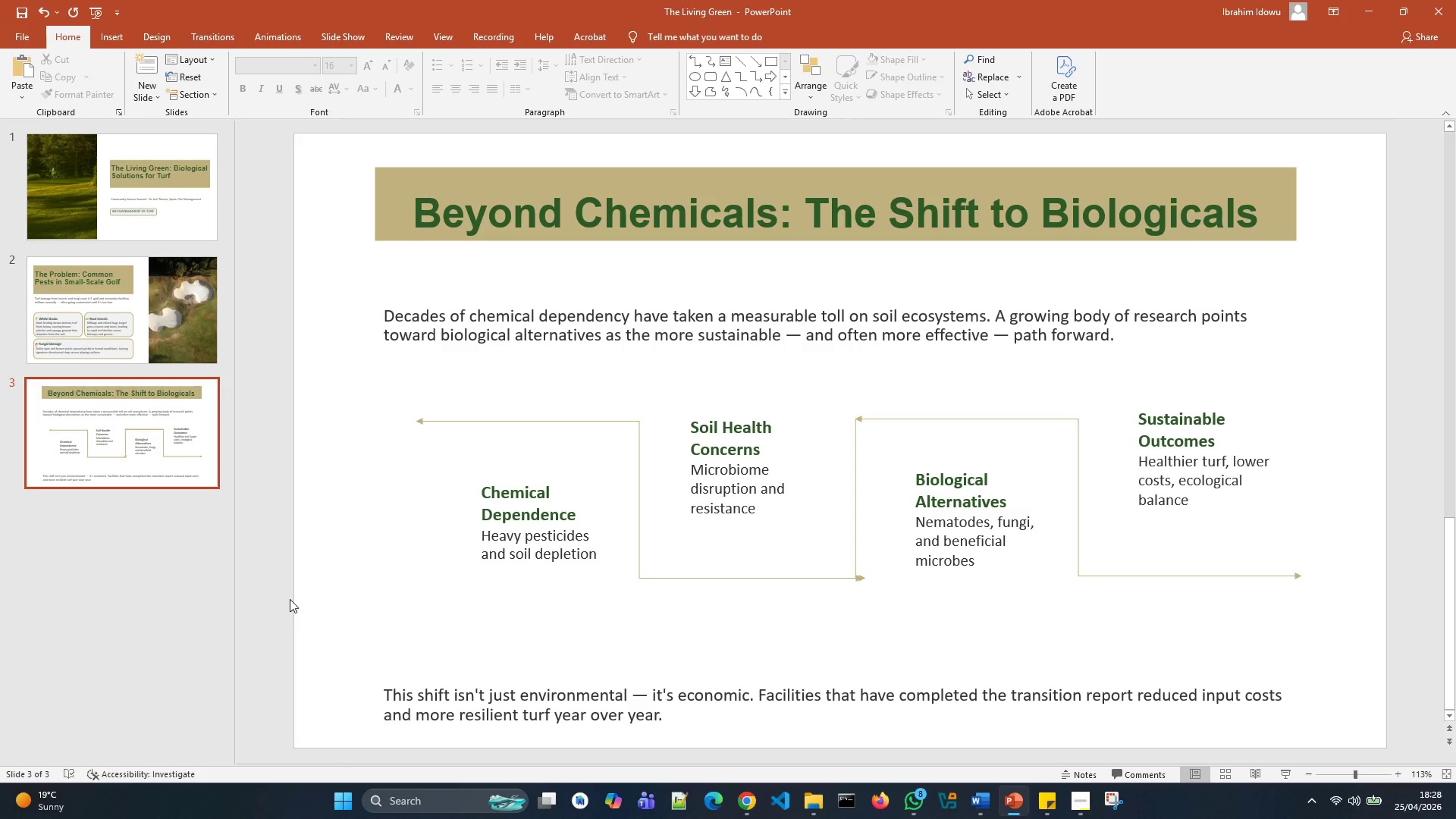 
wait(7.67)
 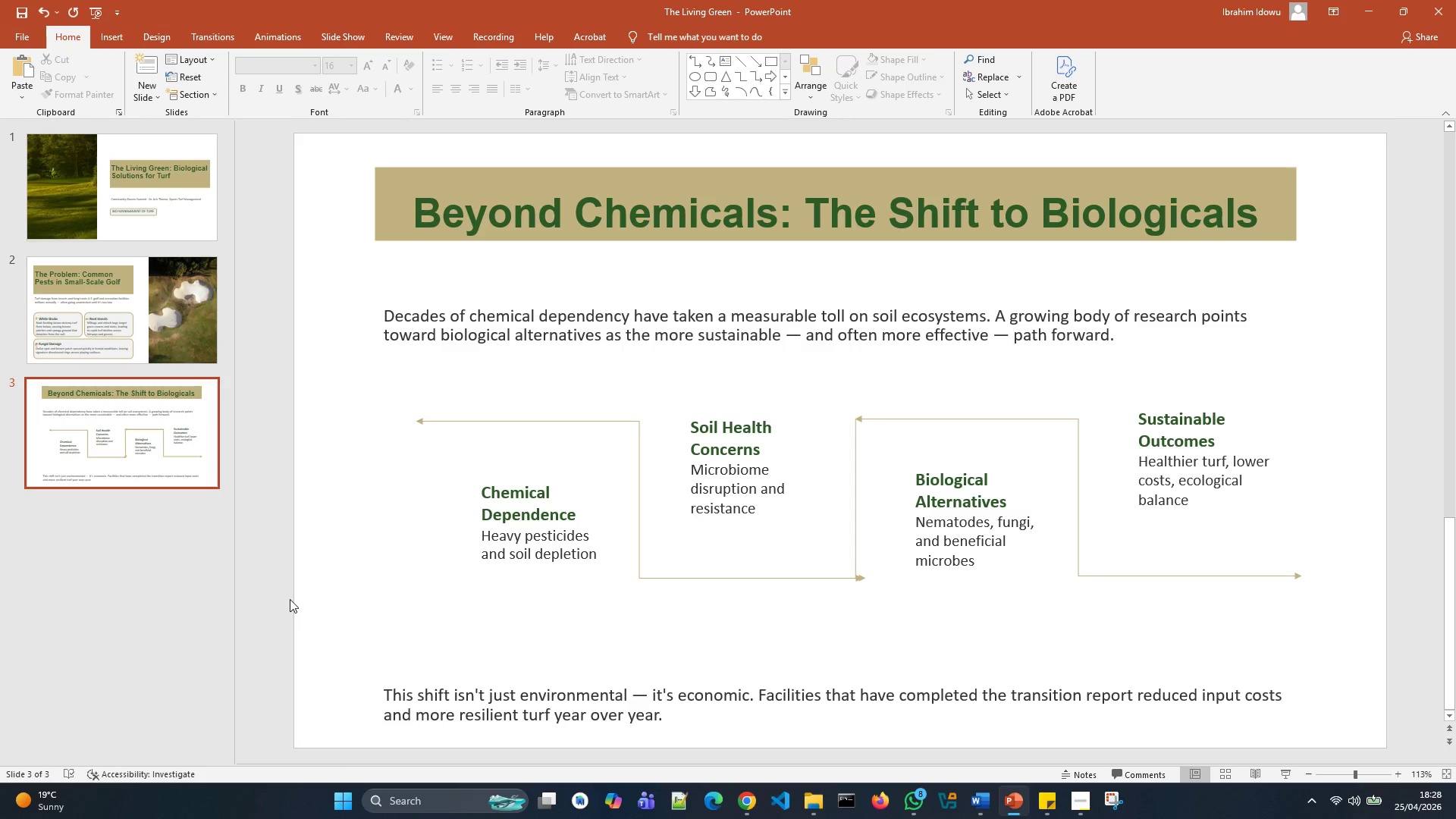 
left_click([85, 495])
 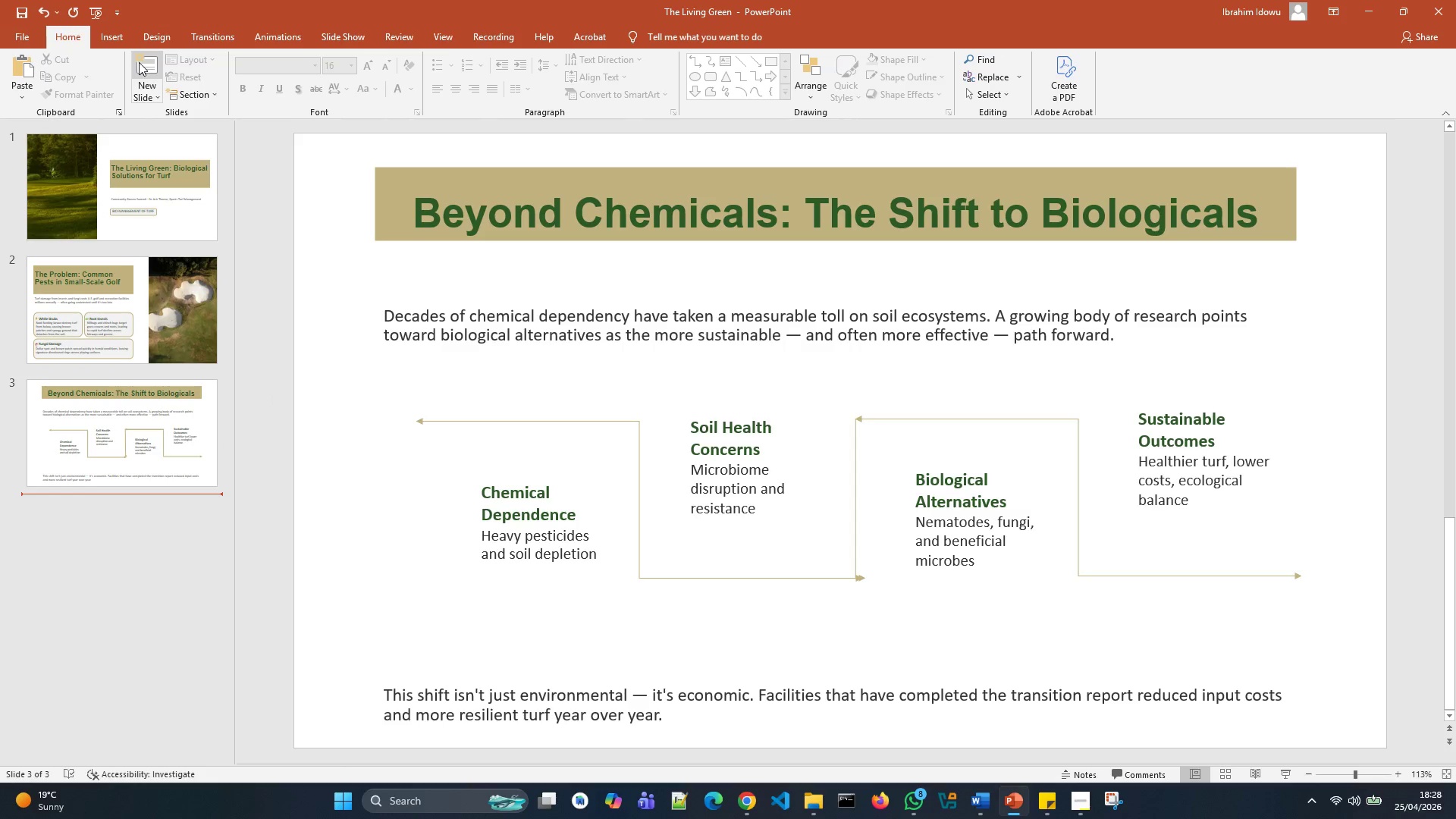 
left_click([146, 75])
 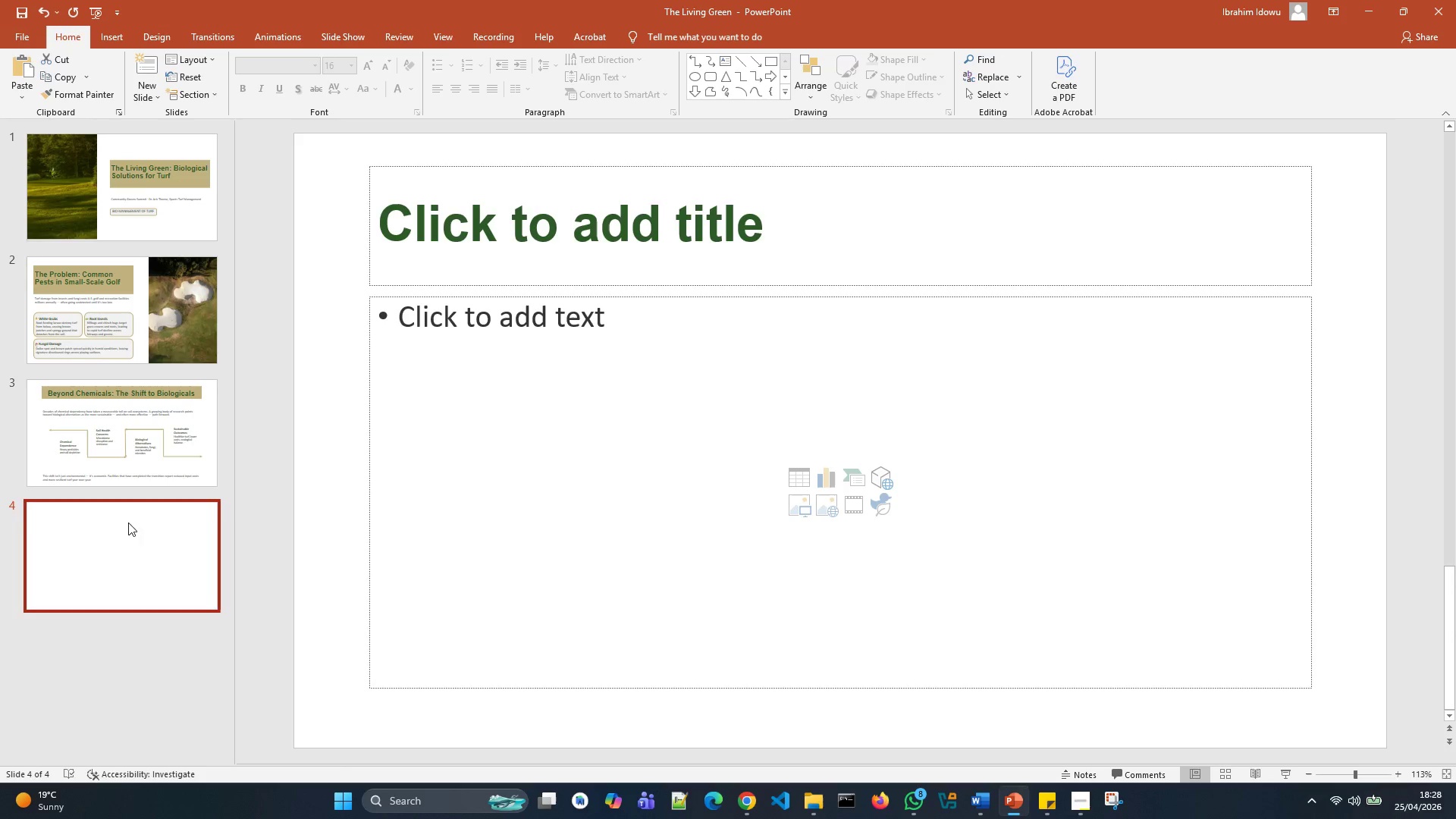 
left_click([196, 62])
 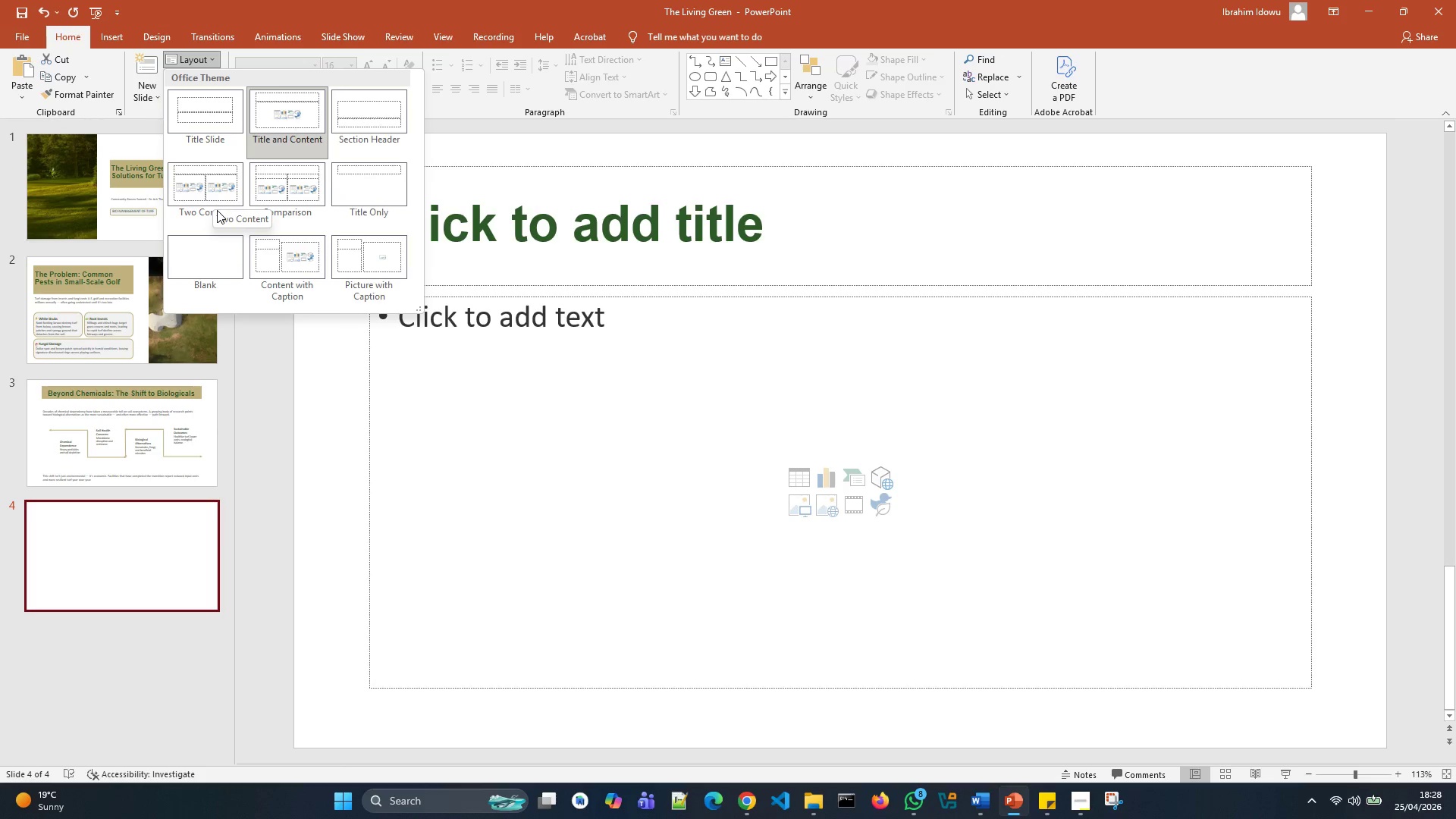 
wait(21.44)
 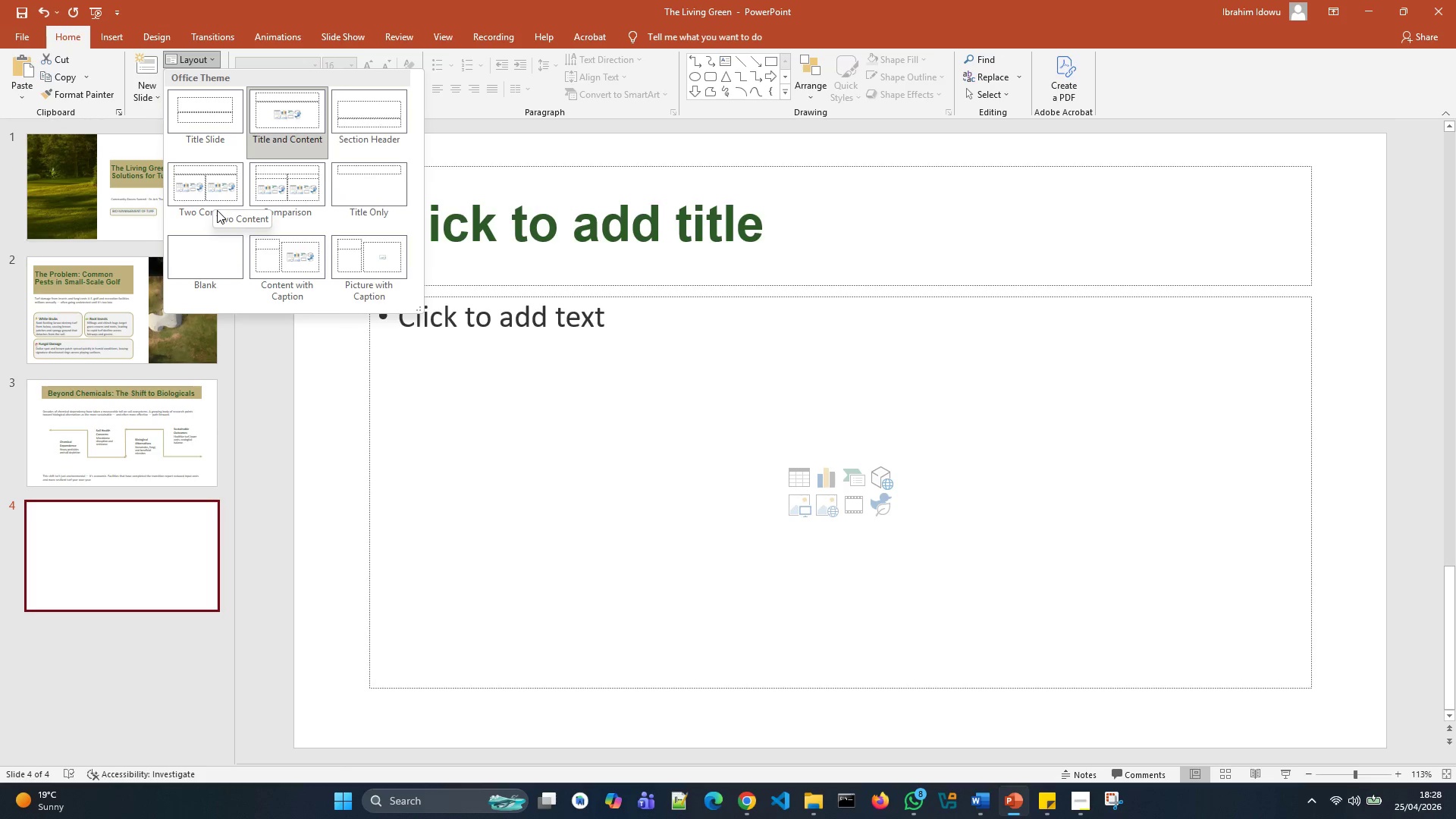 
left_click([97, 226])
 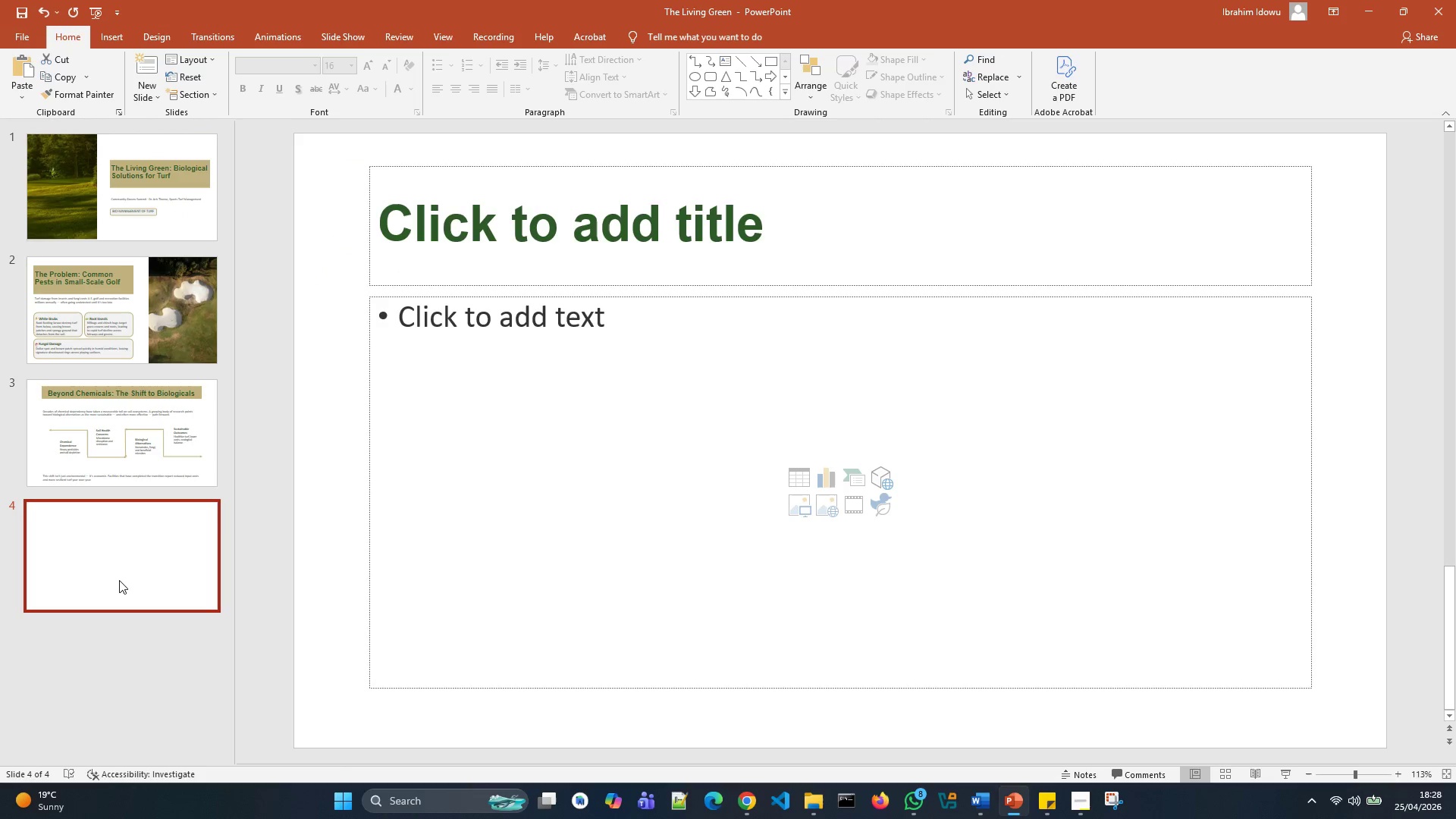 
key(Delete)
 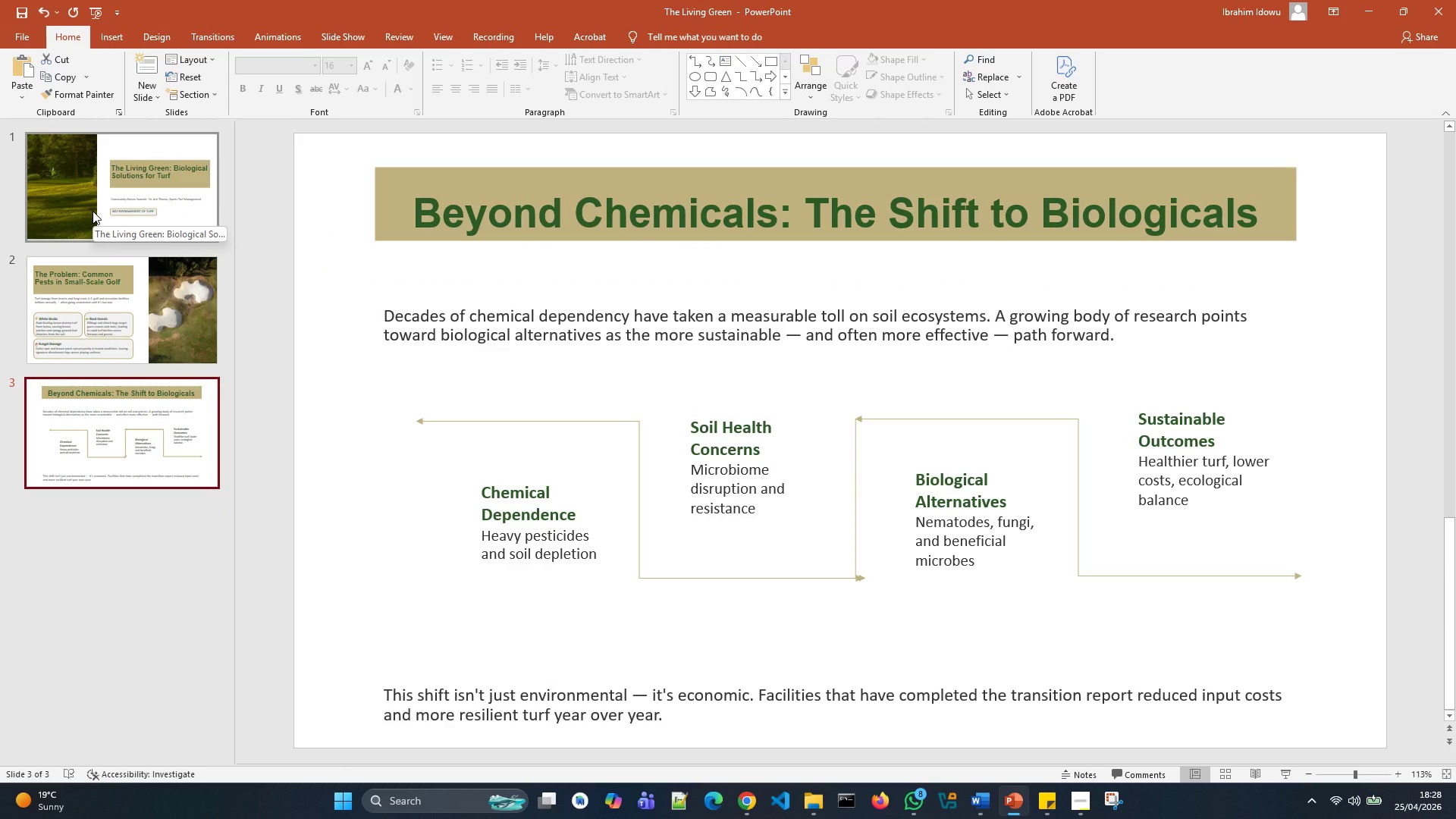 
left_click([93, 211])
 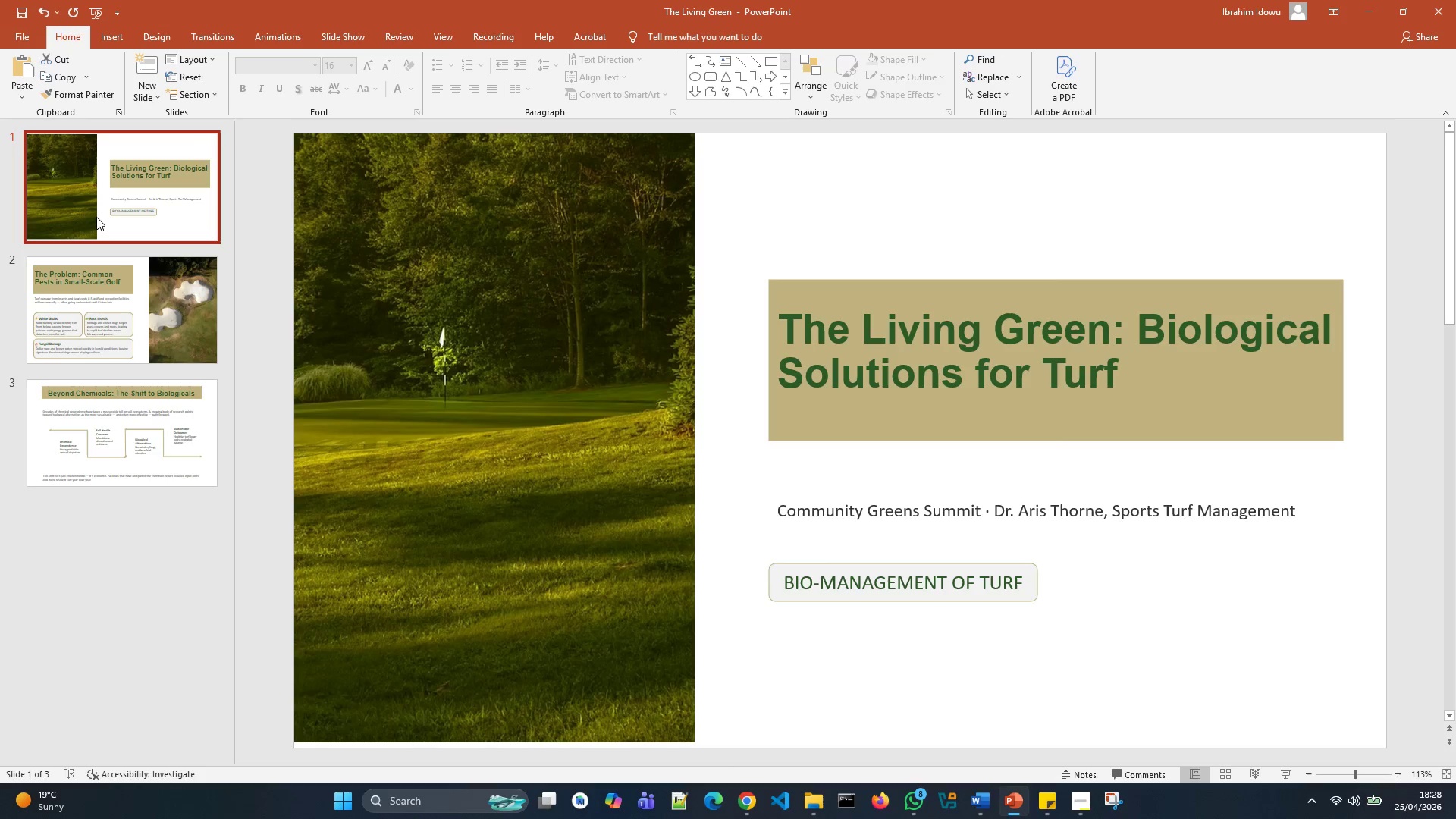 
key(Control+D)
 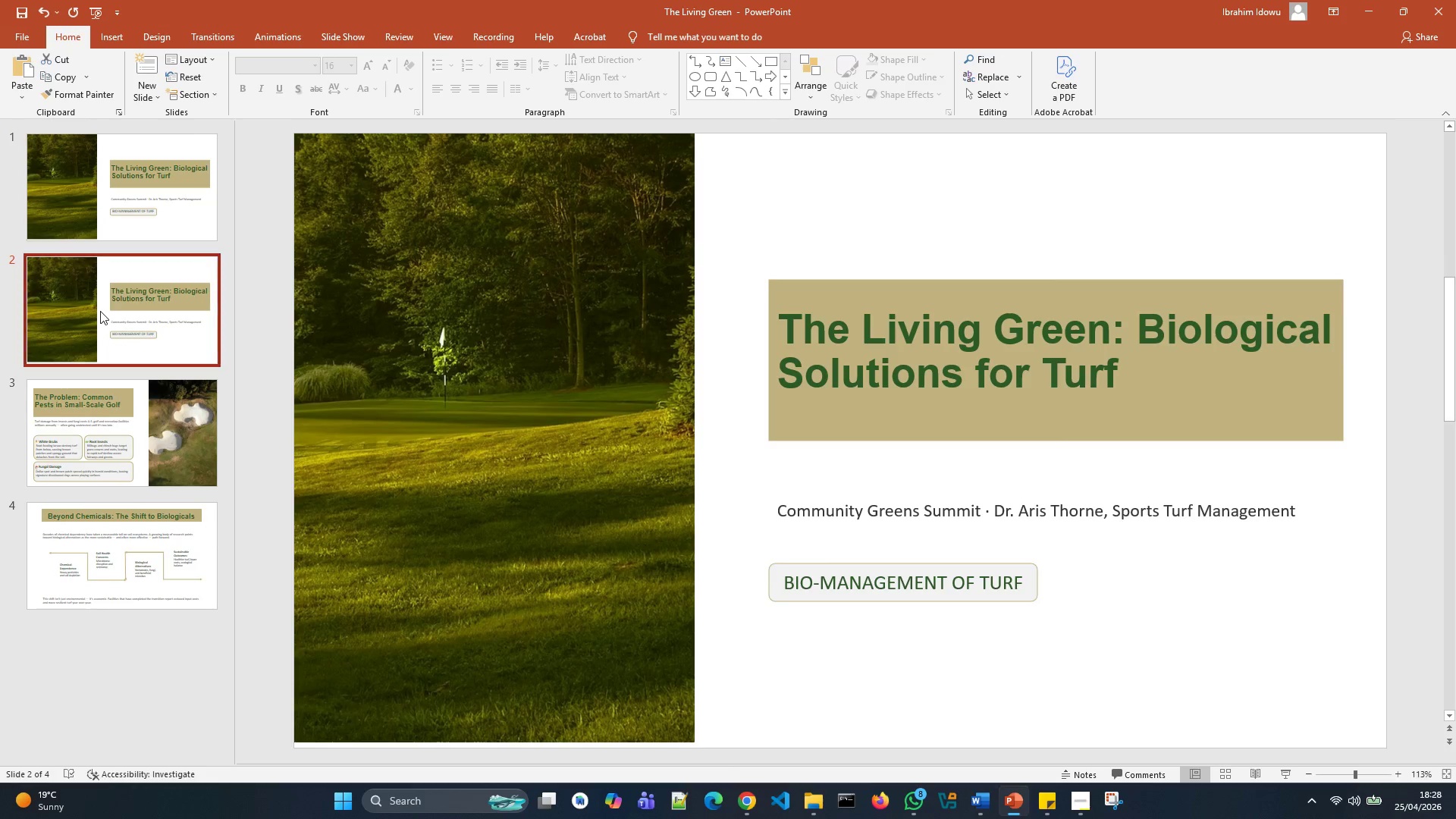 
left_click_drag(start_coordinate=[100, 311], to_coordinate=[113, 598])
 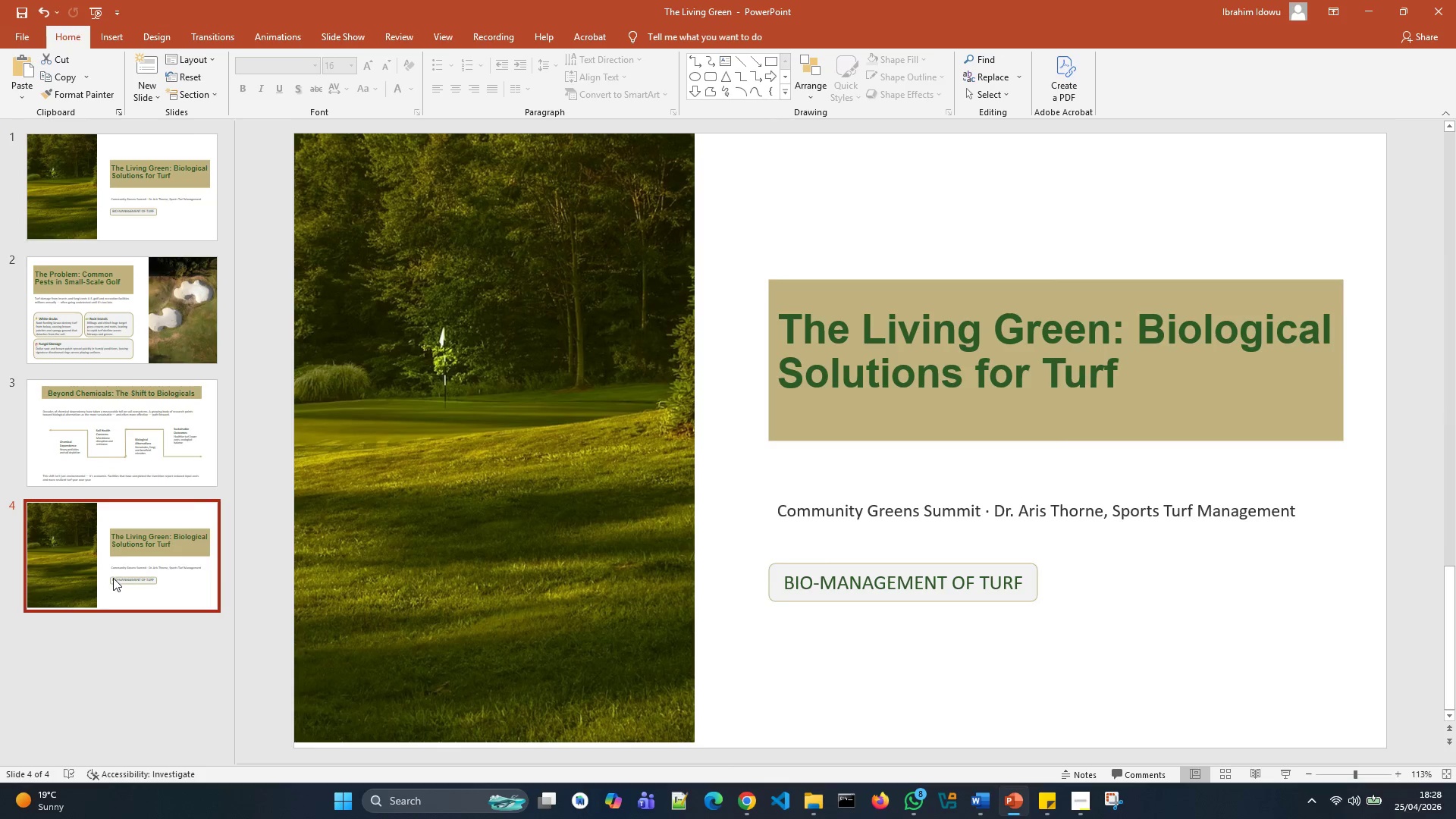 
left_click([114, 577])
 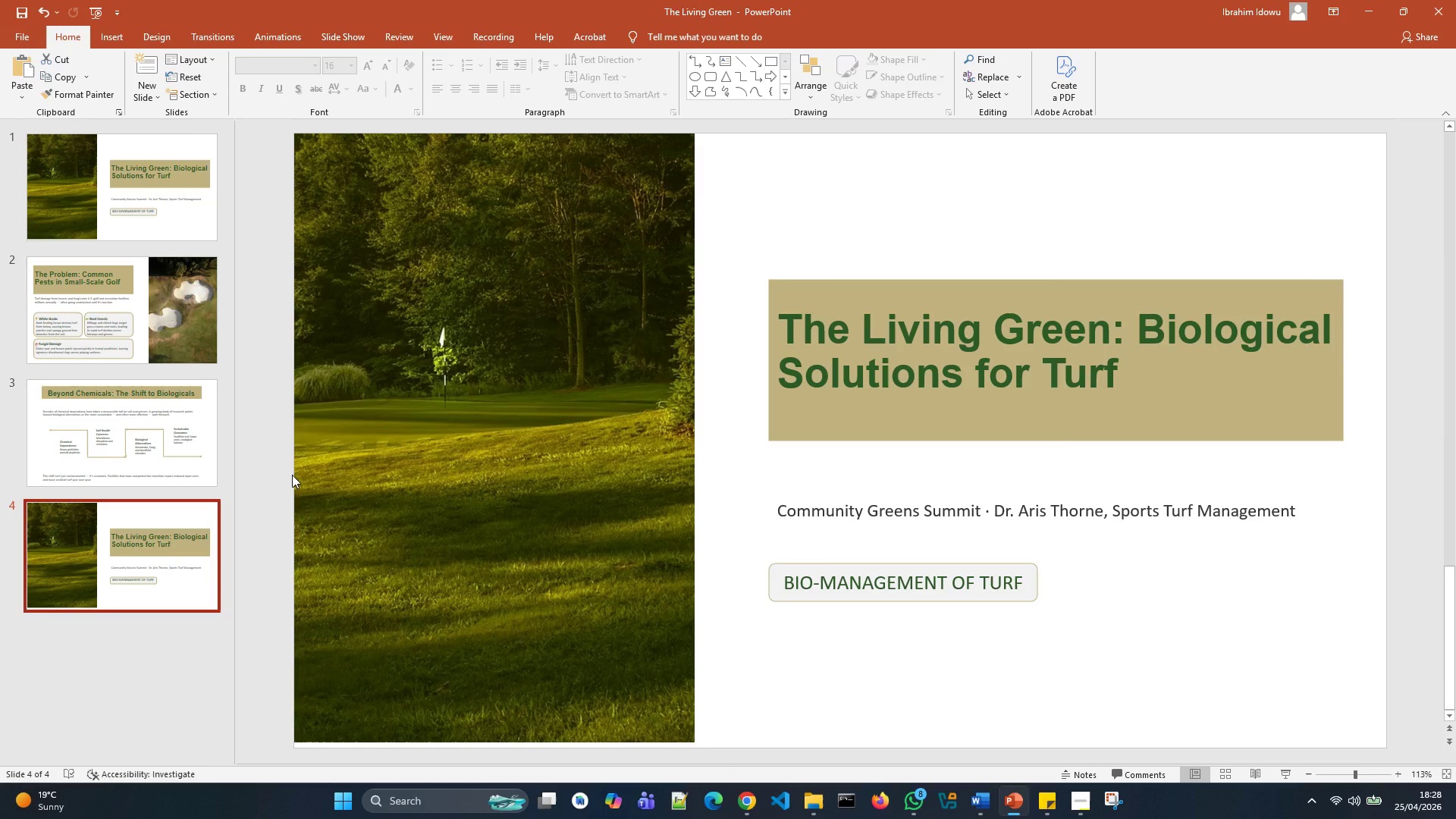 
left_click([354, 450])
 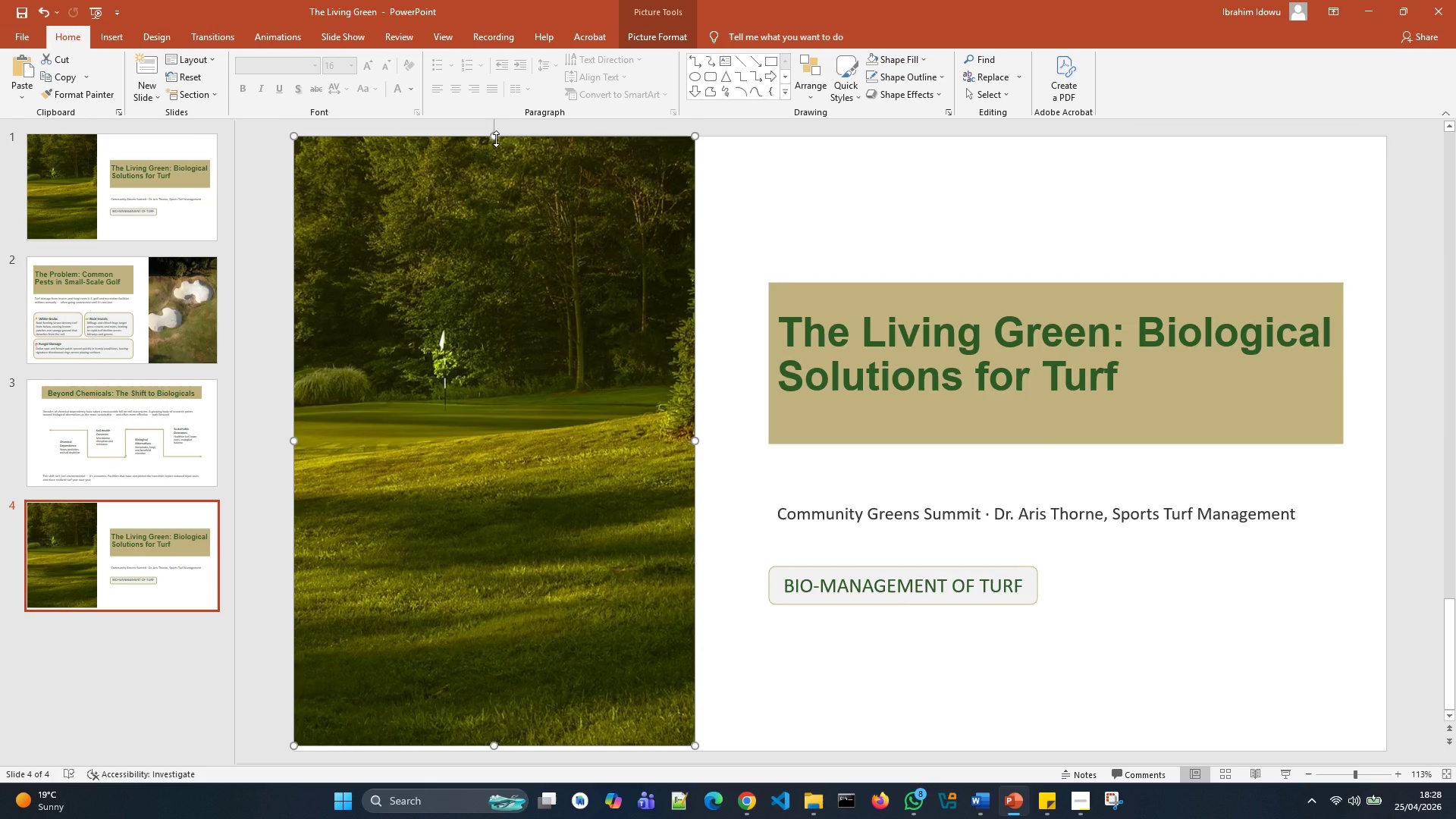 
left_click_drag(start_coordinate=[495, 138], to_coordinate=[485, 397])
 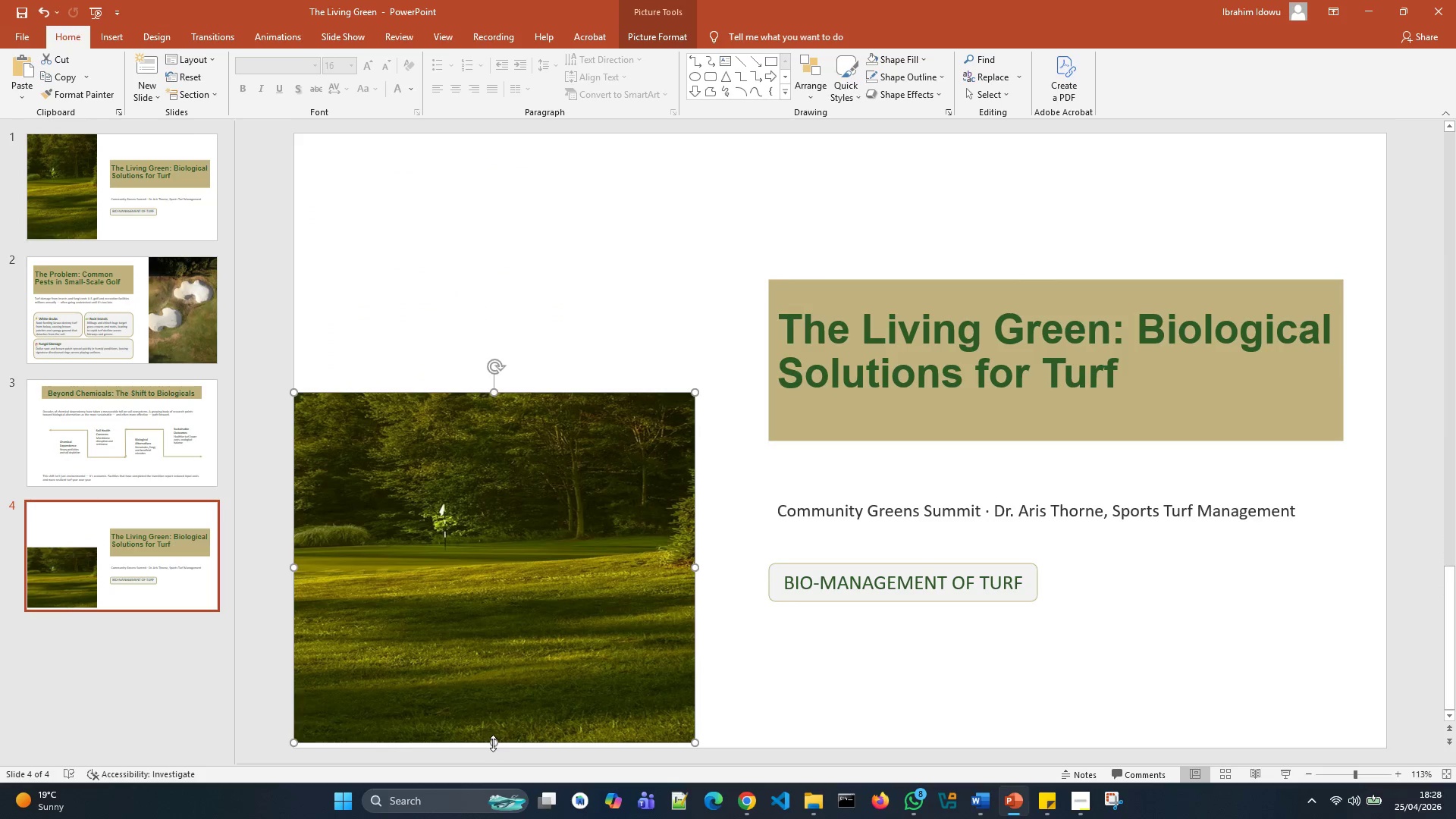 
left_click_drag(start_coordinate=[493, 744], to_coordinate=[489, 555])
 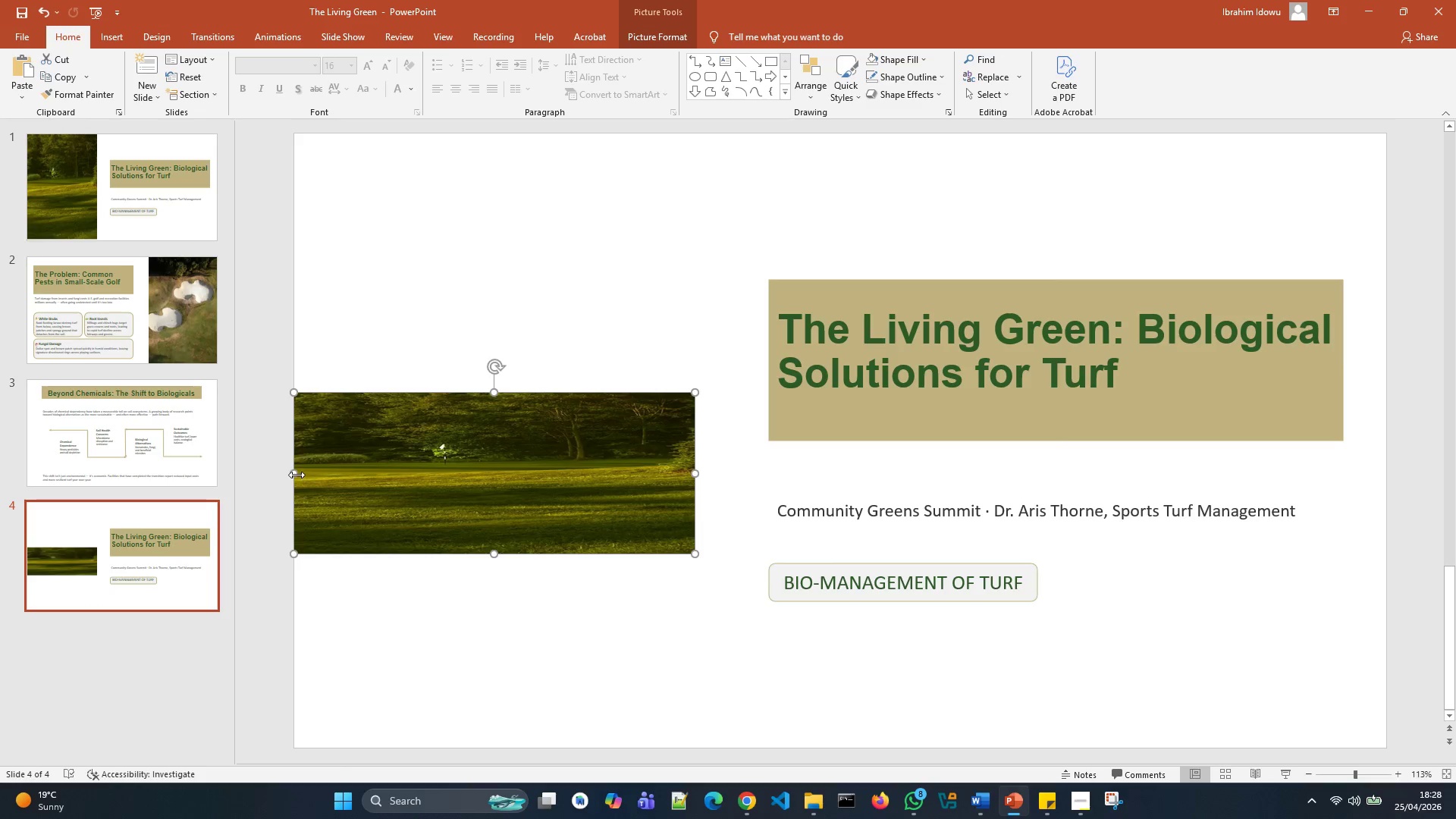 
left_click_drag(start_coordinate=[297, 475], to_coordinate=[392, 475])
 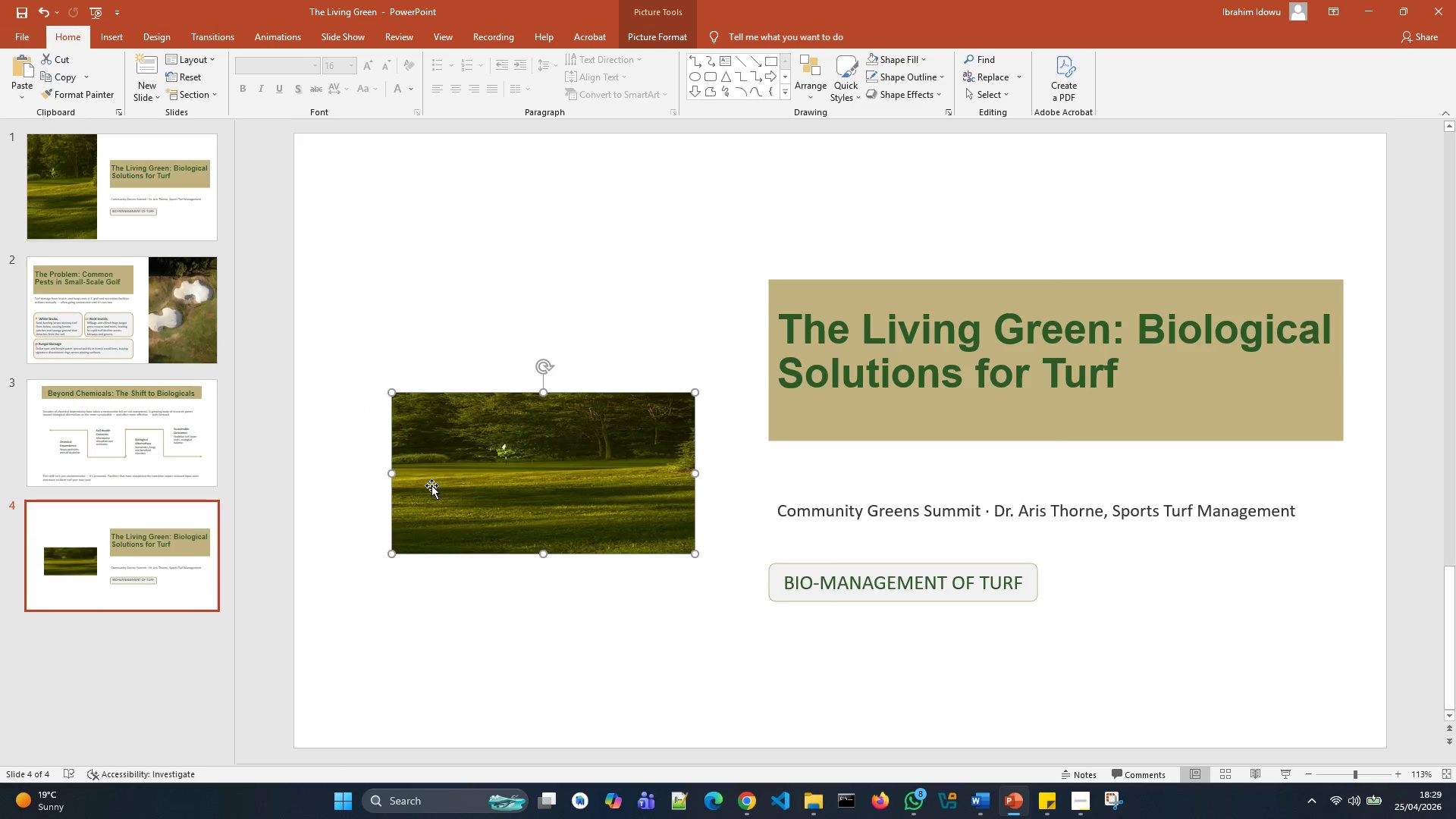 
left_click_drag(start_coordinate=[432, 485], to_coordinate=[411, 445])
 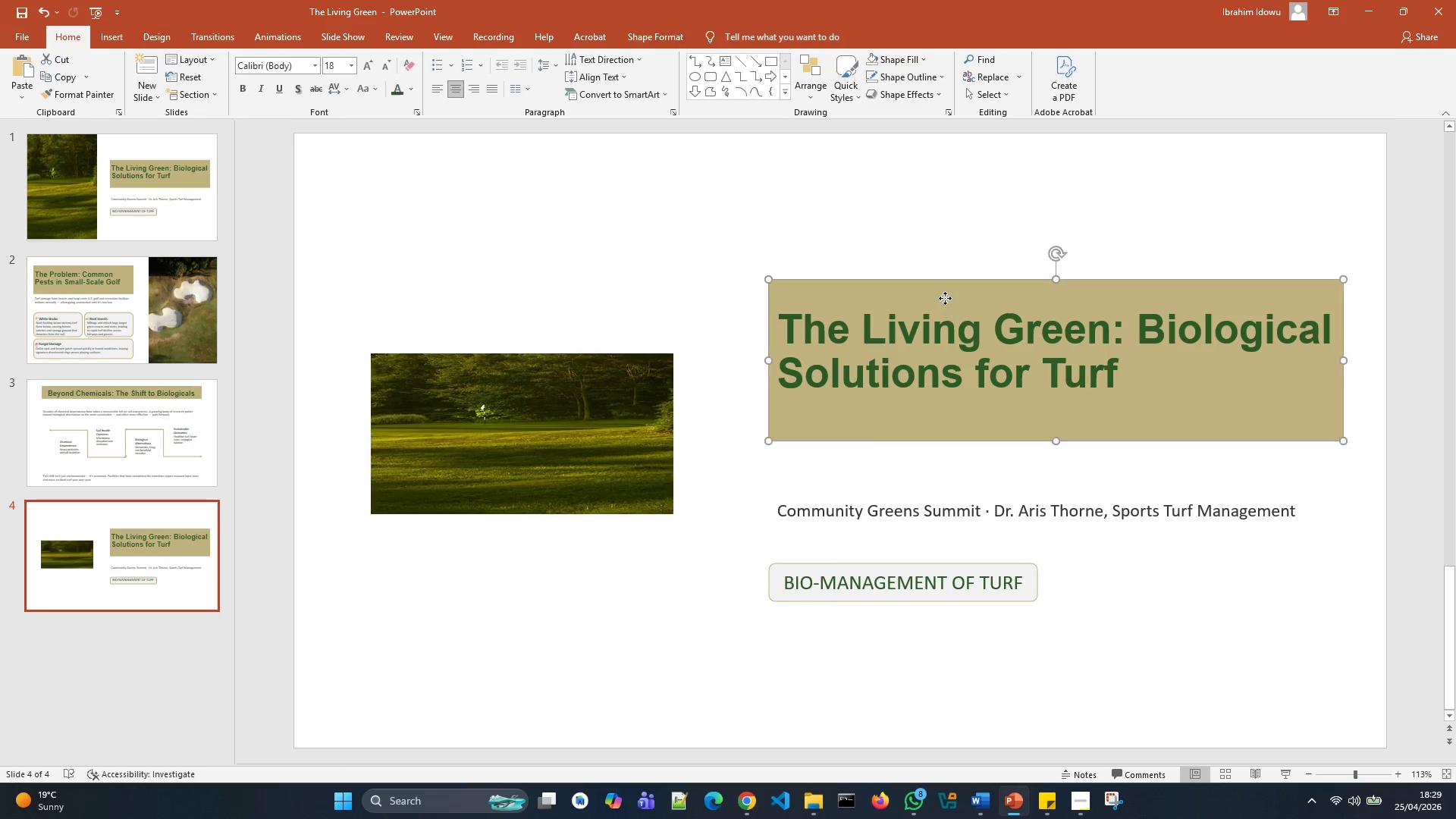 
left_click_drag(start_coordinate=[946, 298], to_coordinate=[569, 170])
 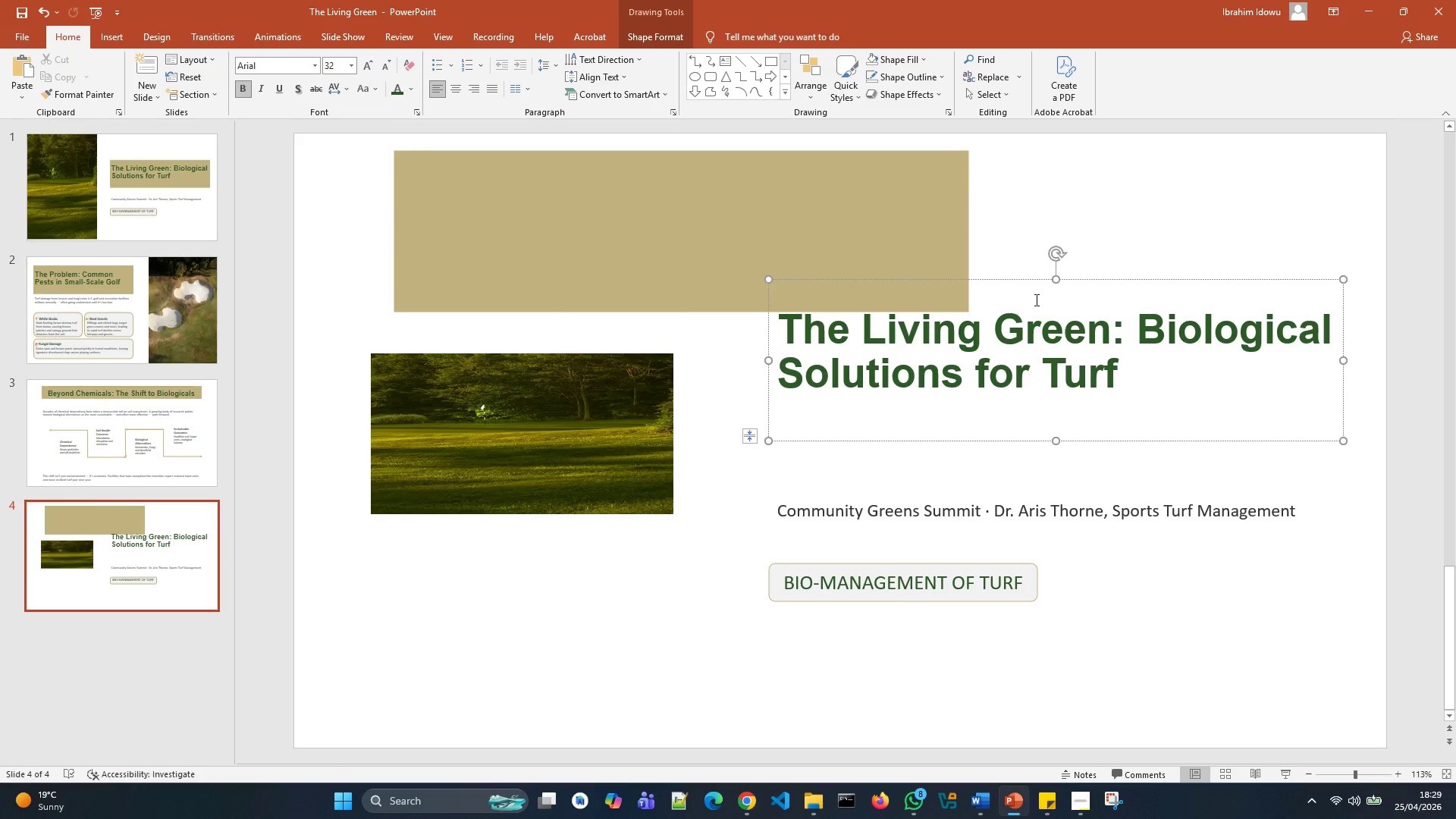 
left_click([544, 262])
 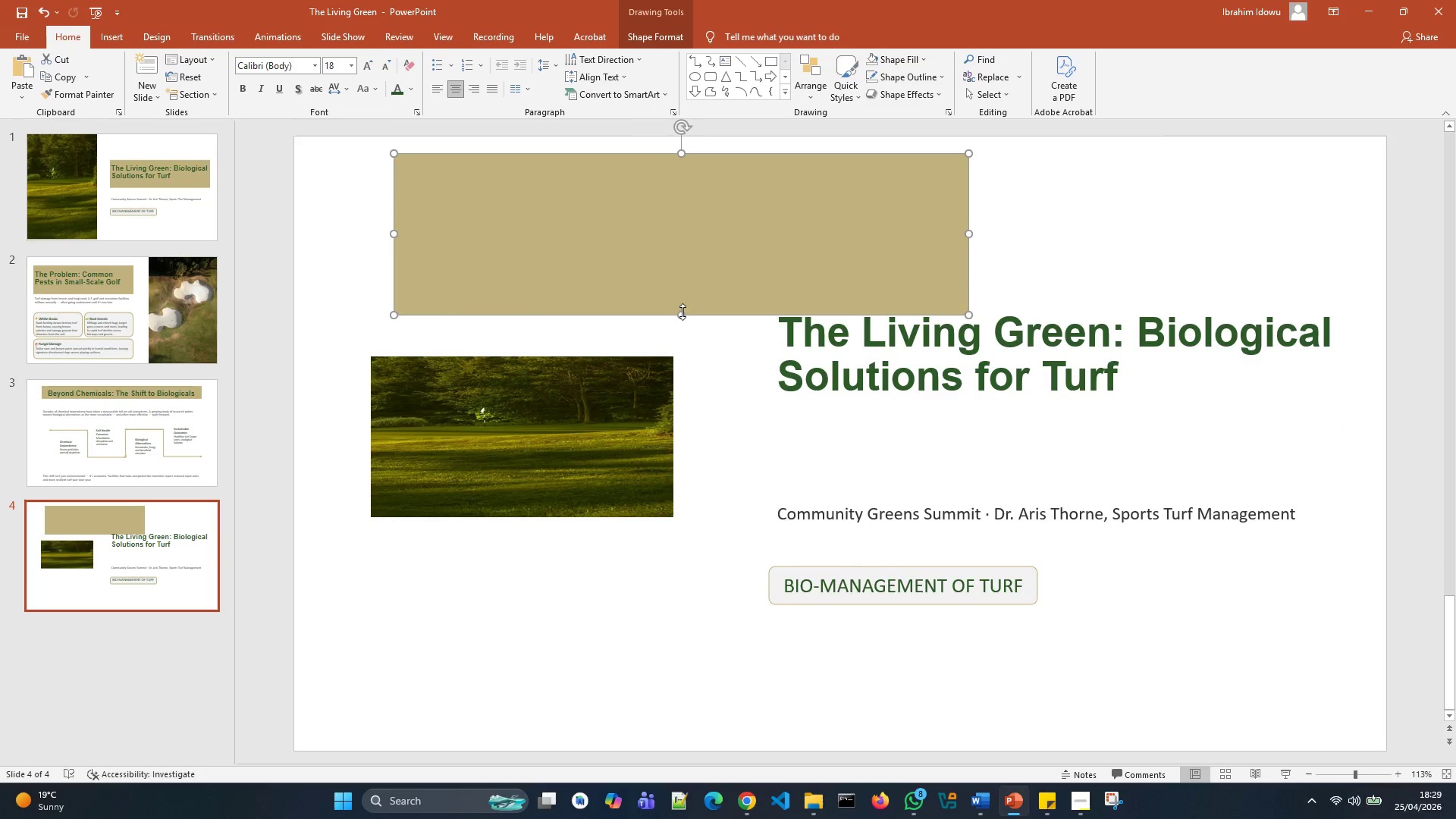 
left_click_drag(start_coordinate=[681, 313], to_coordinate=[682, 232])
 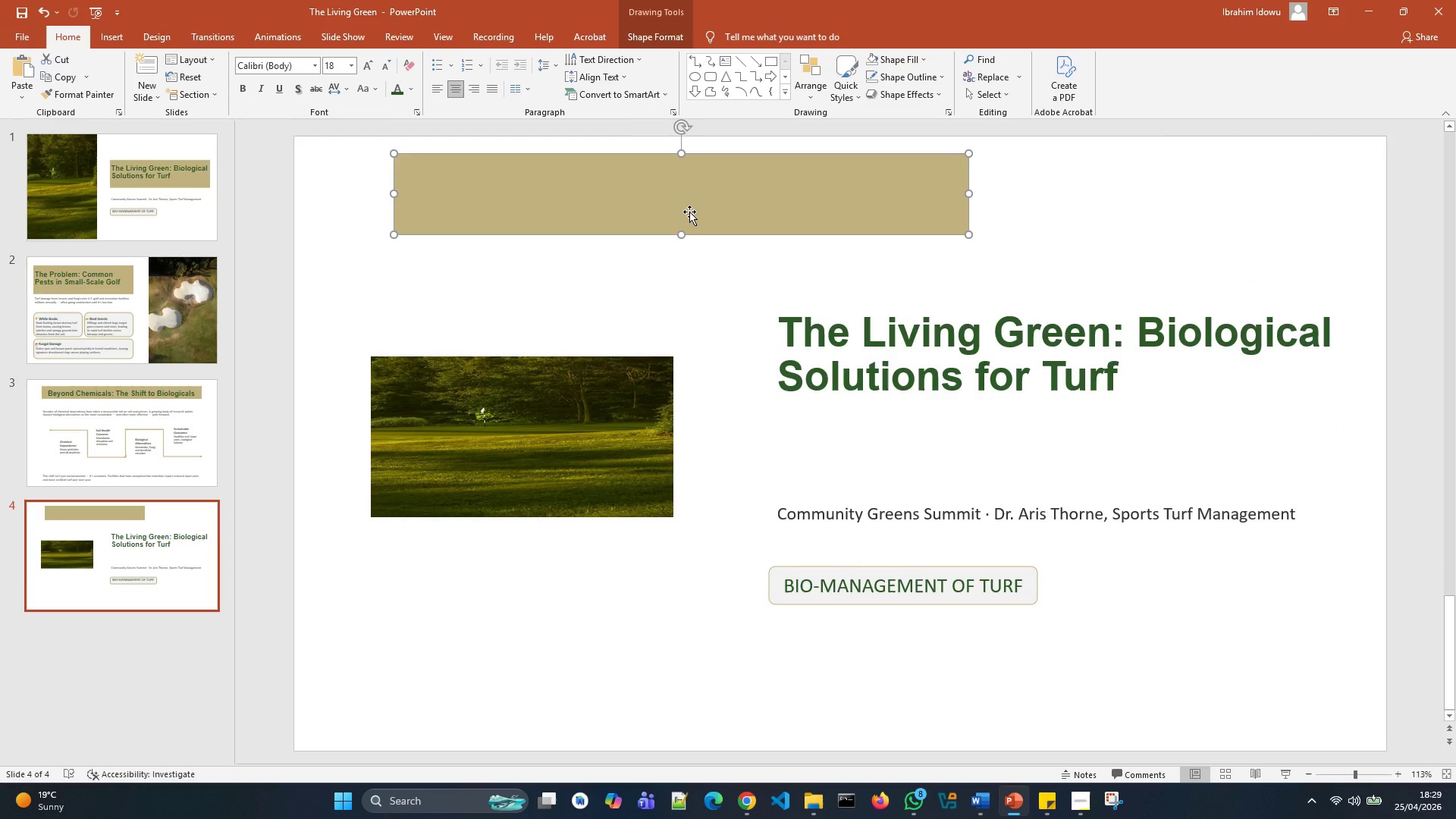 
left_click_drag(start_coordinate=[680, 176], to_coordinate=[653, 182])
 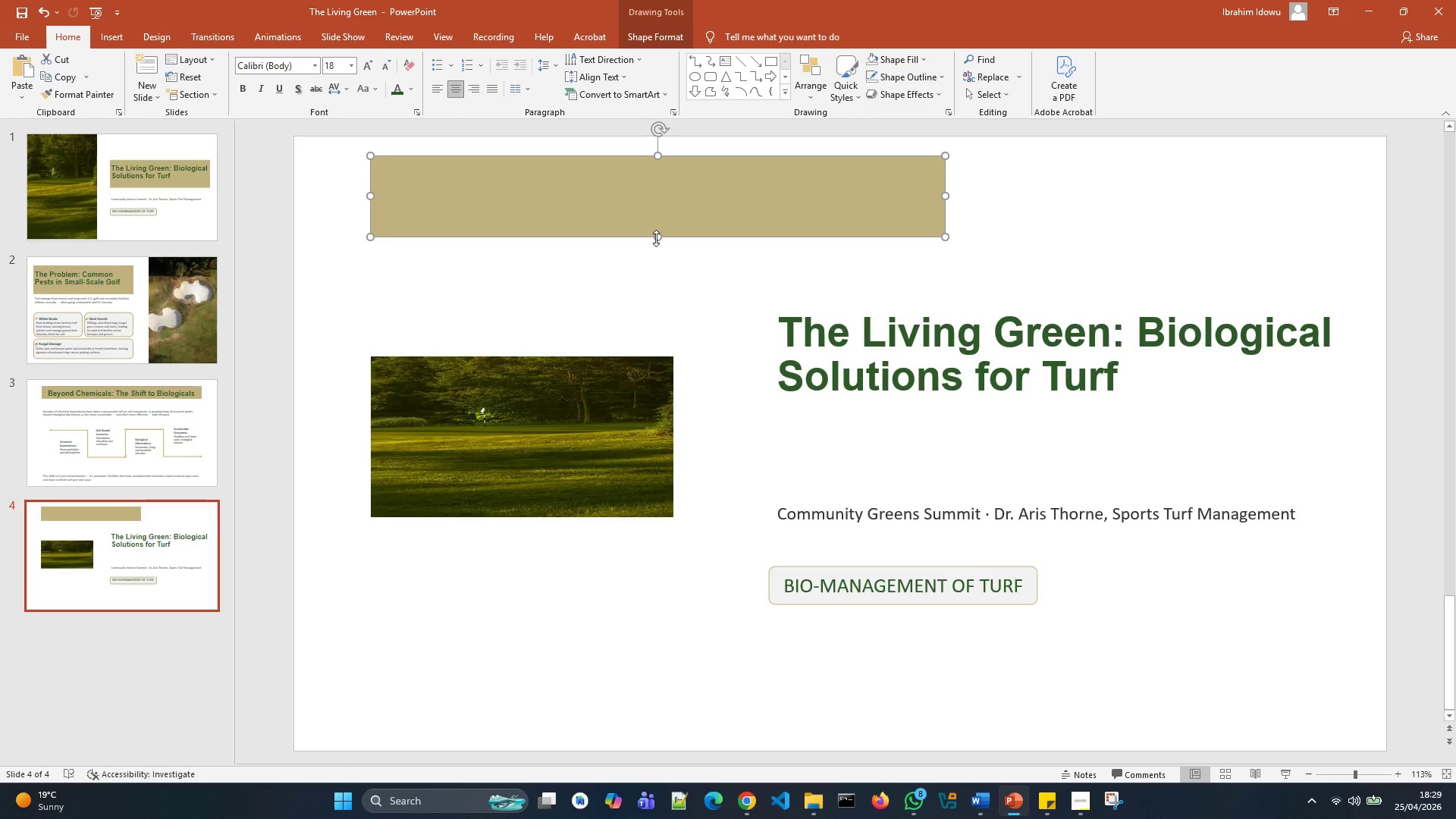 
left_click_drag(start_coordinate=[659, 239], to_coordinate=[659, 232])
 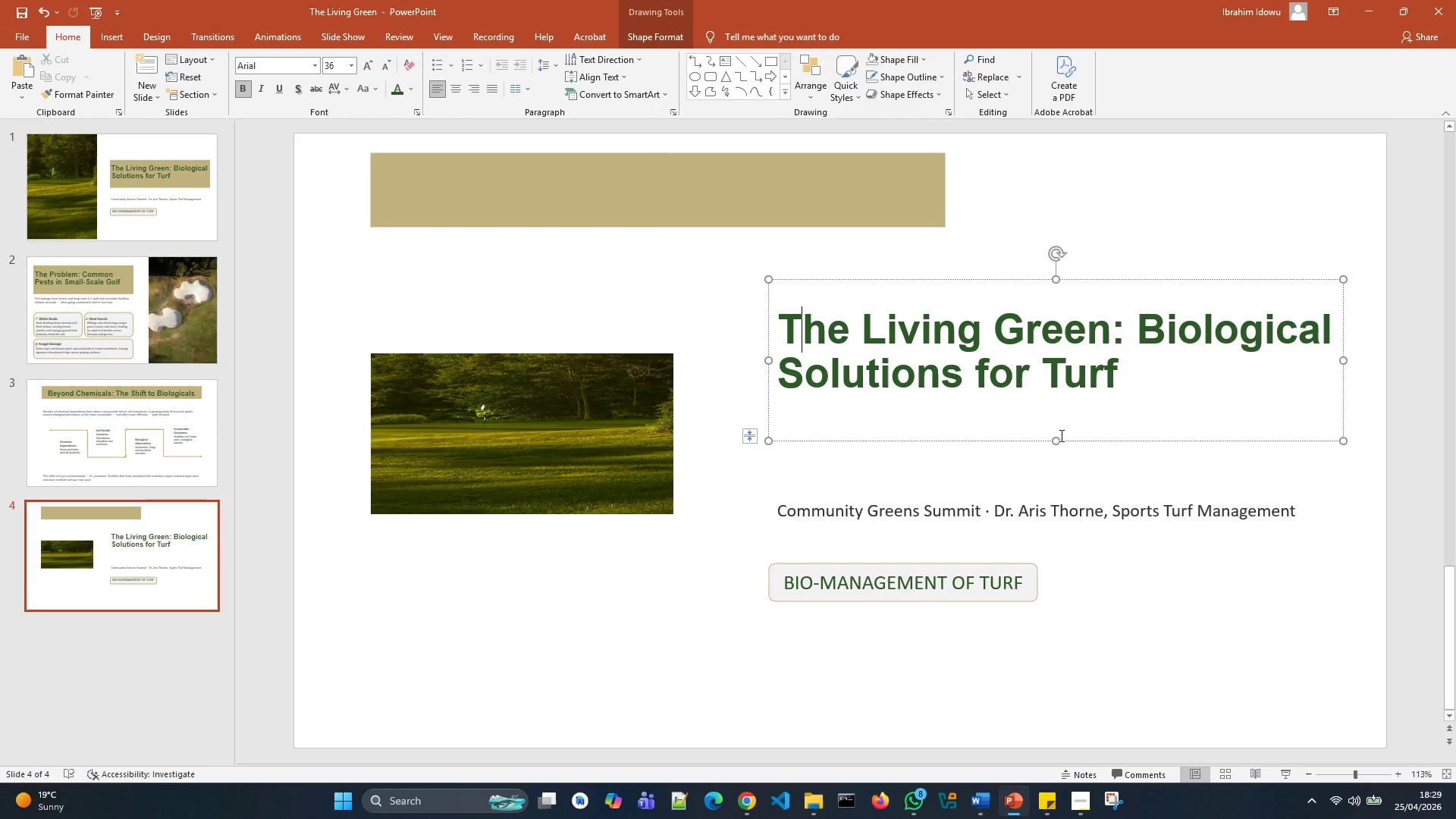 
left_click_drag(start_coordinate=[1059, 440], to_coordinate=[1053, 367])
 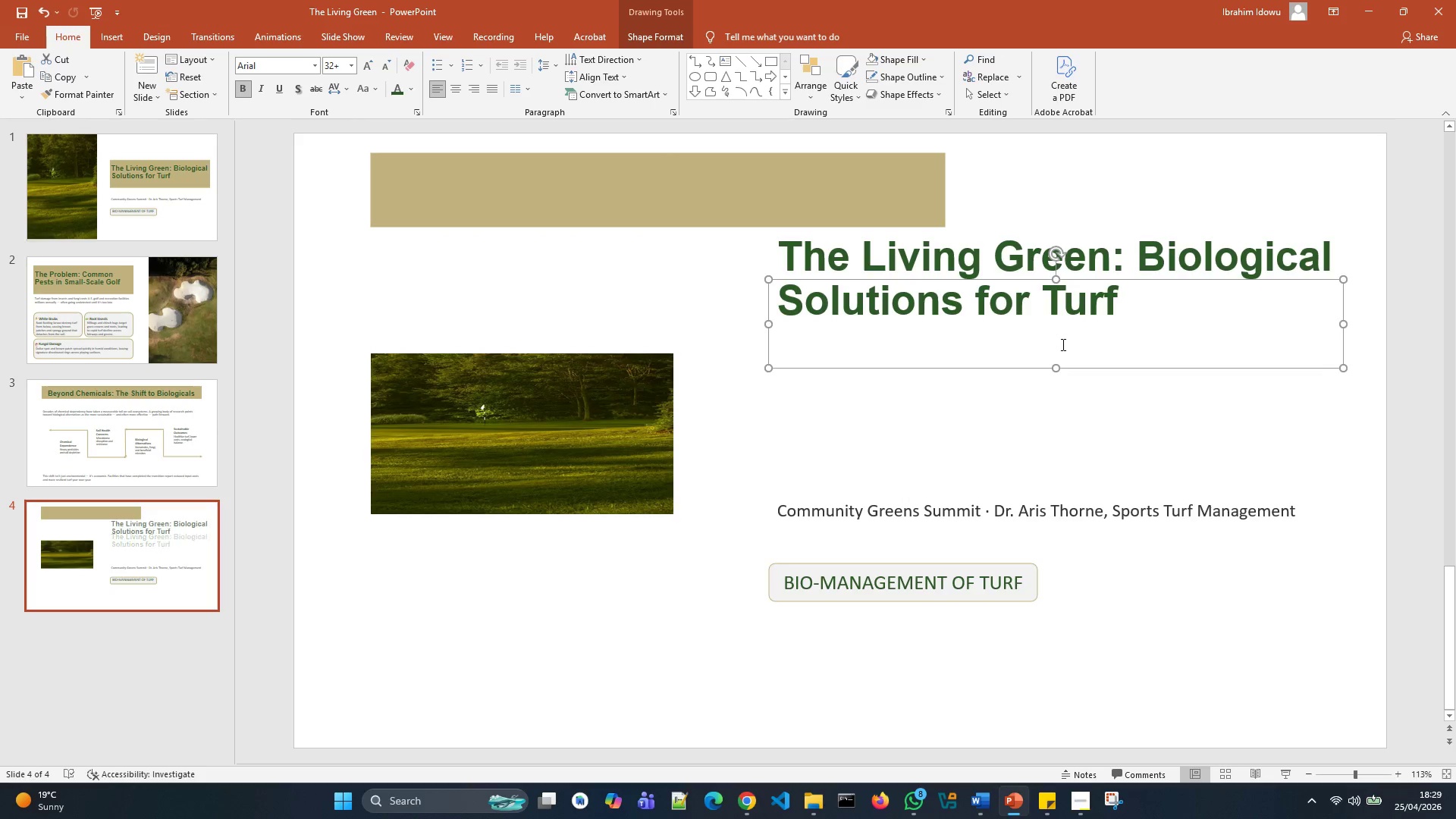 
left_click_drag(start_coordinate=[1062, 344], to_coordinate=[1056, 340])
 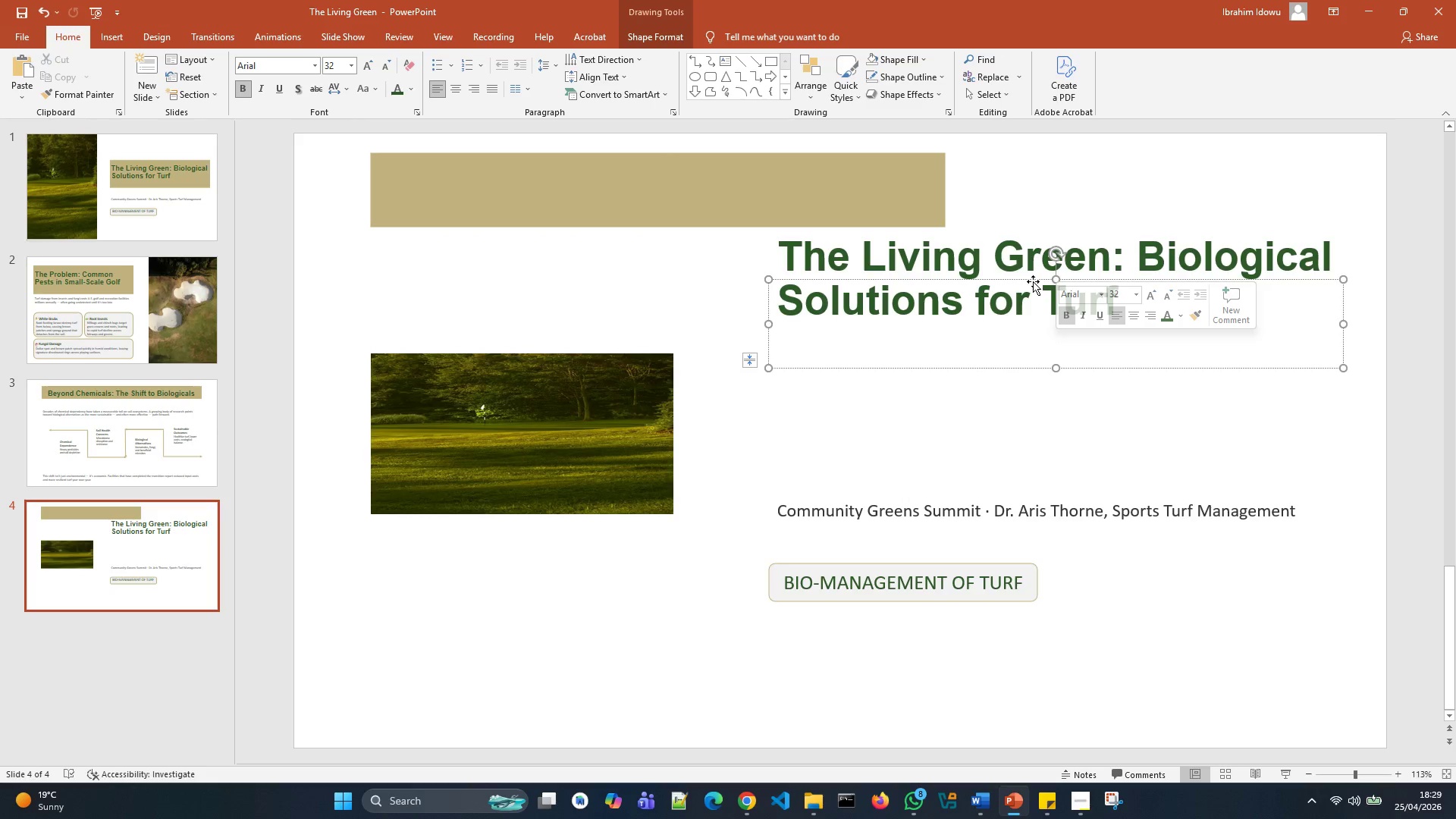 
left_click_drag(start_coordinate=[1032, 279], to_coordinate=[629, 153])
 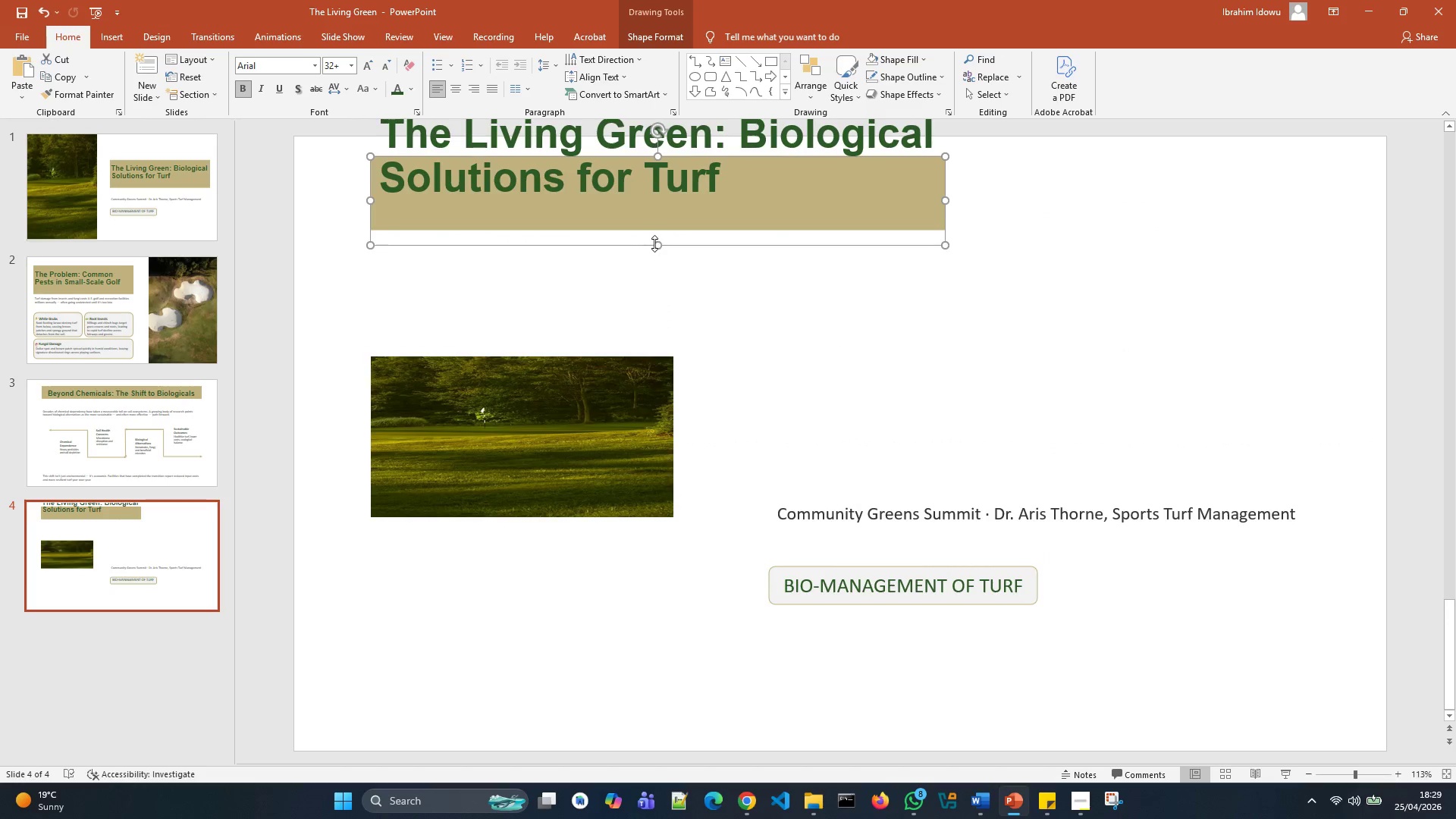 
left_click_drag(start_coordinate=[659, 245], to_coordinate=[658, 234])
 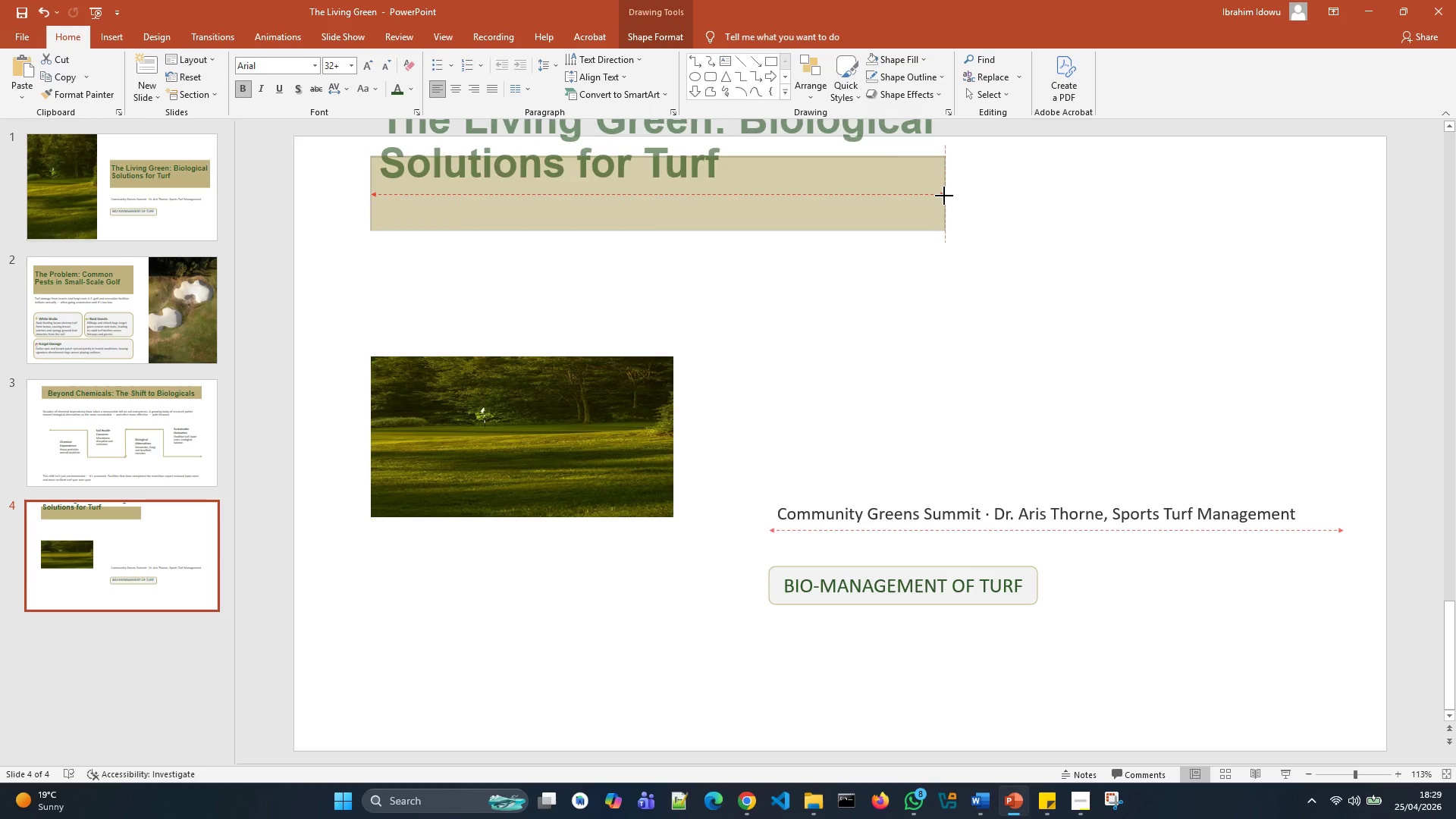 
wait(6.59)
 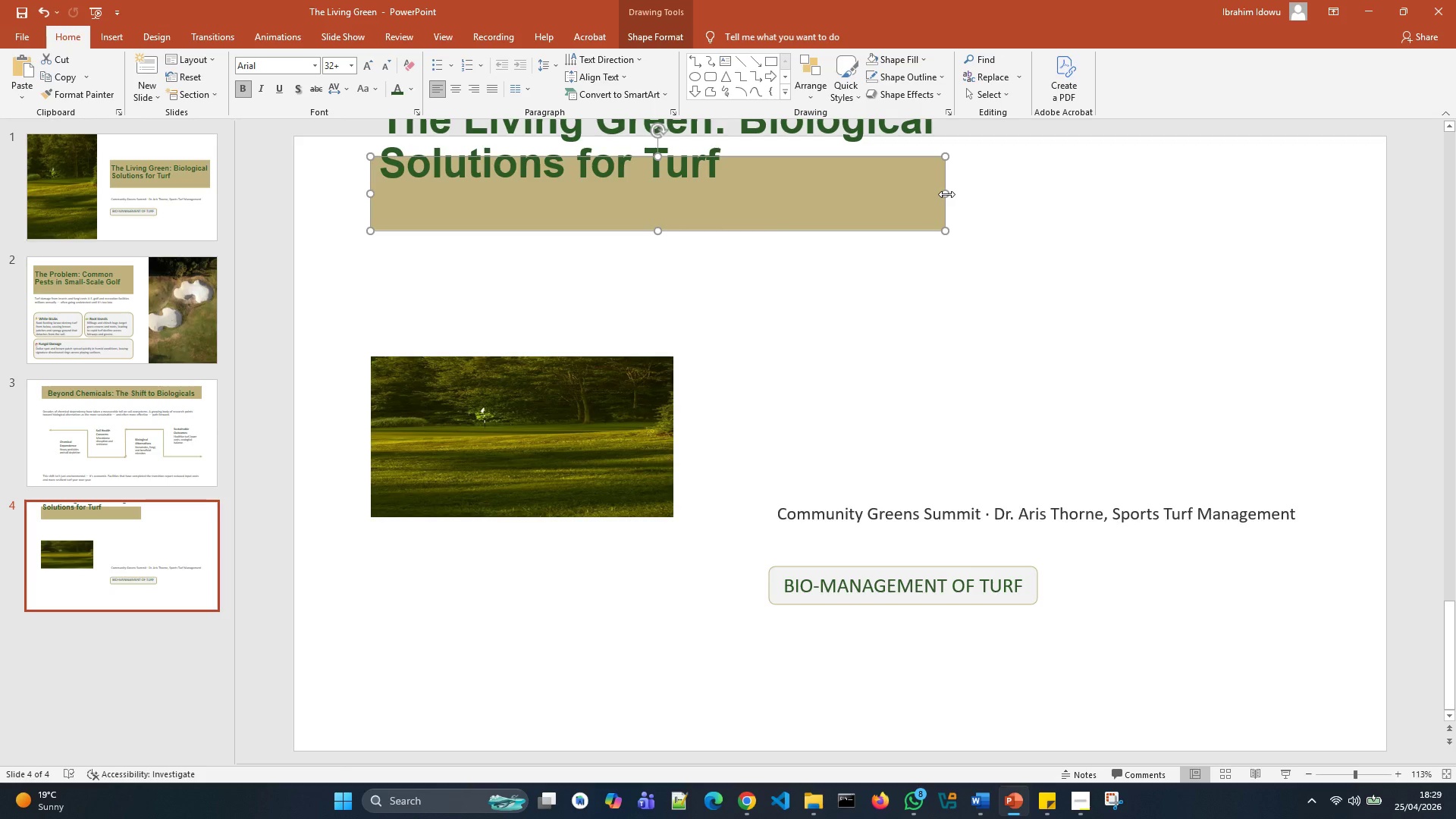 
key(Control+A)
 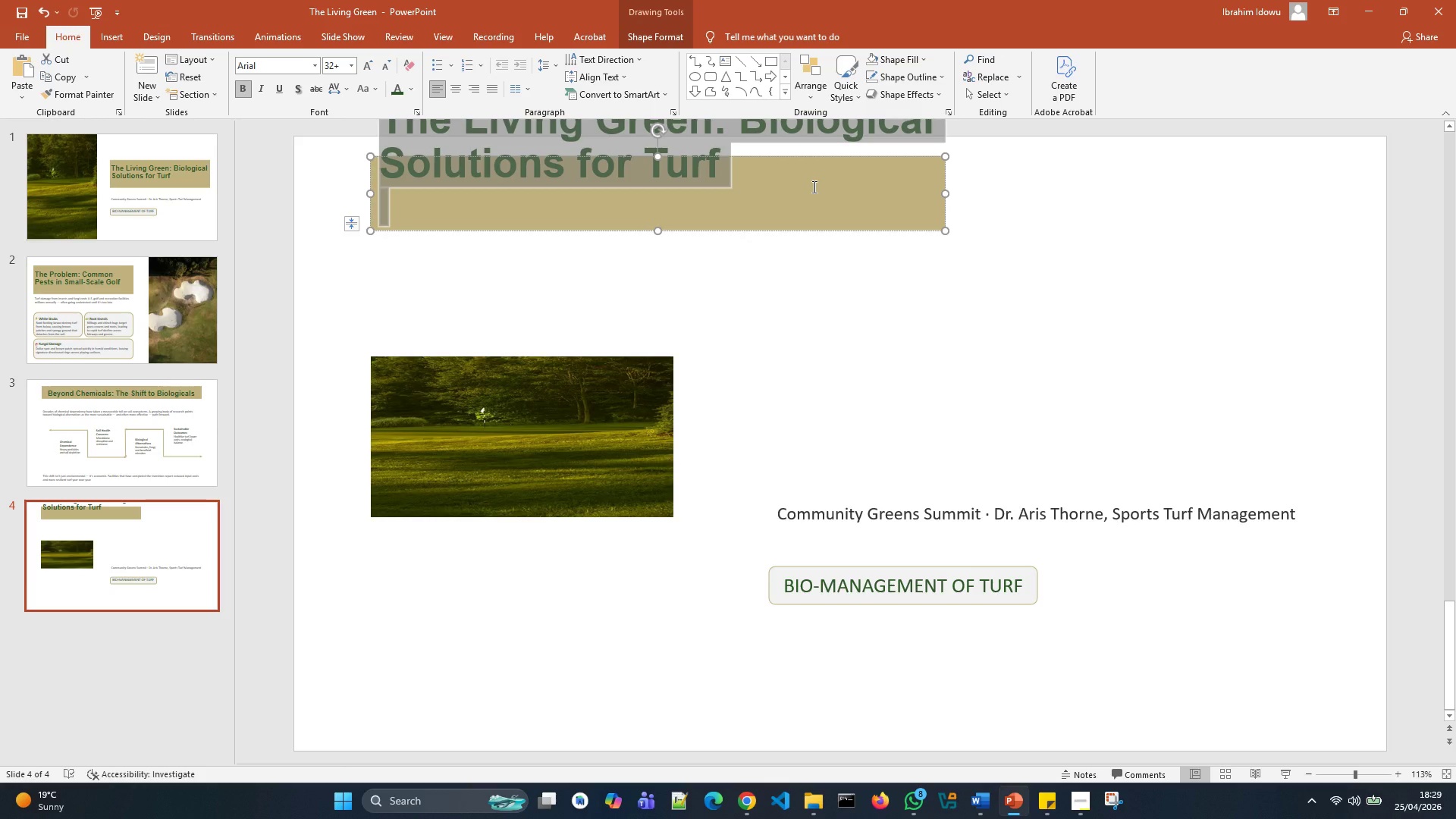 
key(Backspace)
 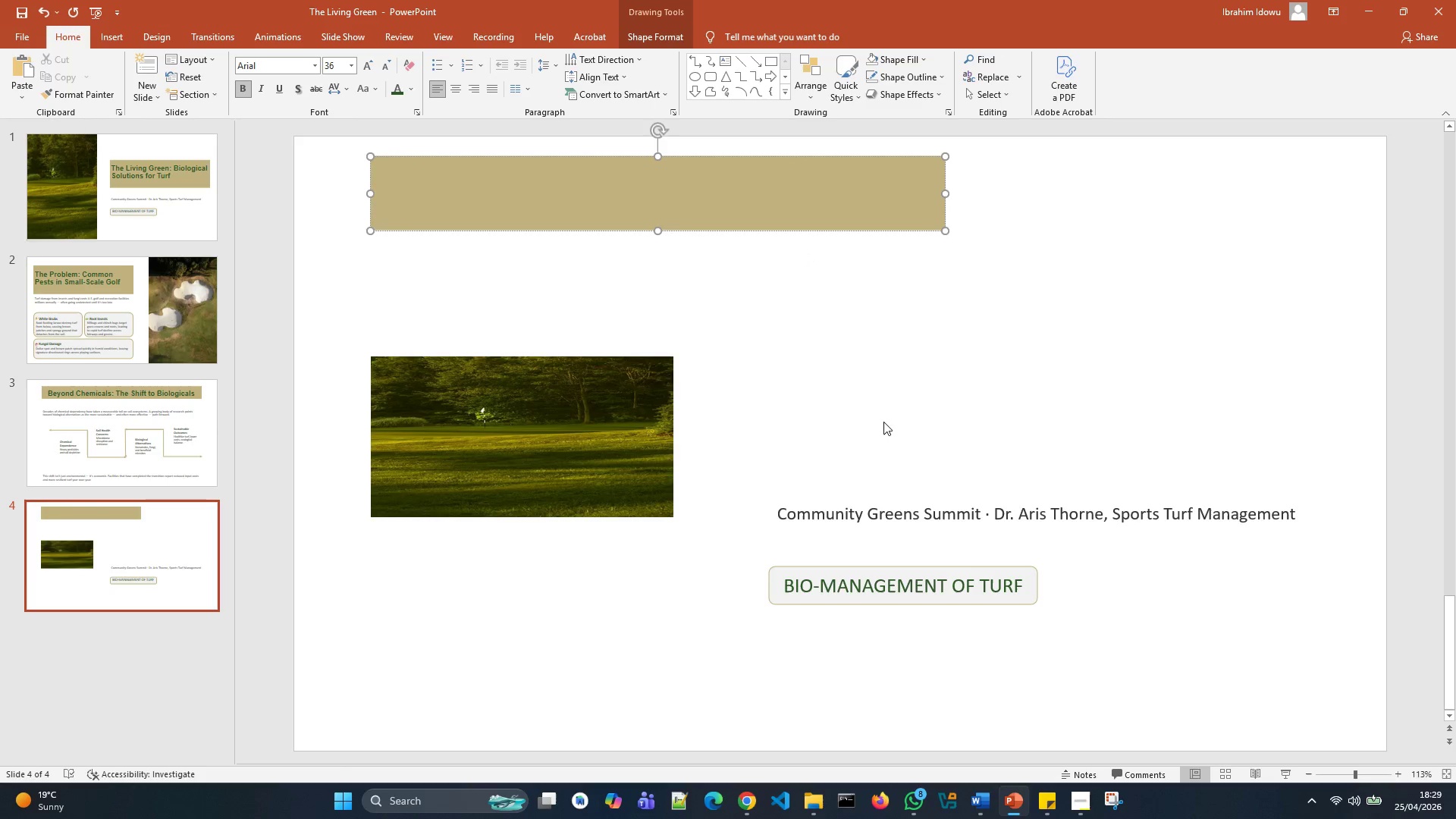 
left_click([860, 199])
 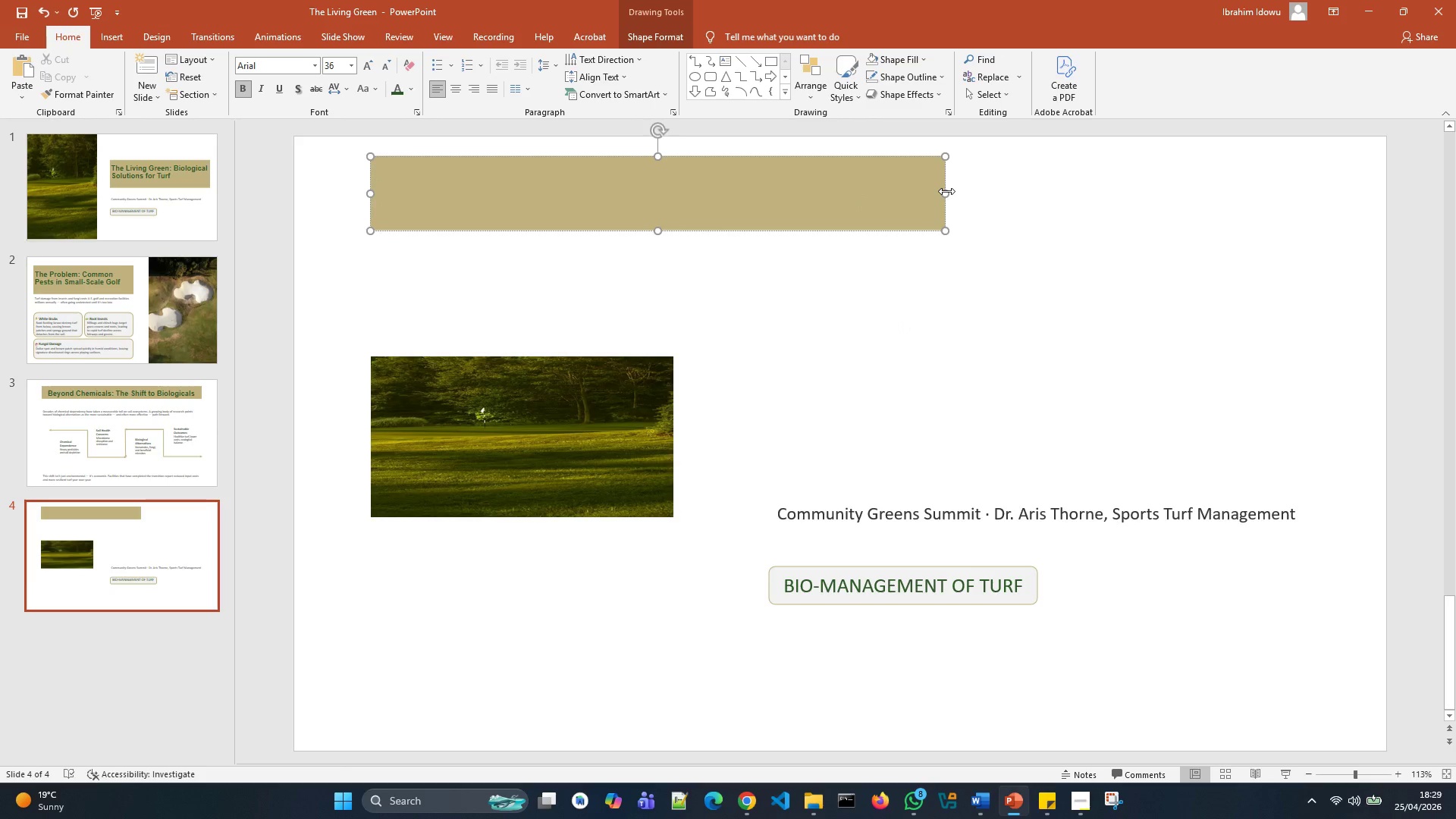 
left_click_drag(start_coordinate=[949, 196], to_coordinate=[1031, 202])
 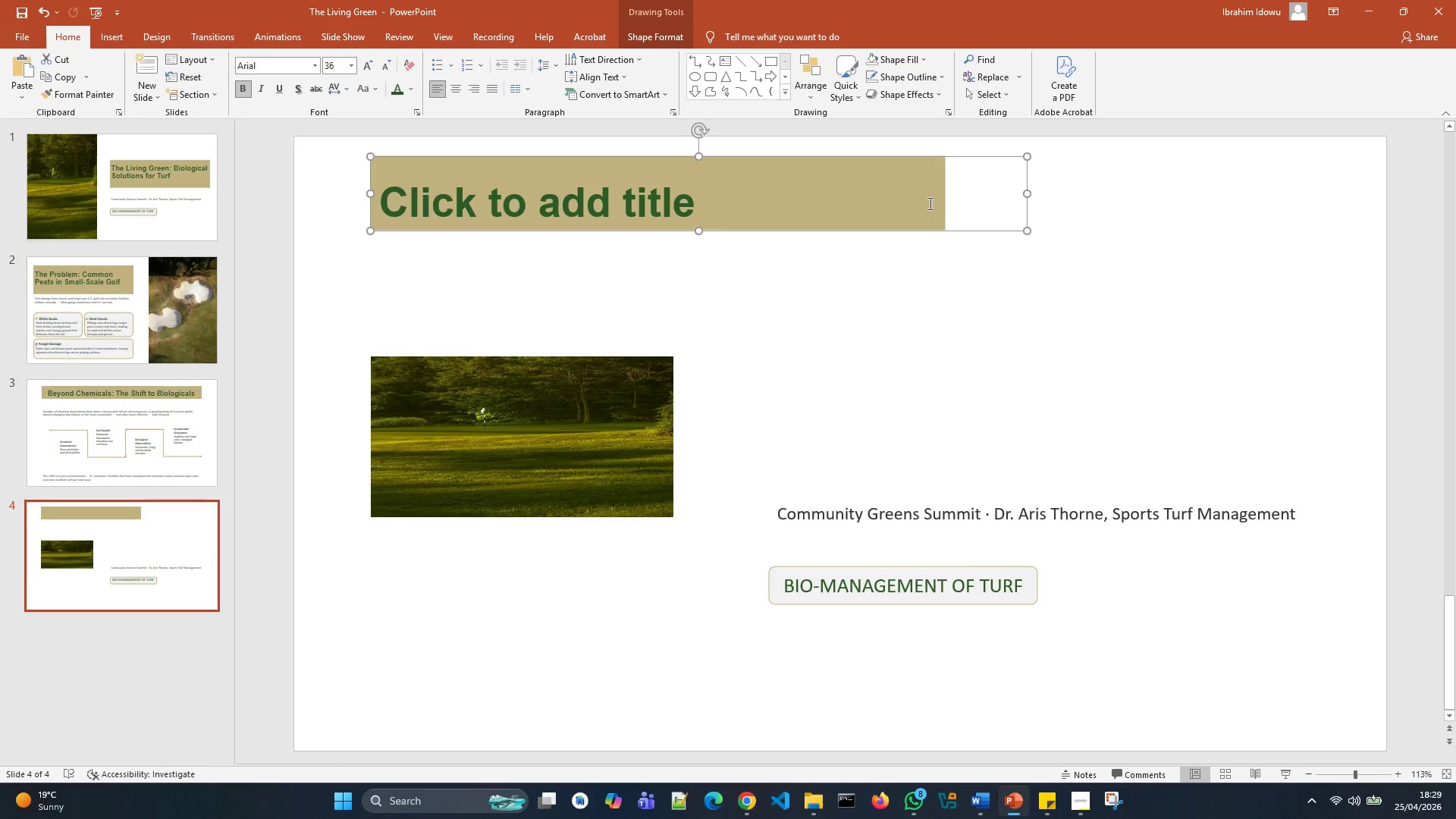 
left_click([929, 203])
 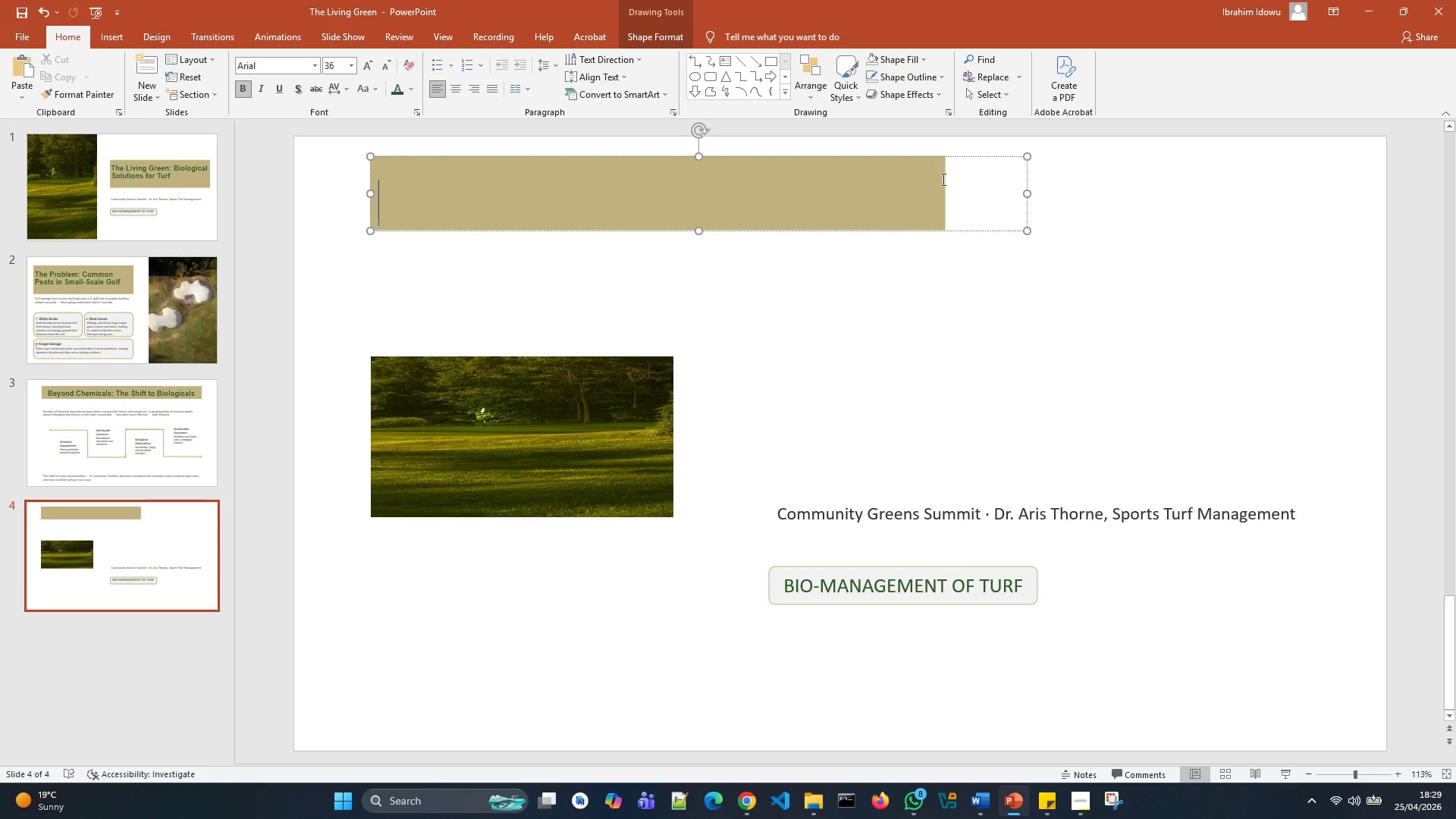 
left_click([942, 179])
 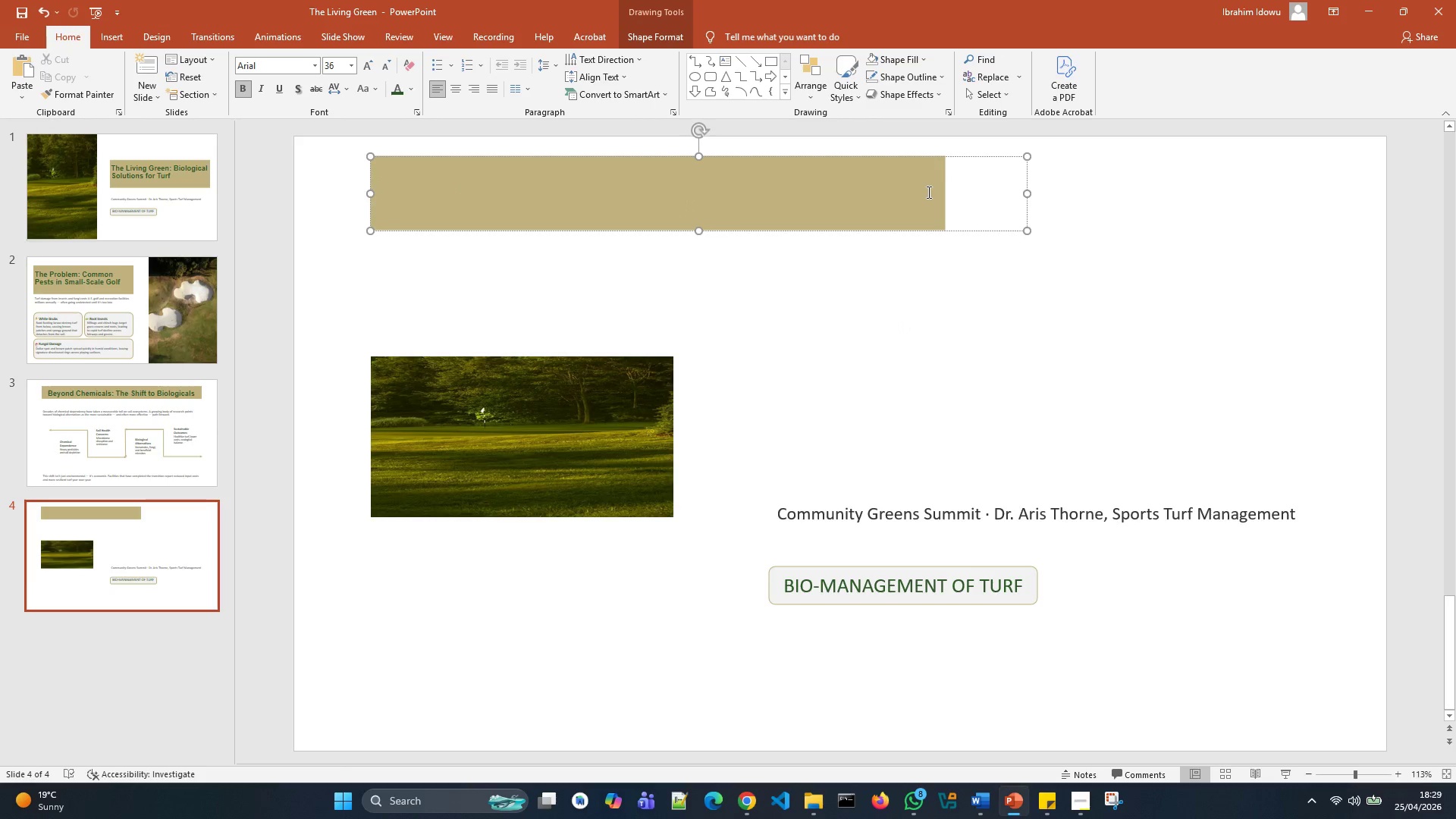 
left_click([927, 192])
 